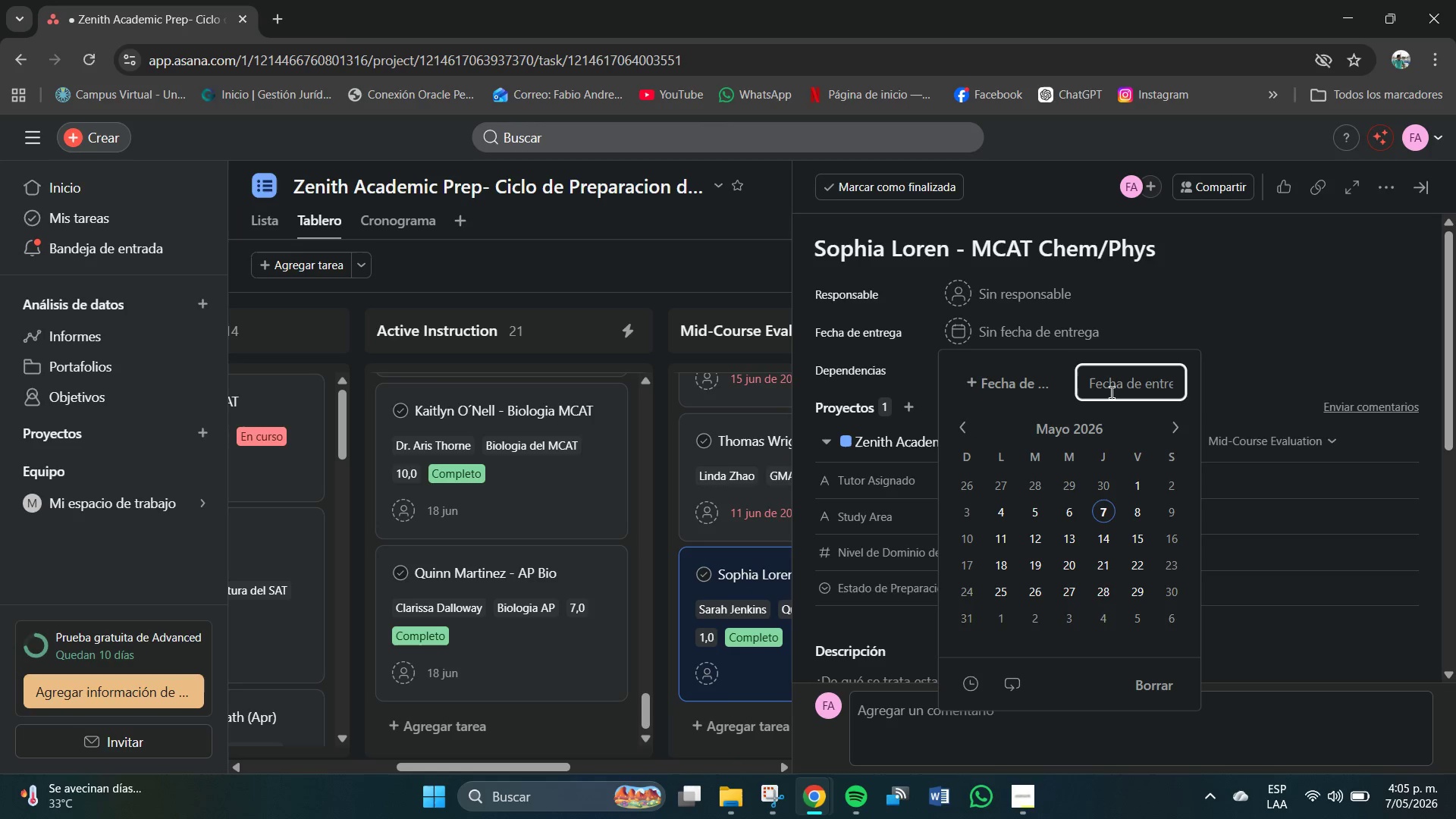 
left_click([1111, 391])
 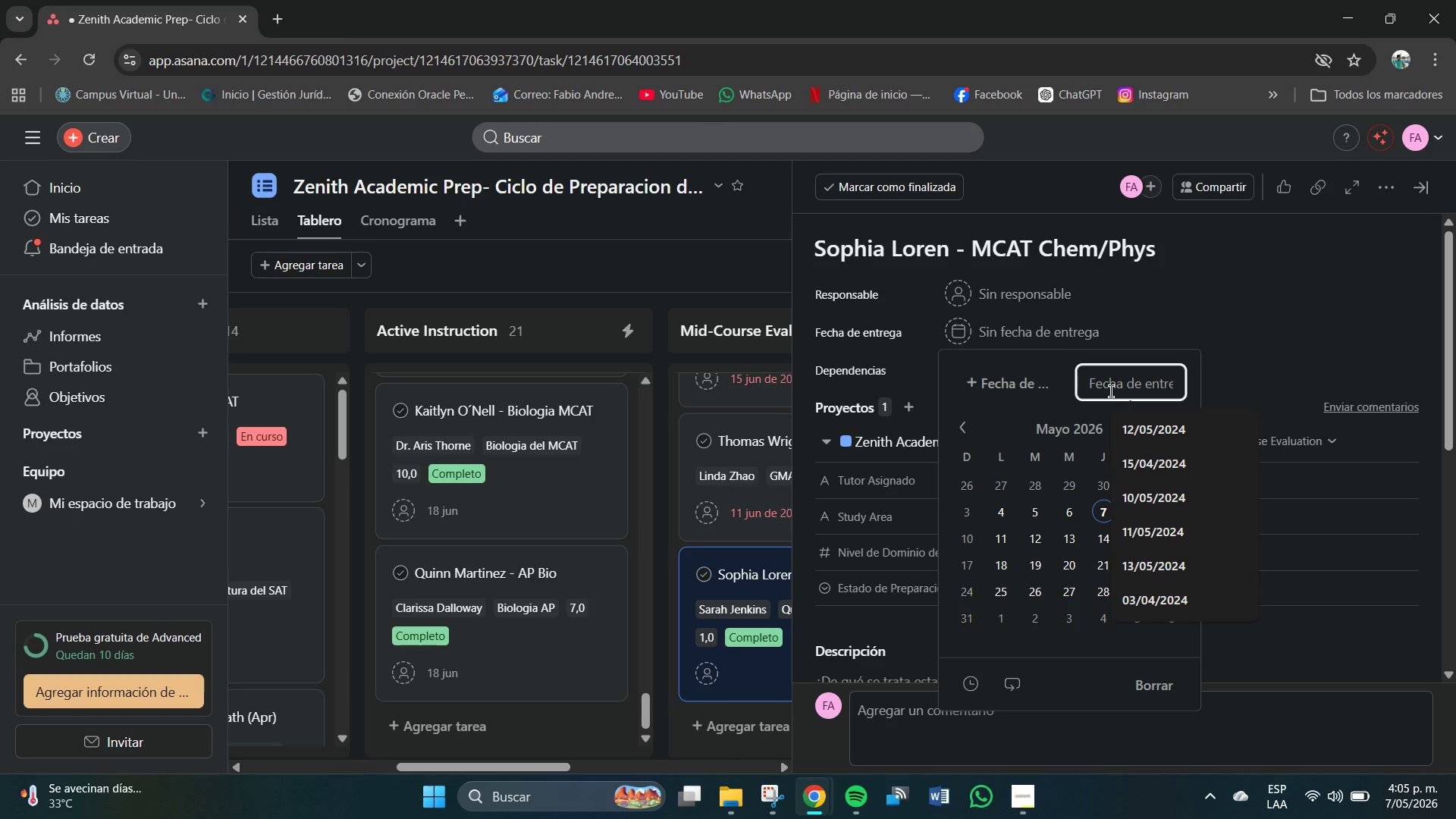 
key(Numpad1)
 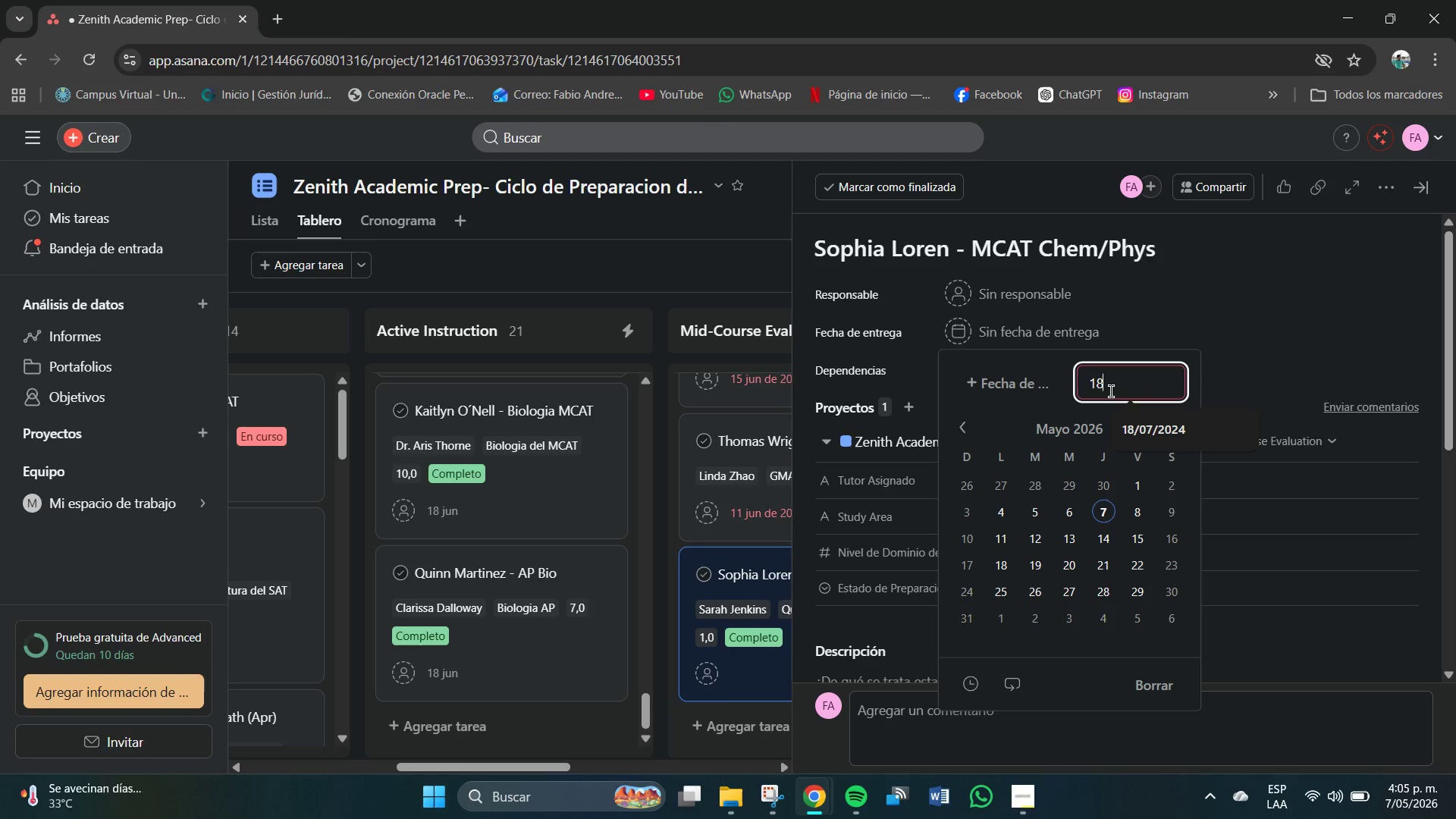 
key(Numpad8)
 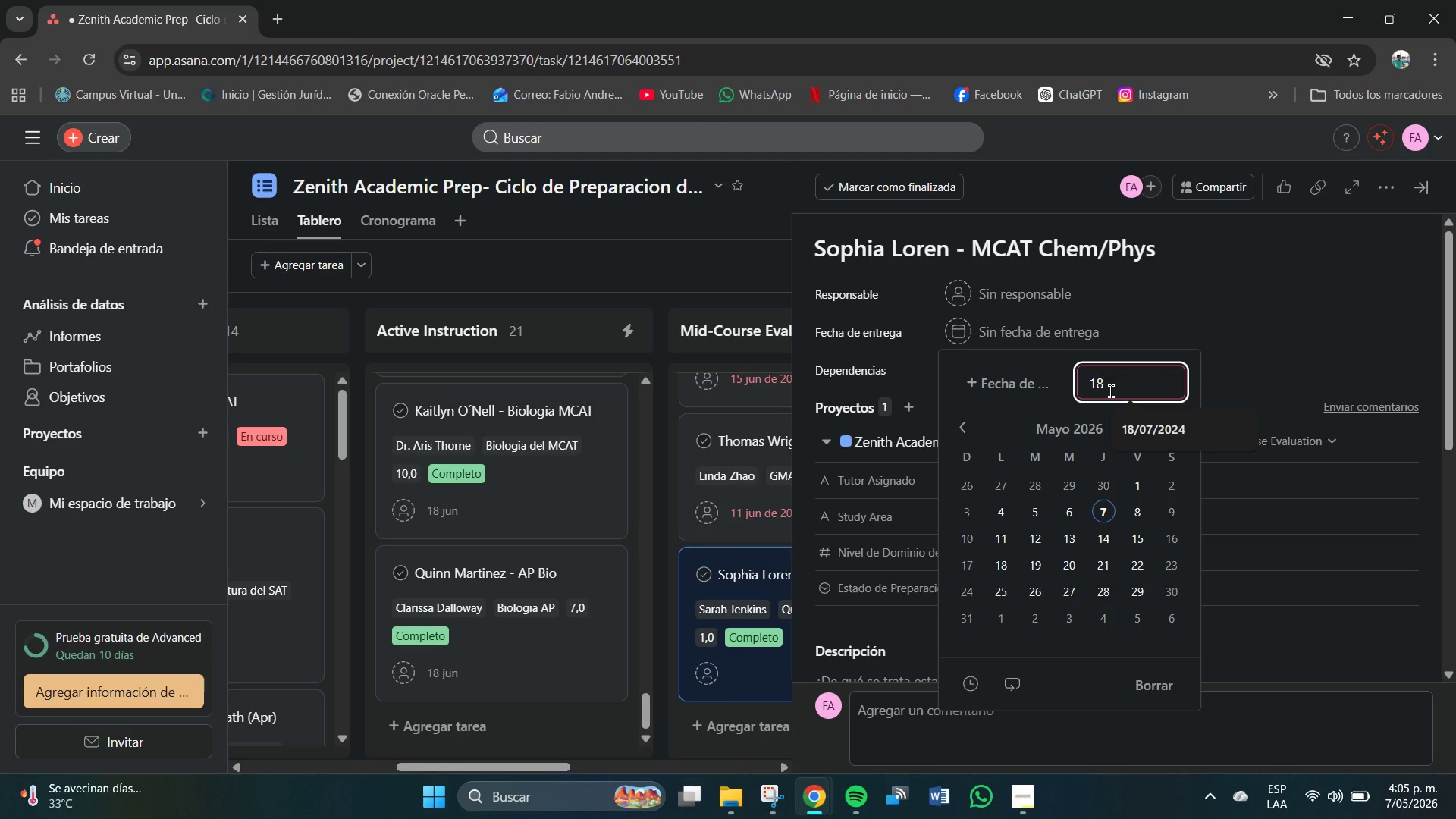 
key(Shift+7)
 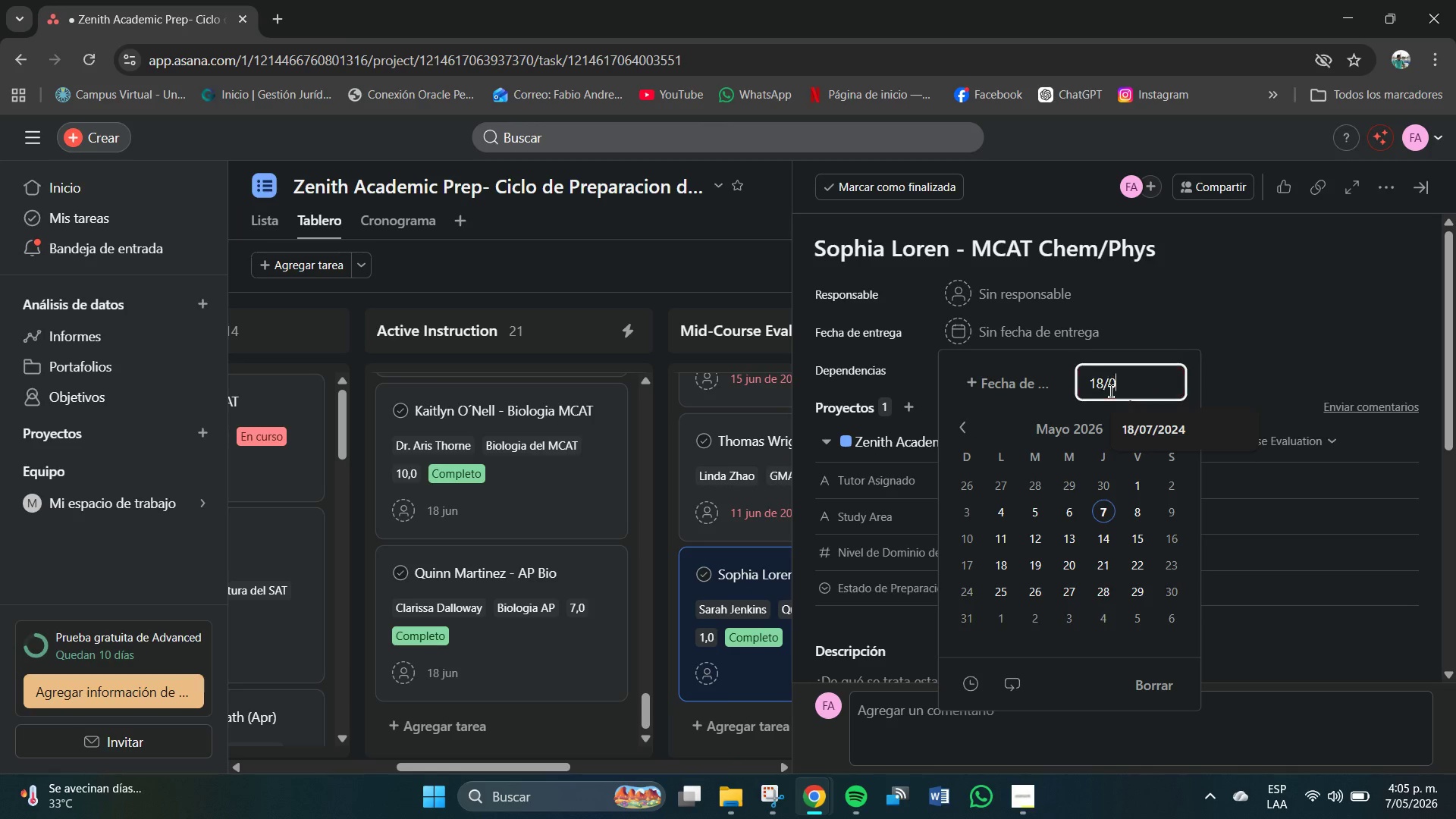 
key(Numpad0)
 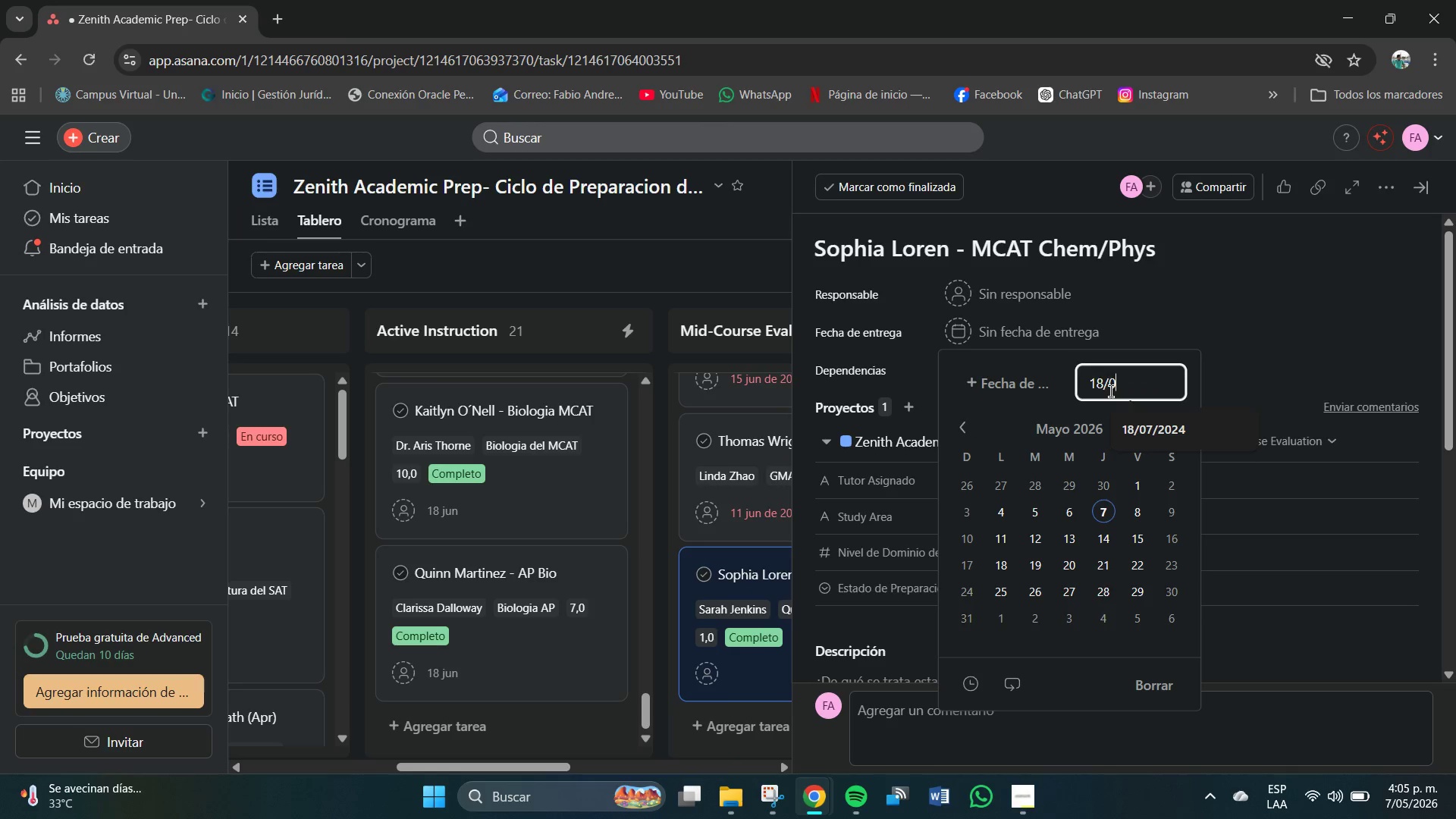 
key(Numpad4)
 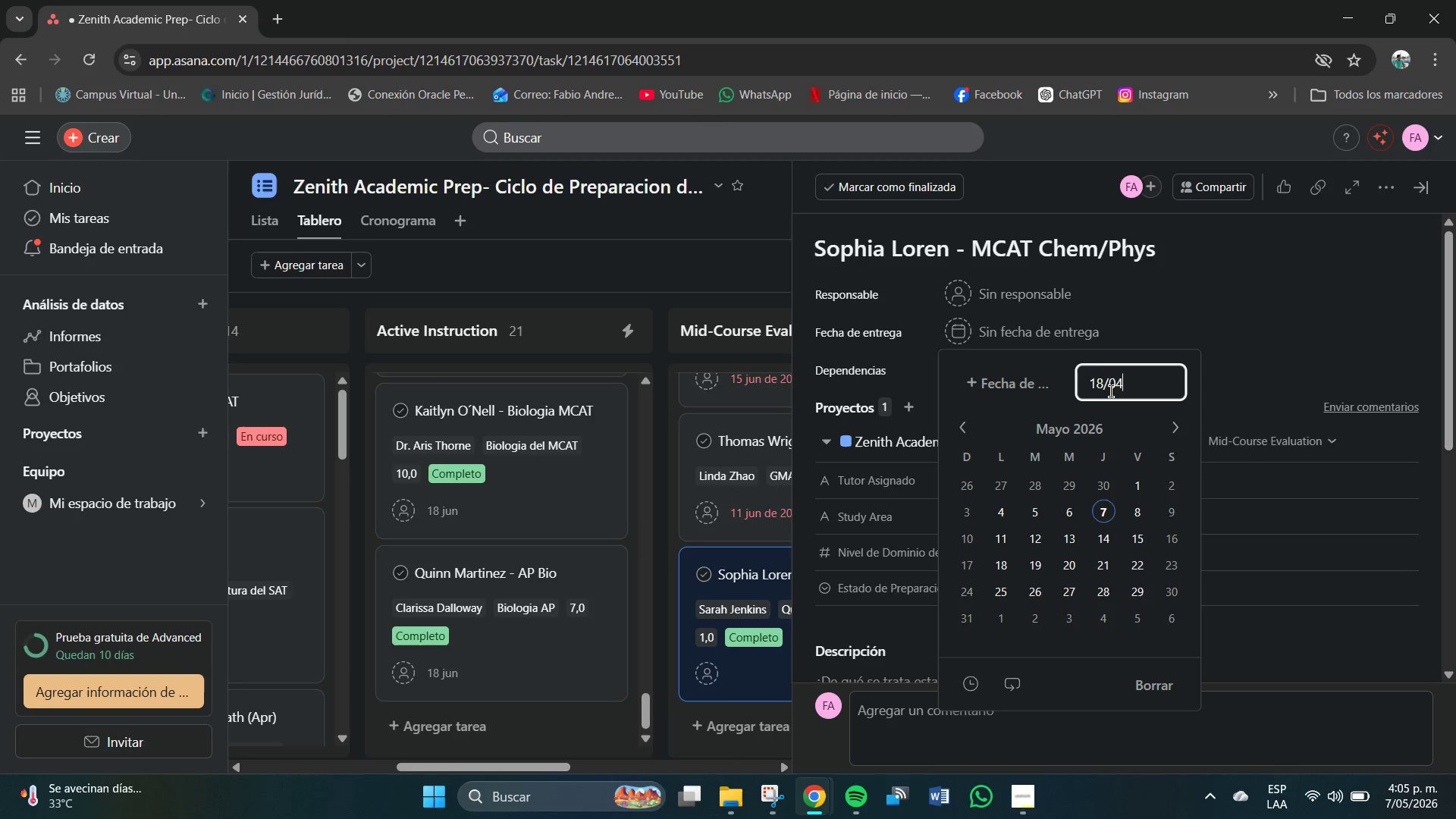 
key(Shift+7)
 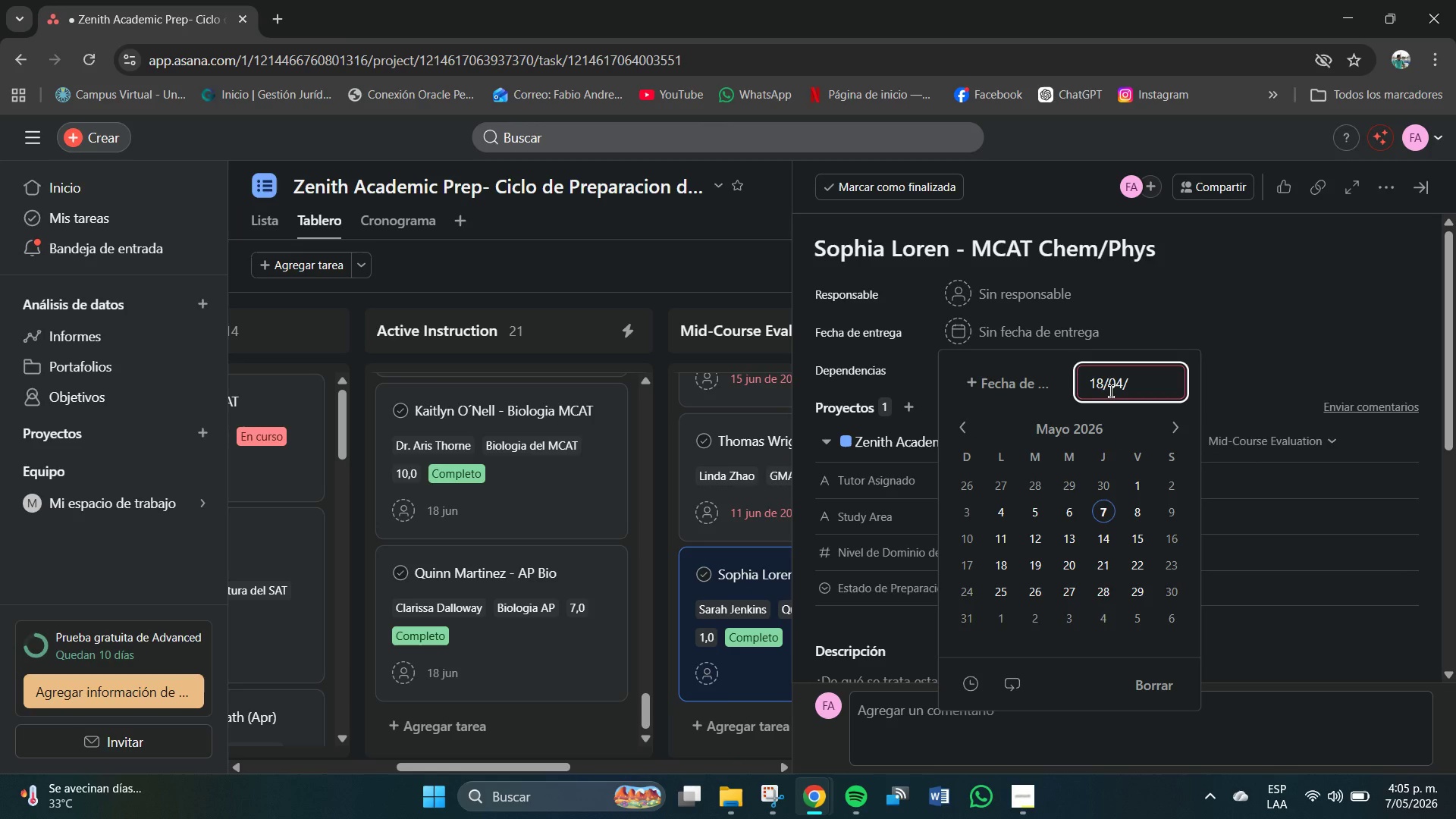 
key(Numpad2)
 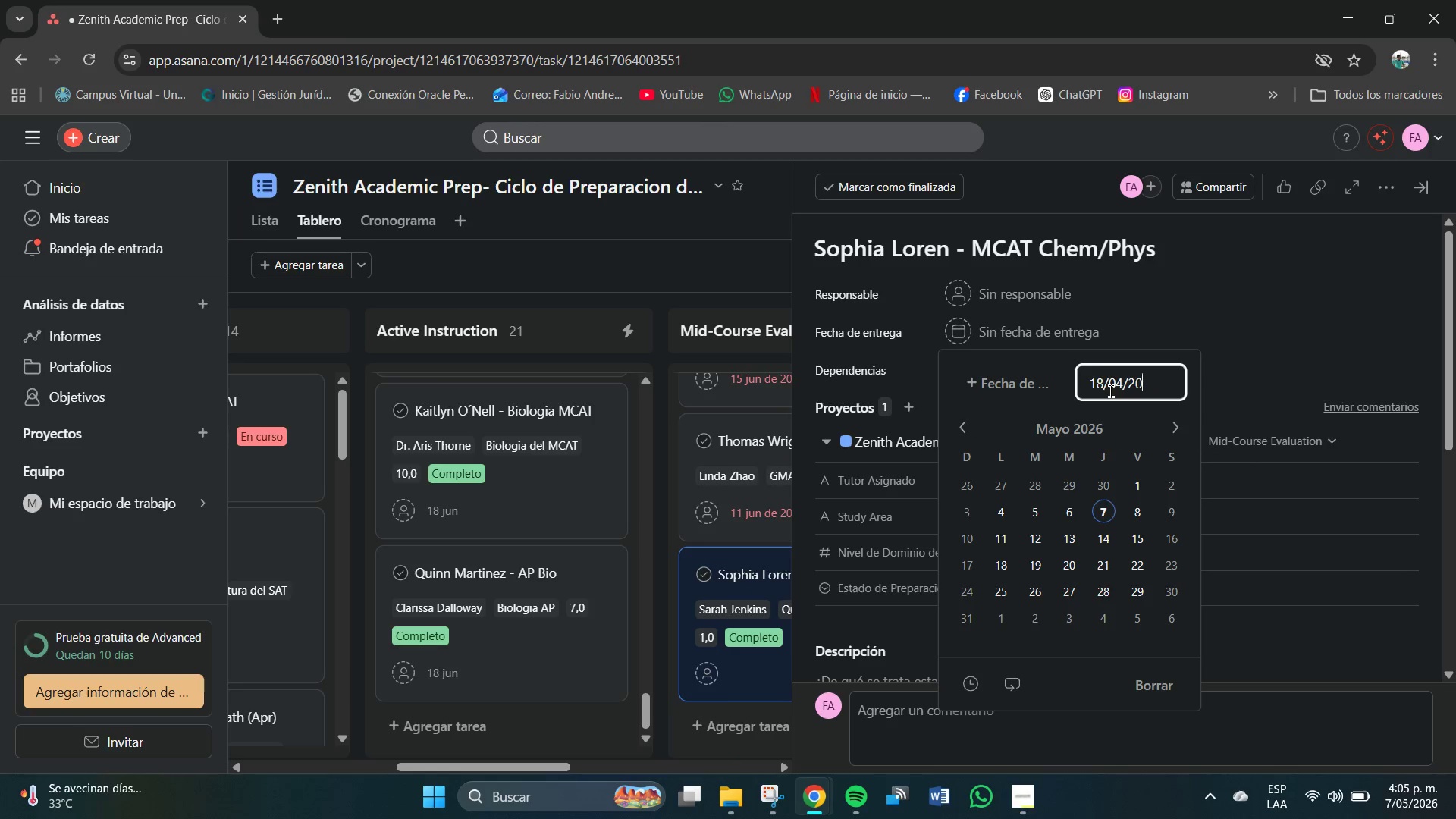 
key(Numpad0)
 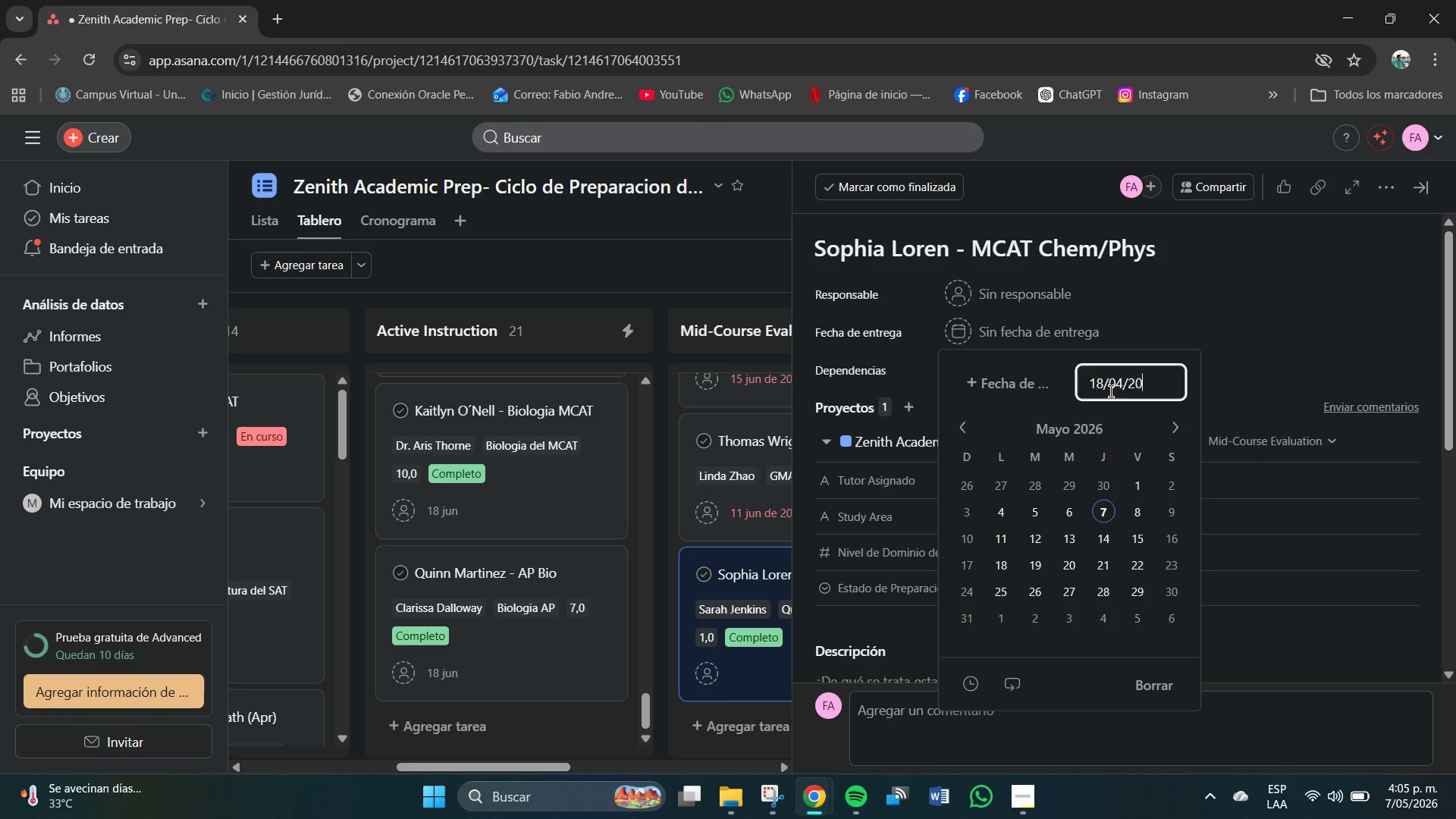 
key(Numpad2)
 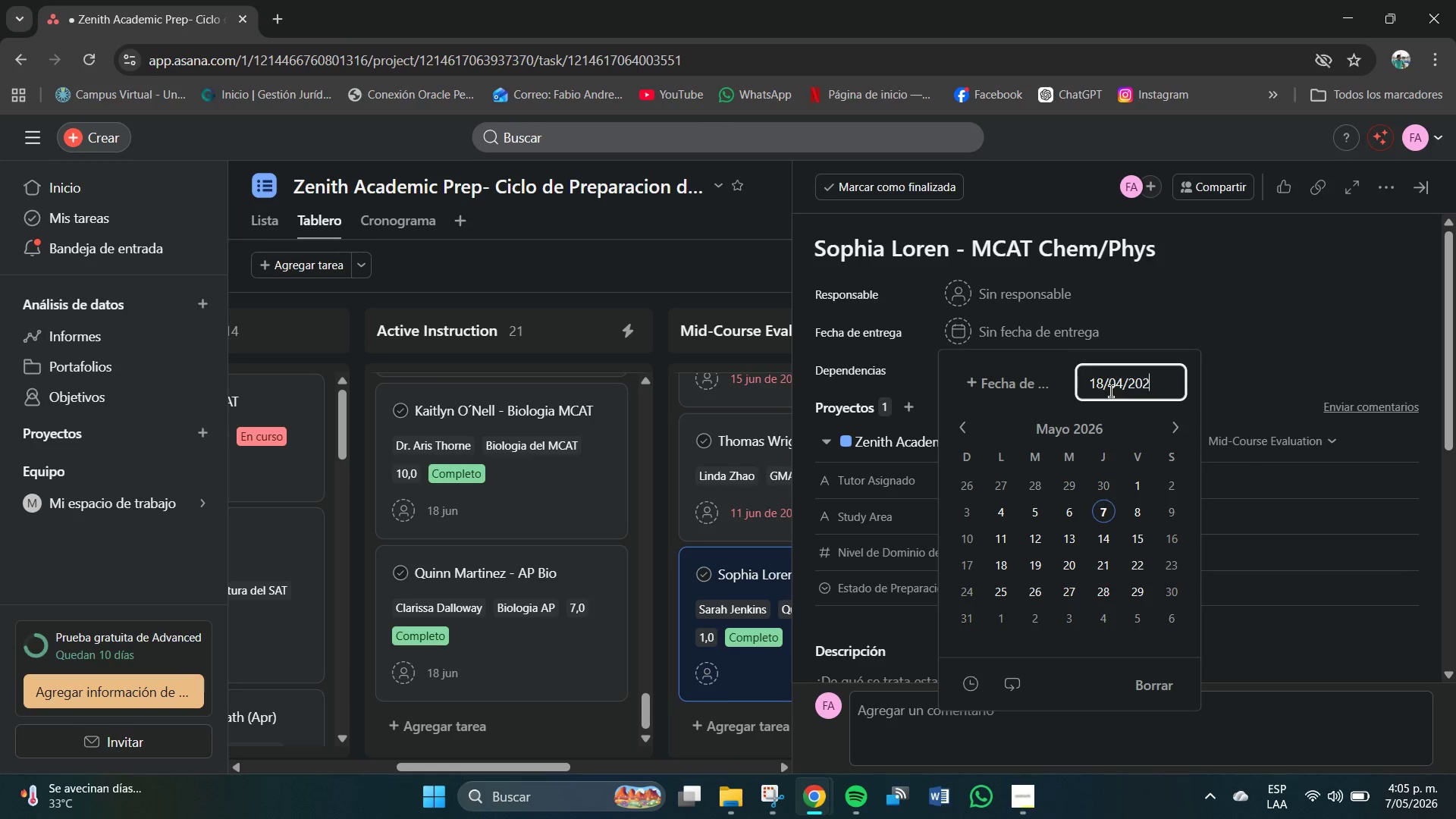 
key(Numpad4)
 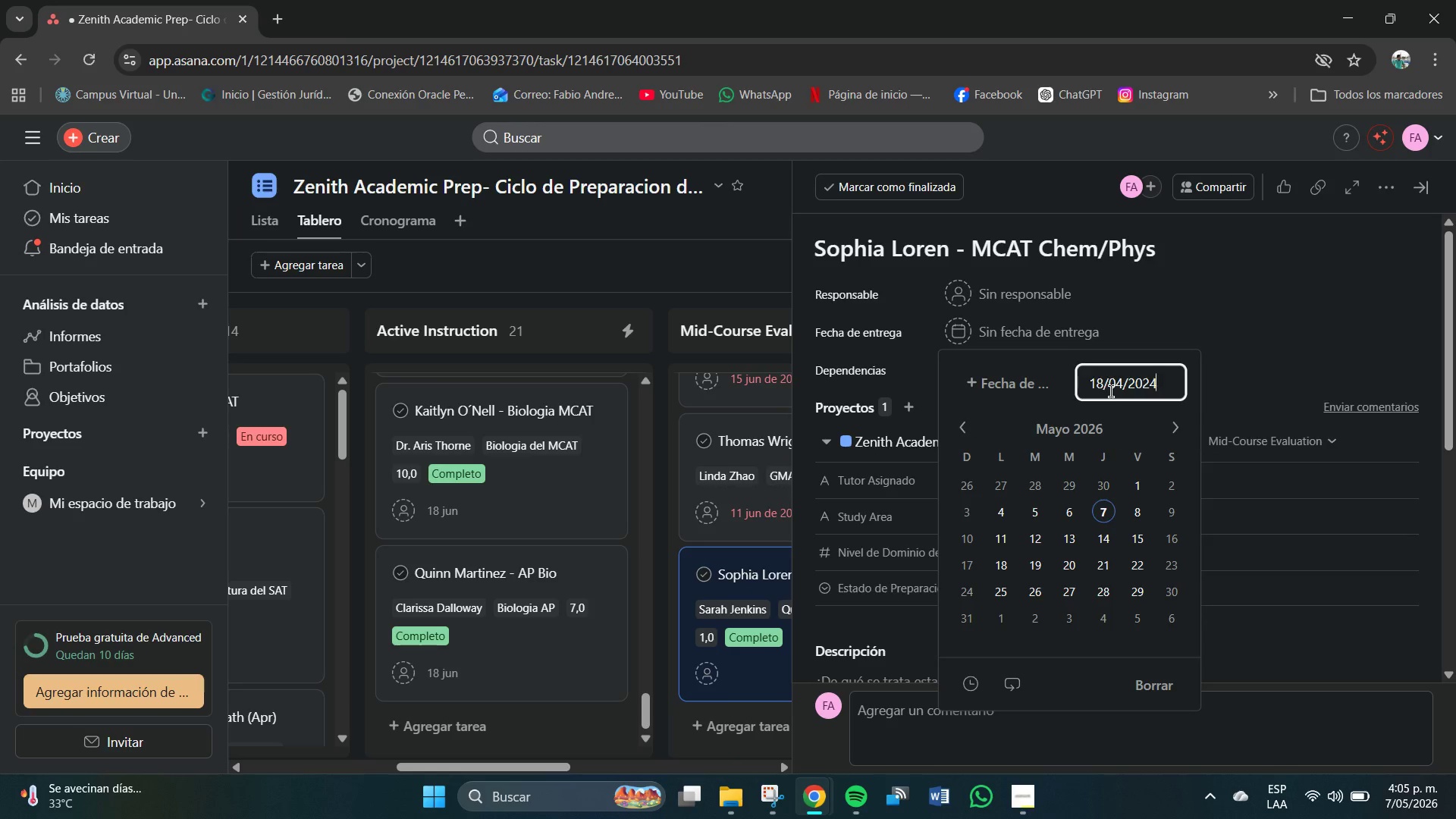 
key(NumpadEnter)
 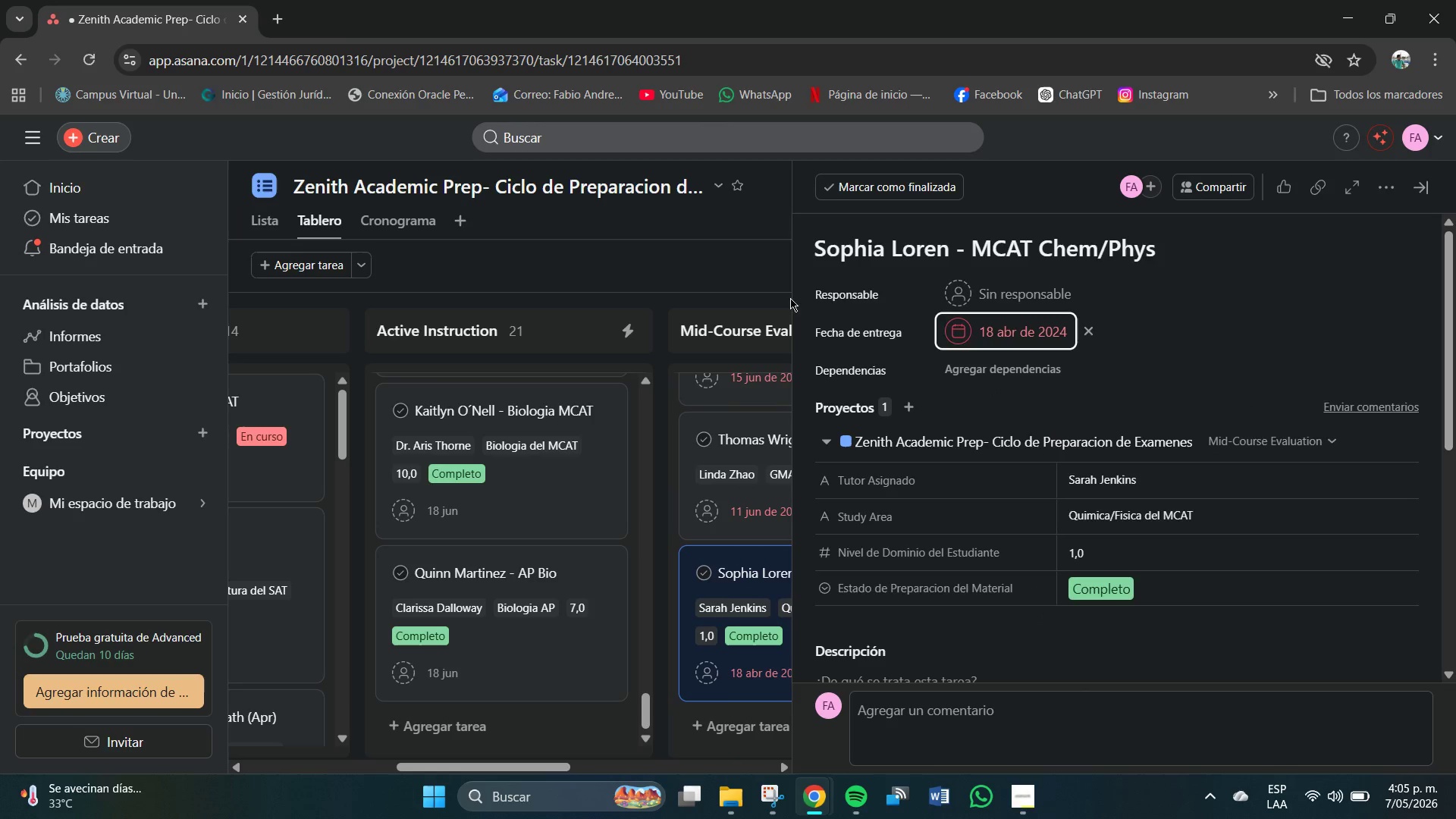 
left_click([756, 282])
 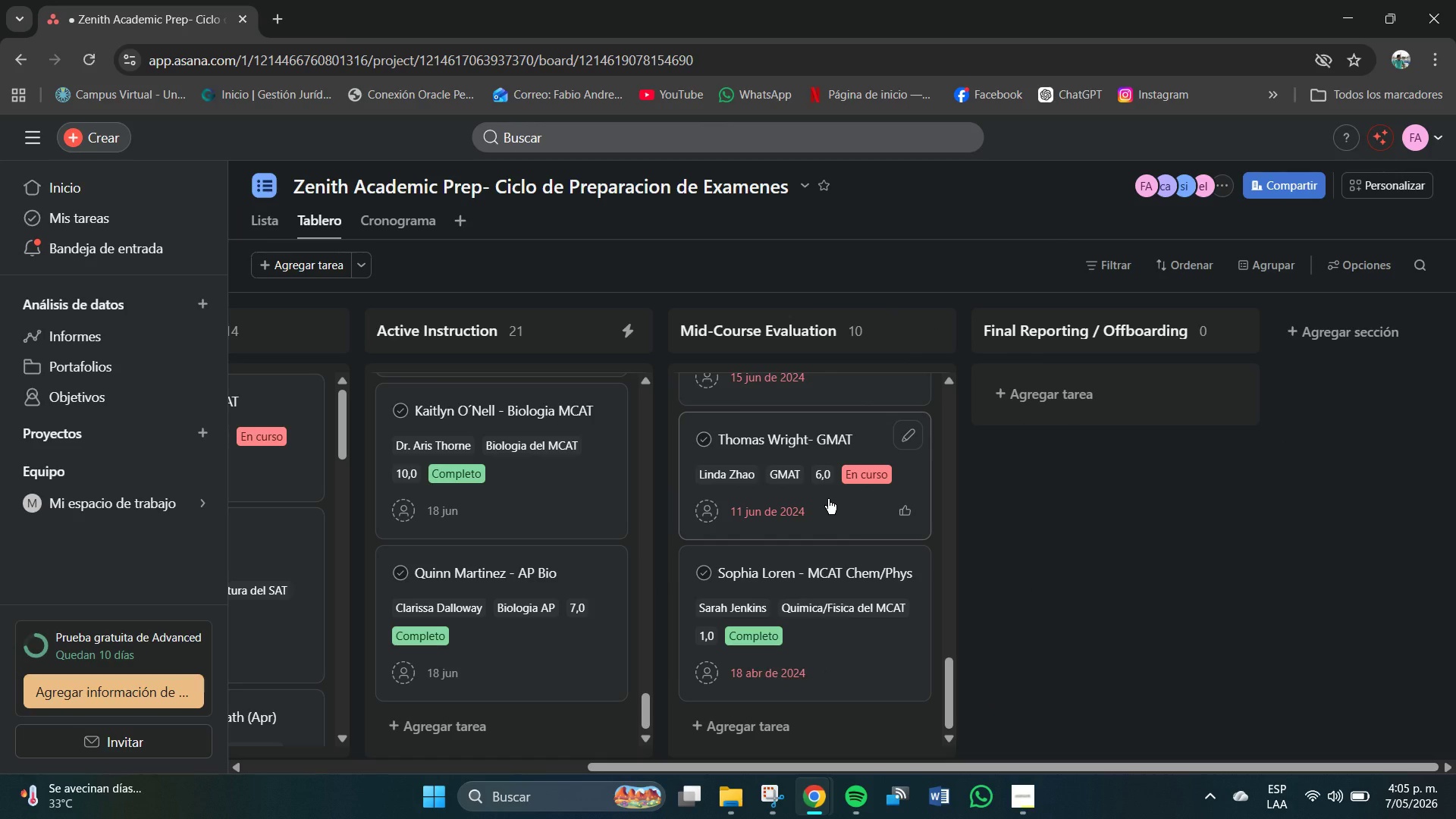 
scroll: coordinate [827, 584], scroll_direction: down, amount: 3.0
 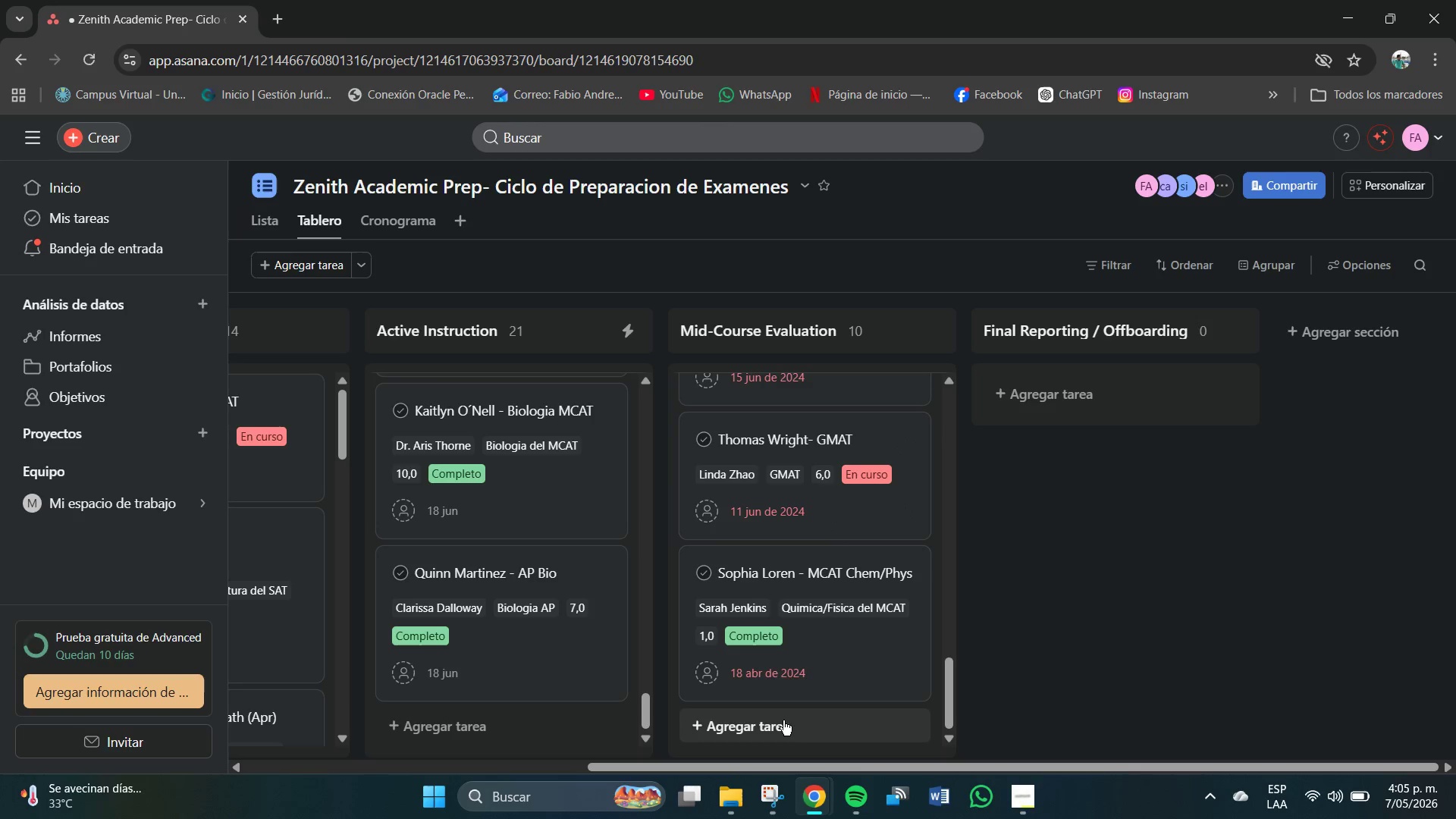 
left_click([783, 723])
 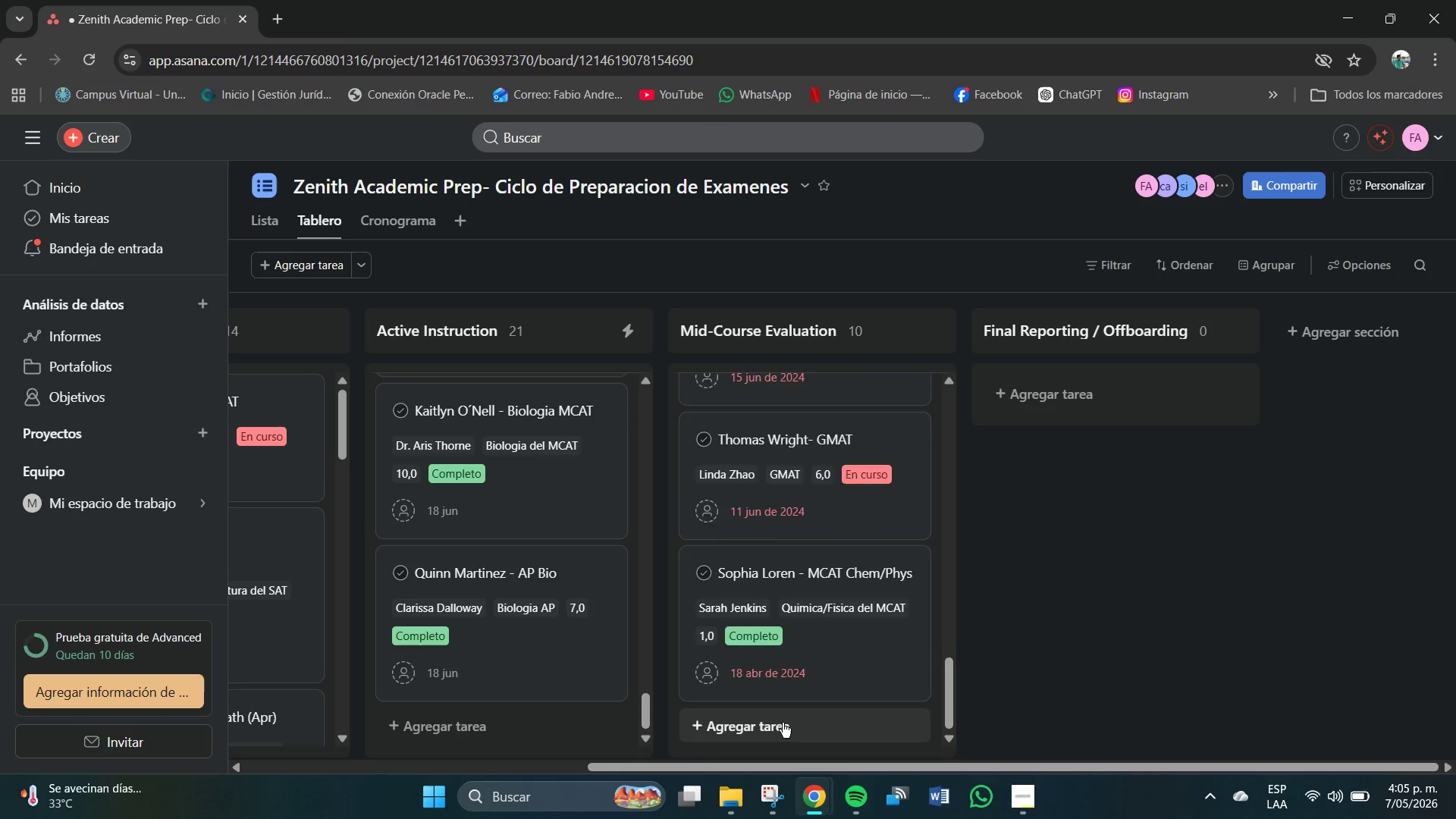 
scroll: coordinate [783, 723], scroll_direction: down, amount: 3.0
 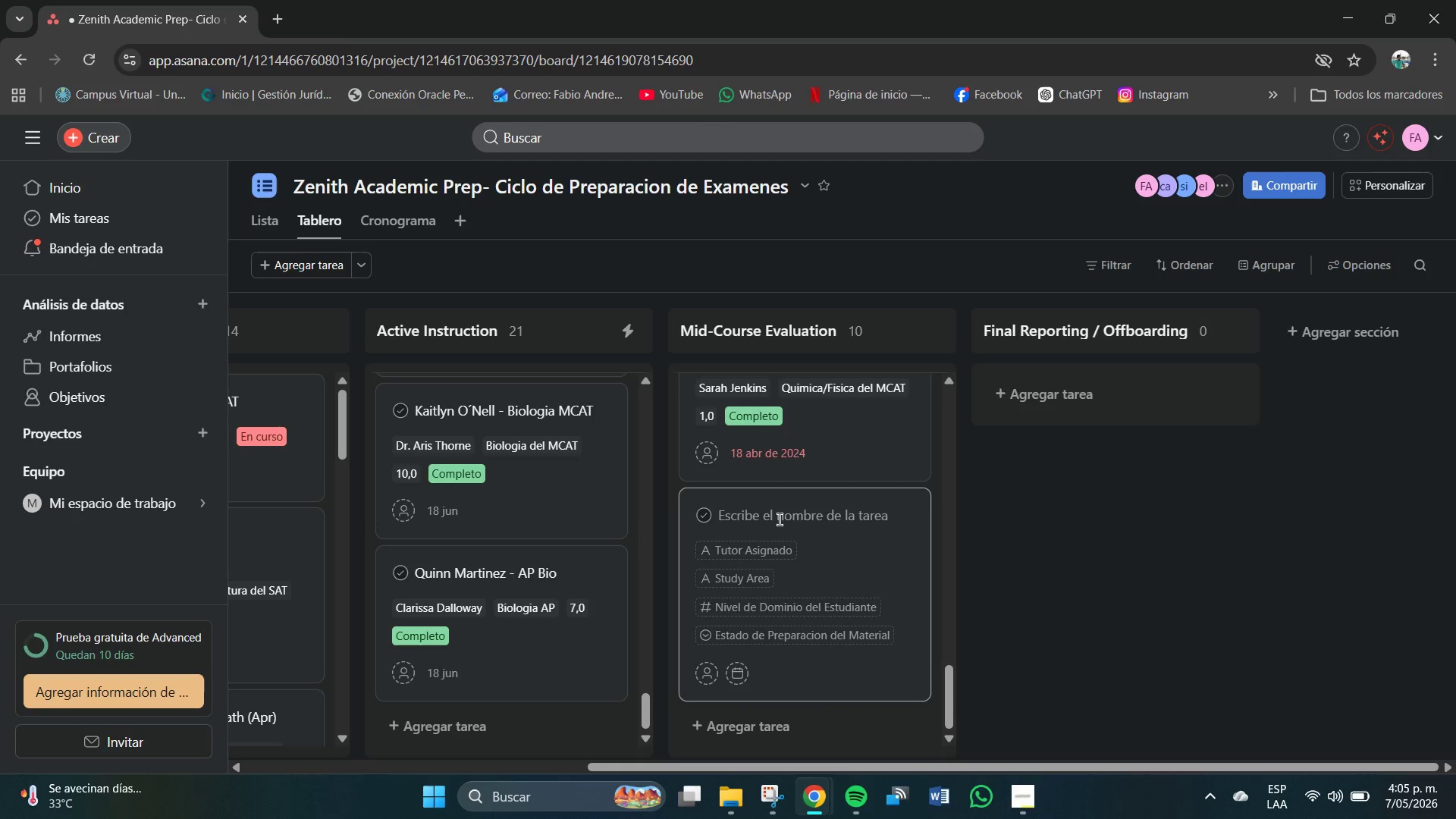 
left_click([780, 519])
 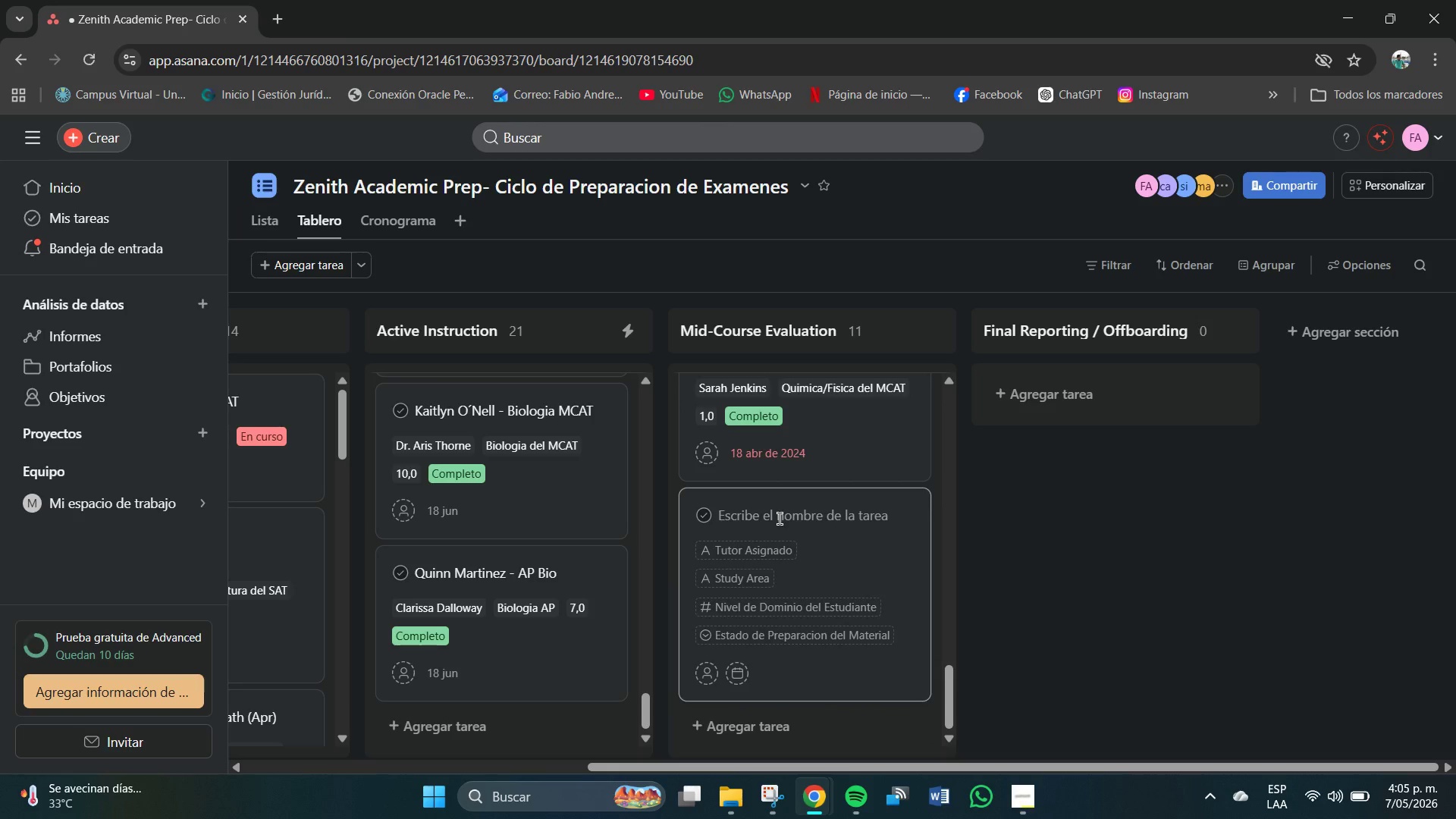 
type(Olivia Jensen - ACT Composite)
 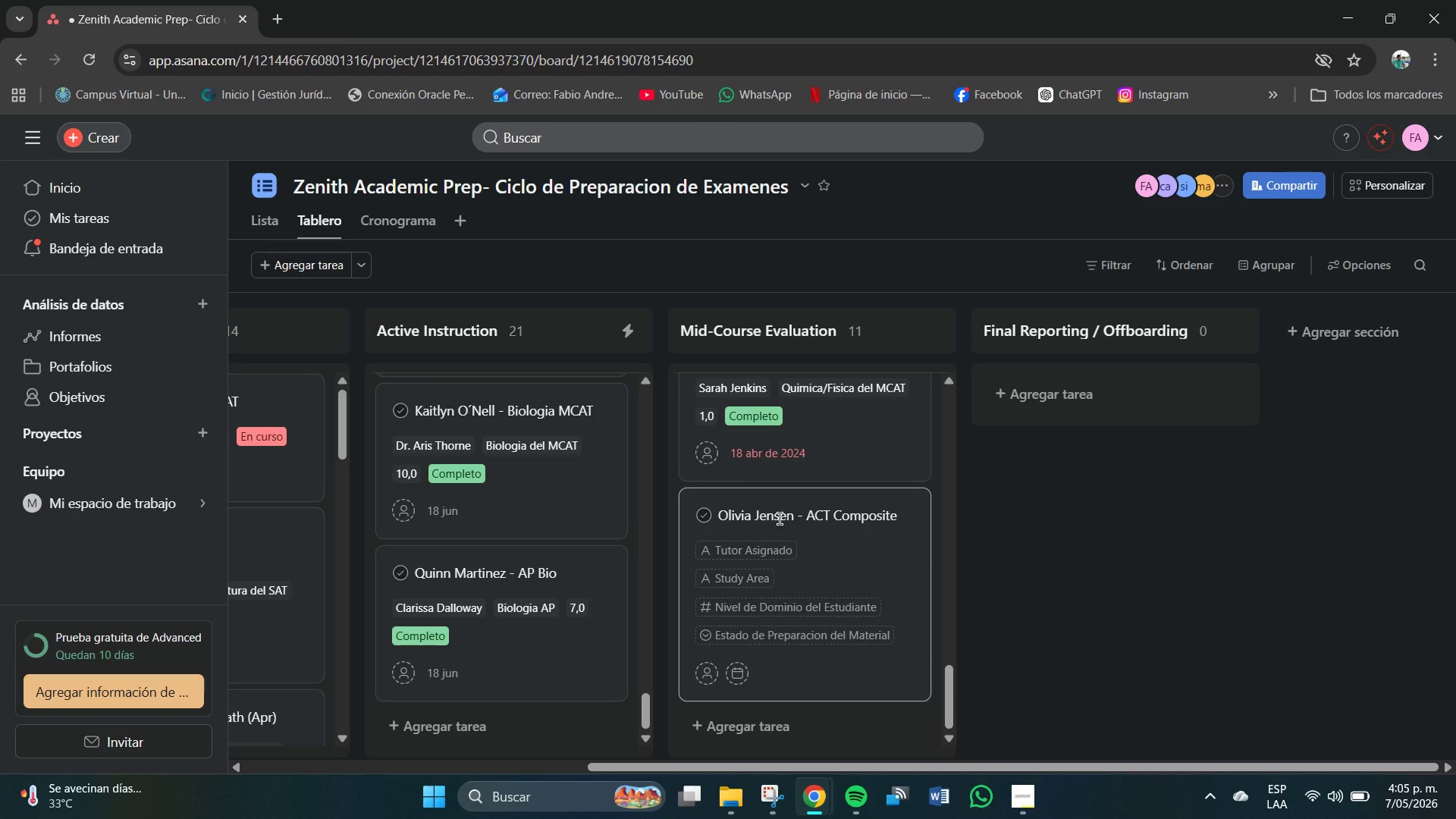 
key(Enter)
 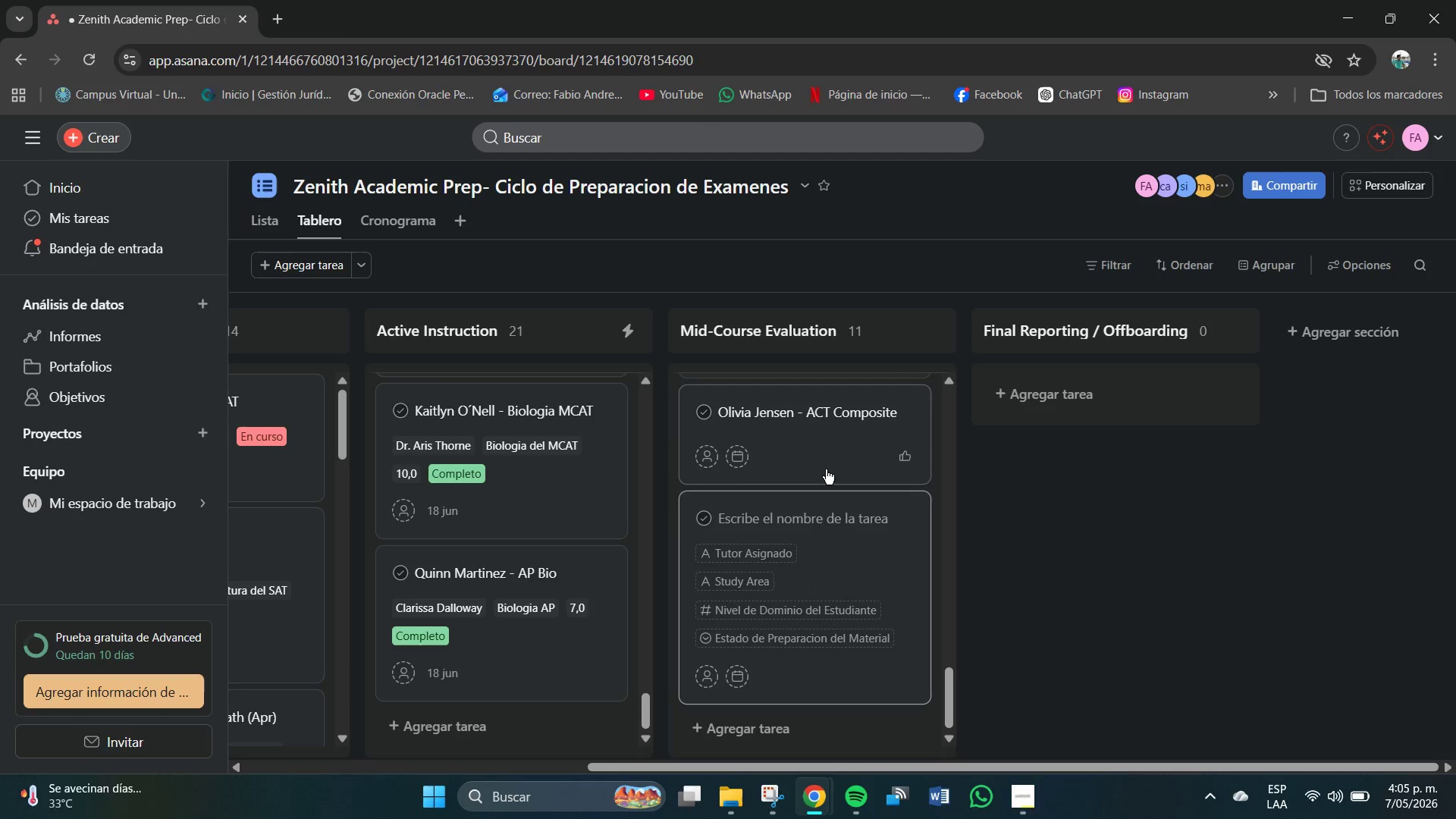 
left_click([843, 439])
 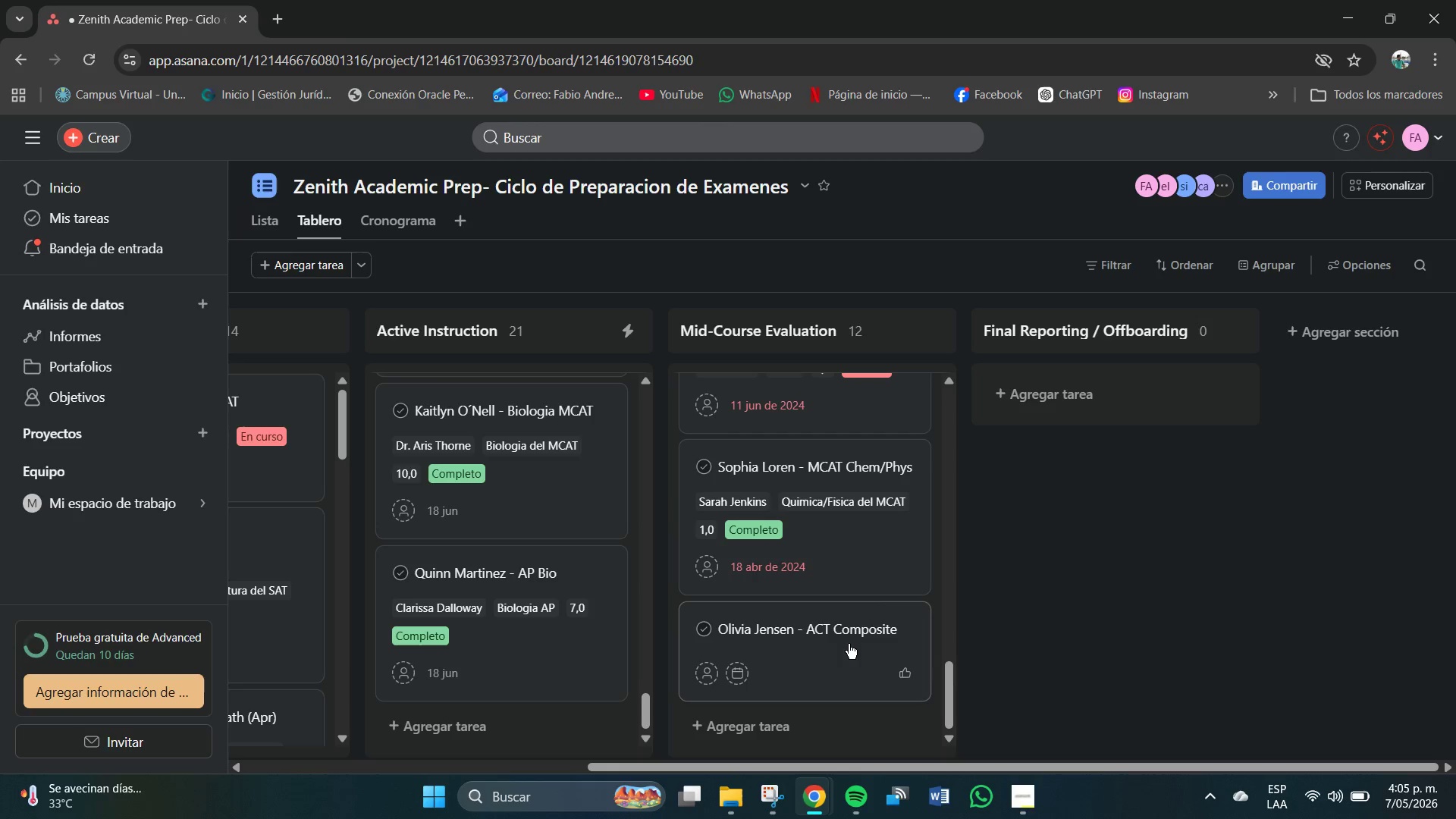 
left_click([832, 637])
 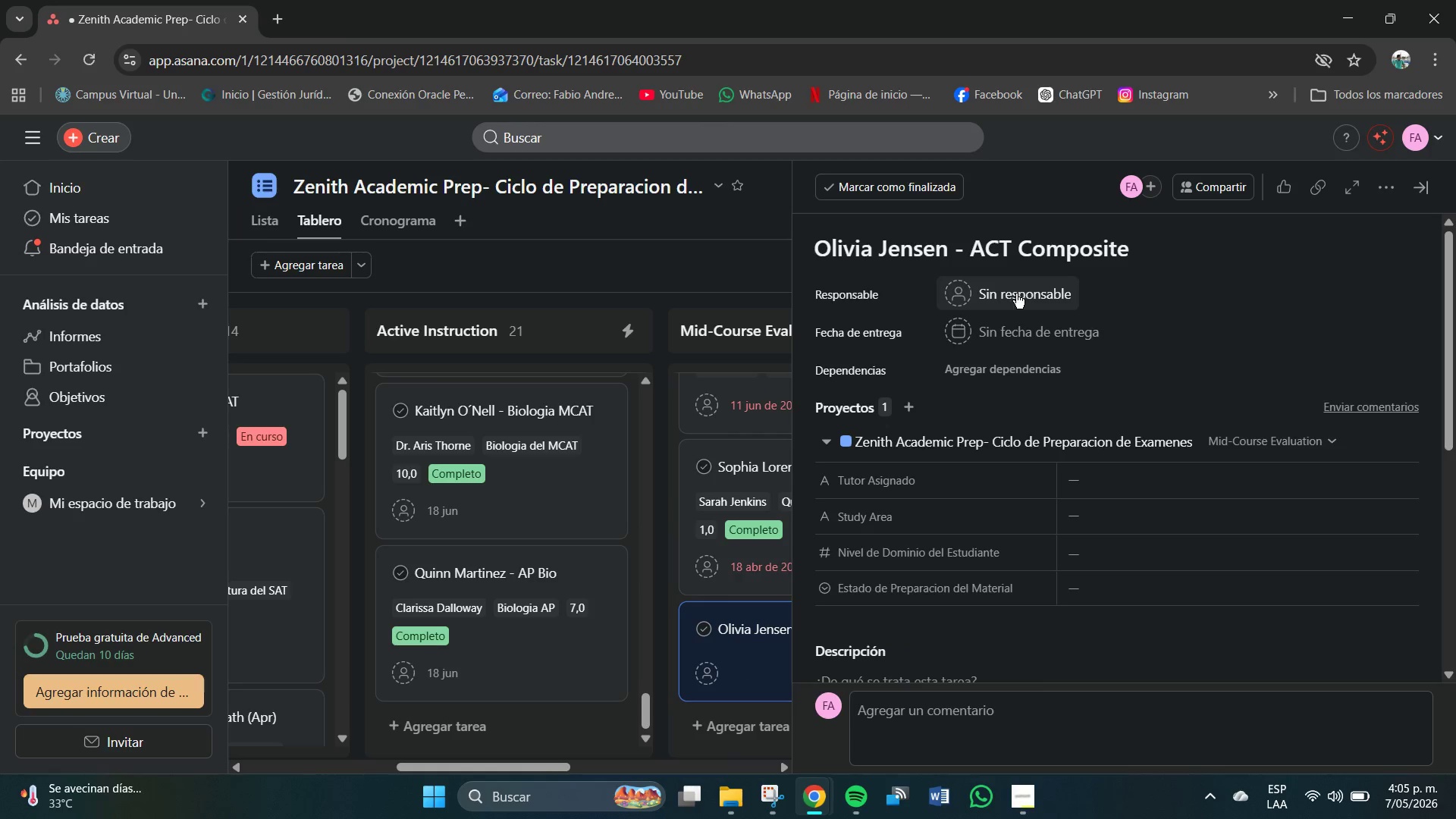 
left_click([1093, 477])
 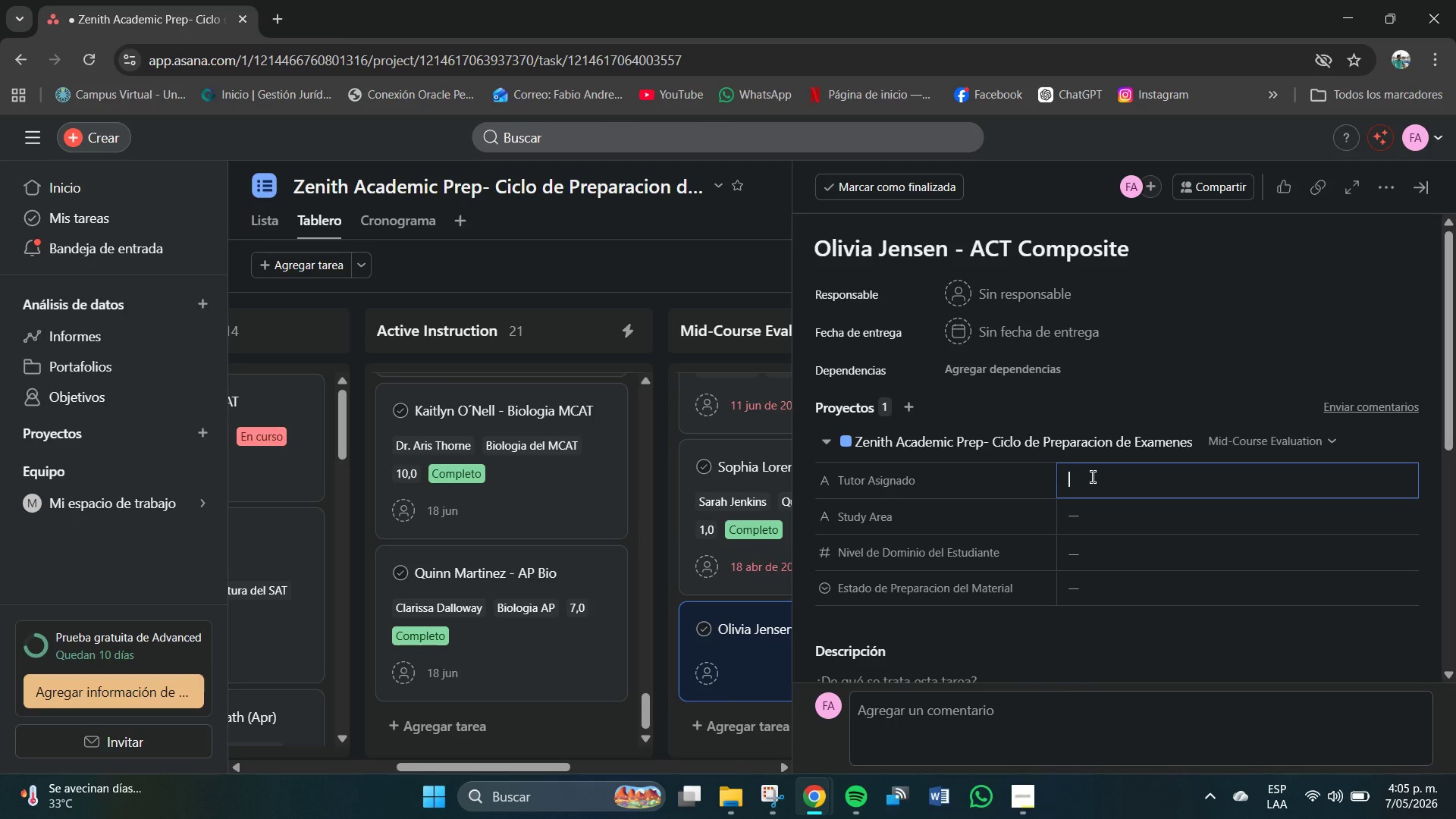 
type(Vir)
key(Backspace)
type(ctor)
 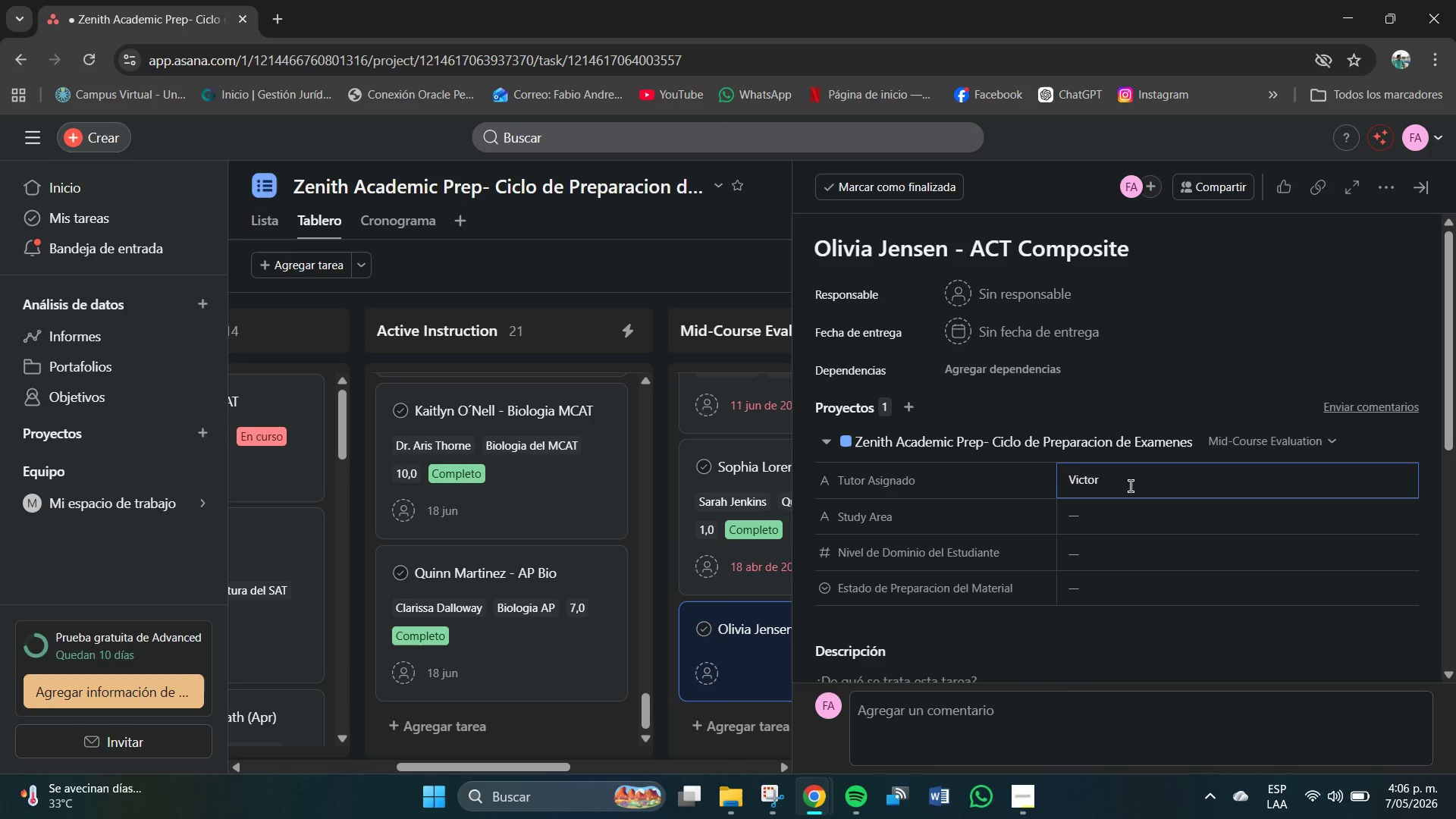 
type(Hugo)
key(Backspace)
key(Backspace)
key(Backspace)
key(Backspace)
type( Hugo)
 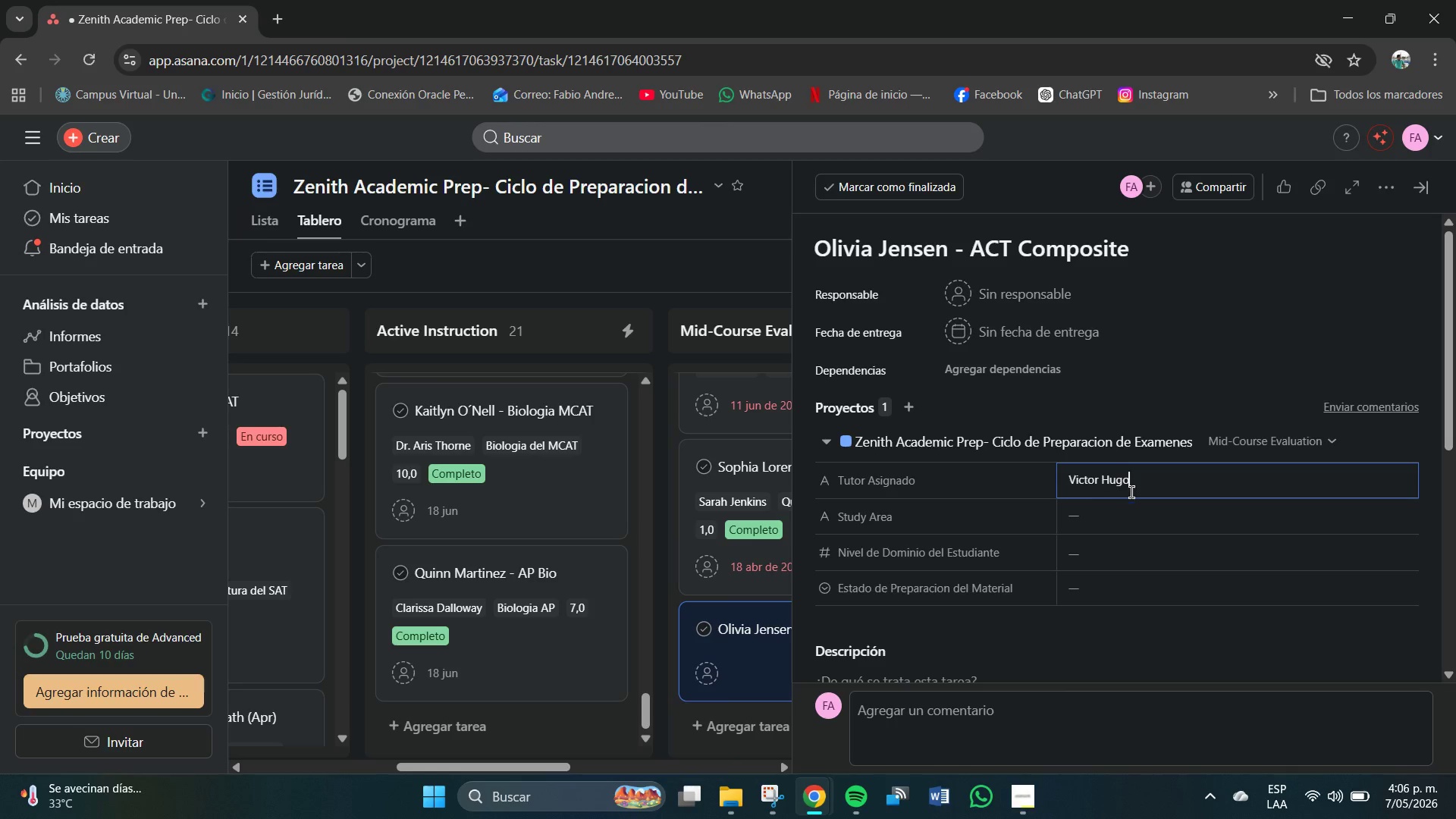 
left_click([1121, 513])
 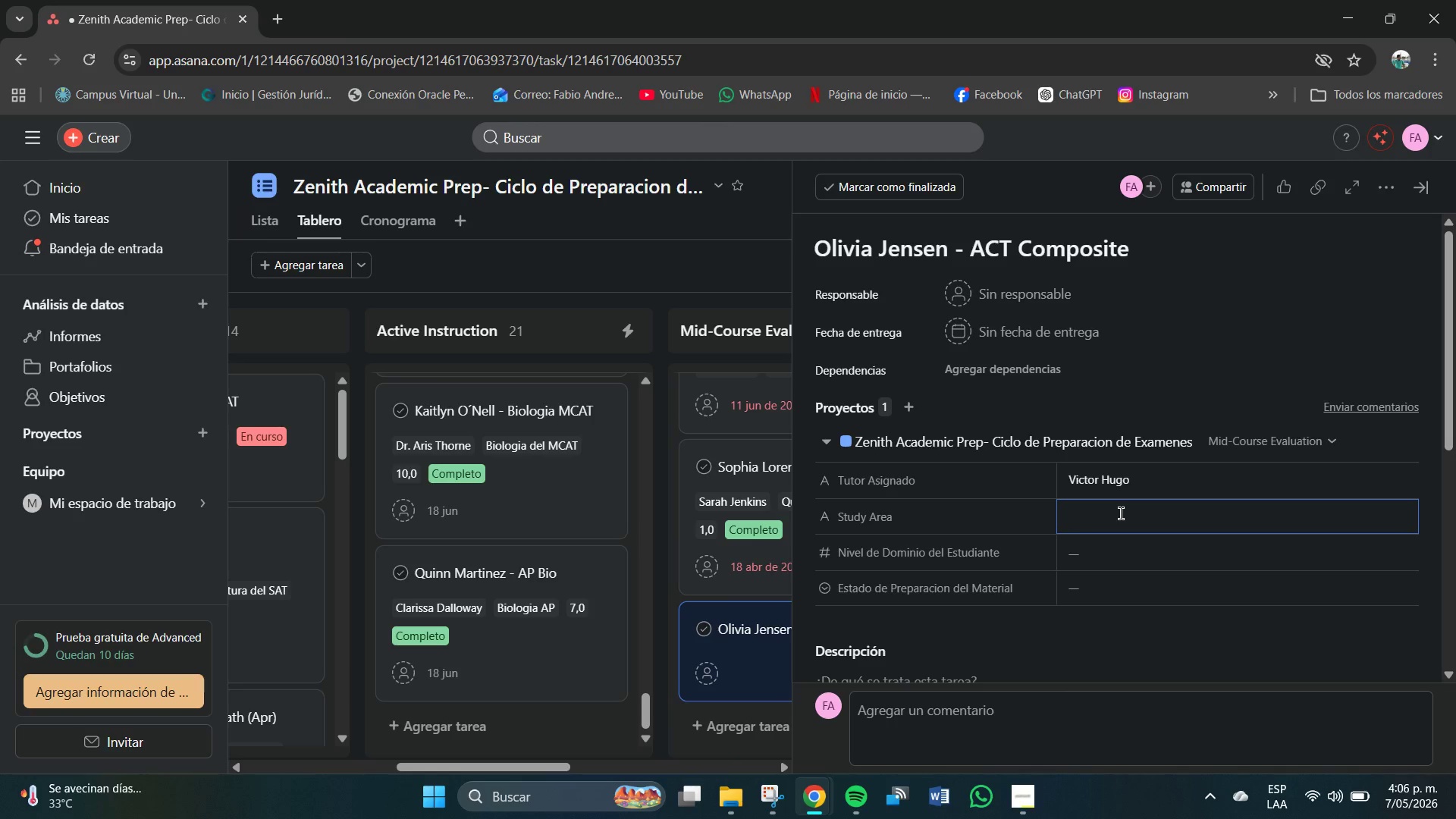 
type(ACT Composite)
 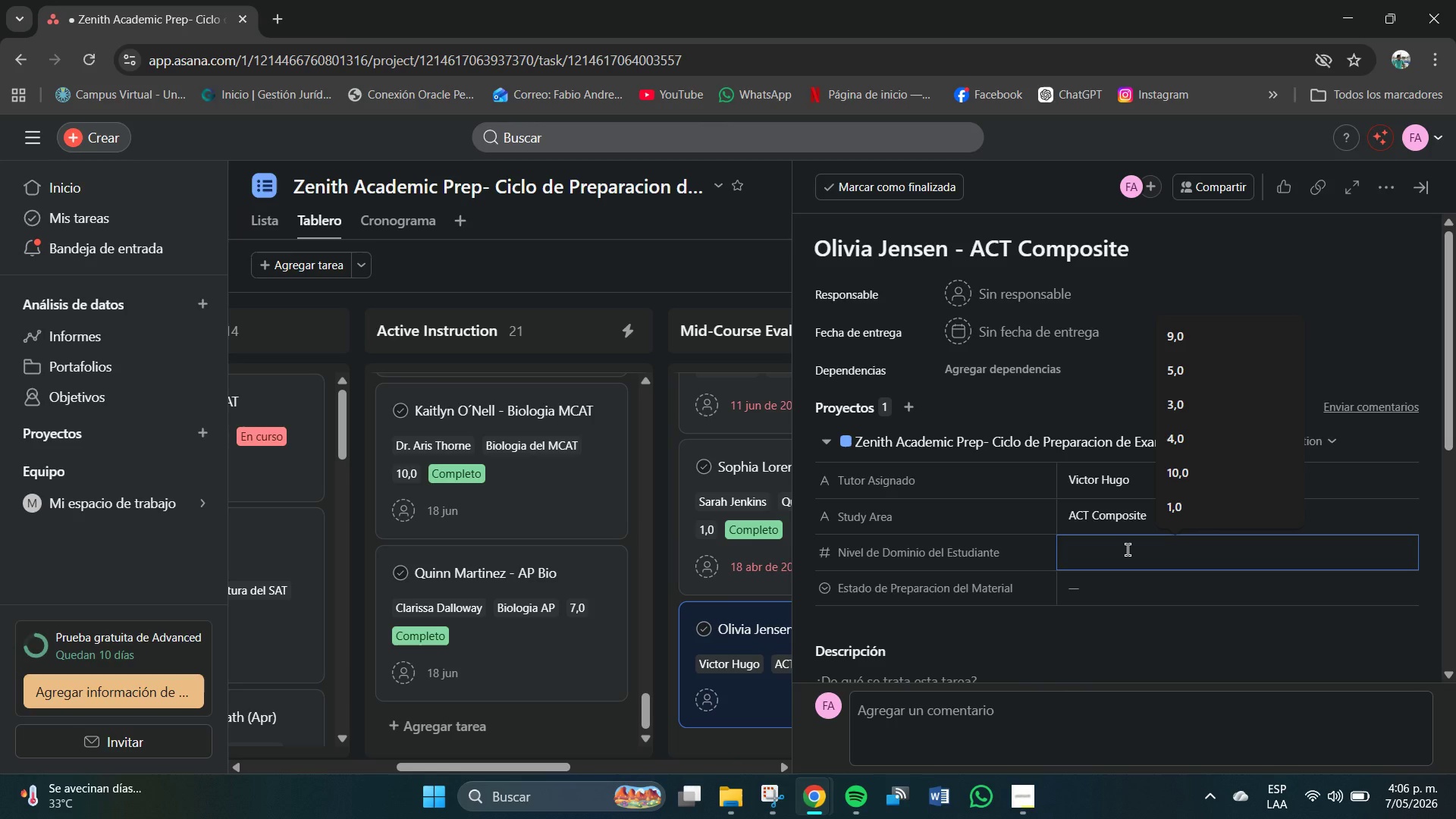 
key(Numpad9)
 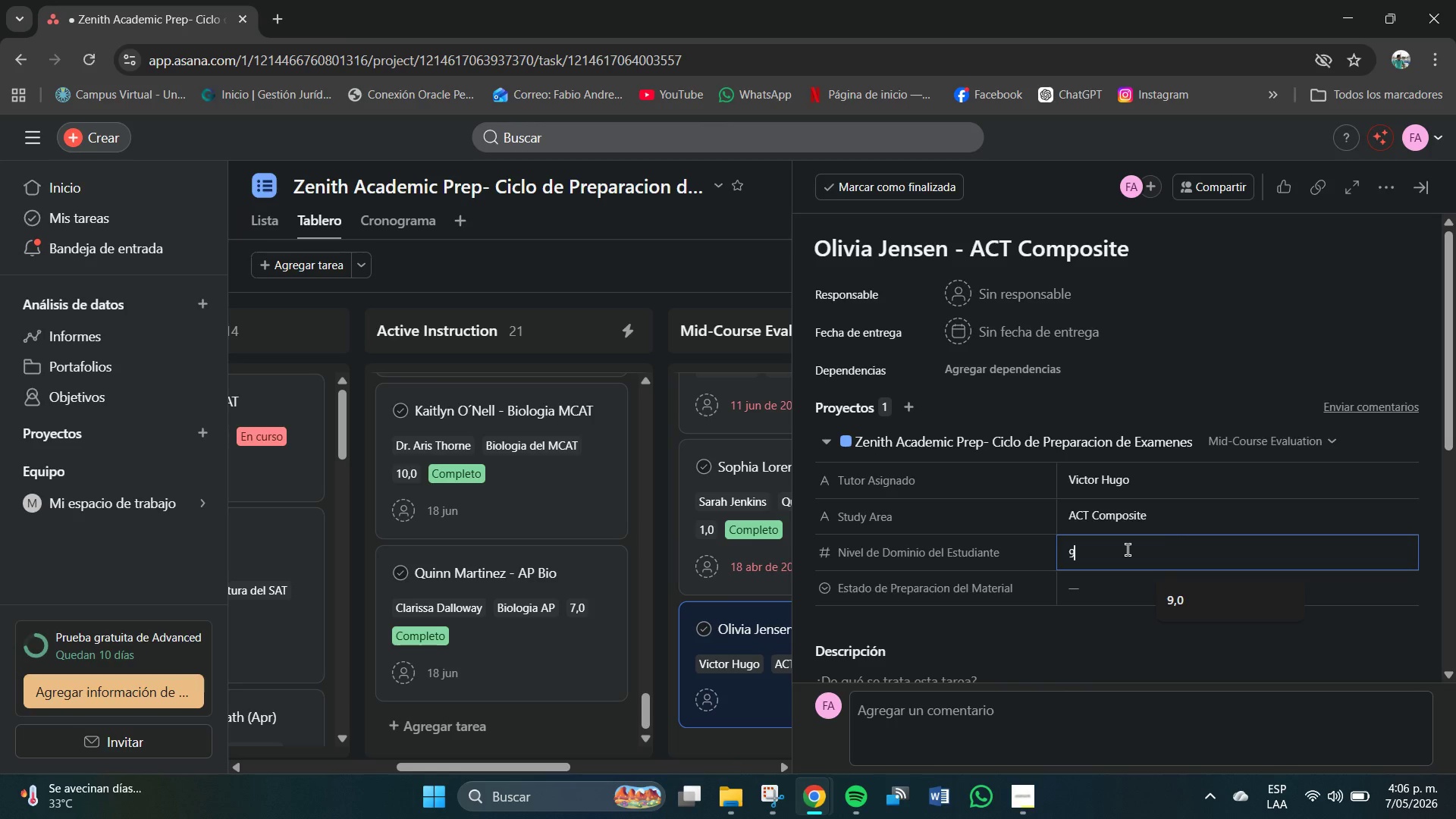 
key(NumpadEnter)
 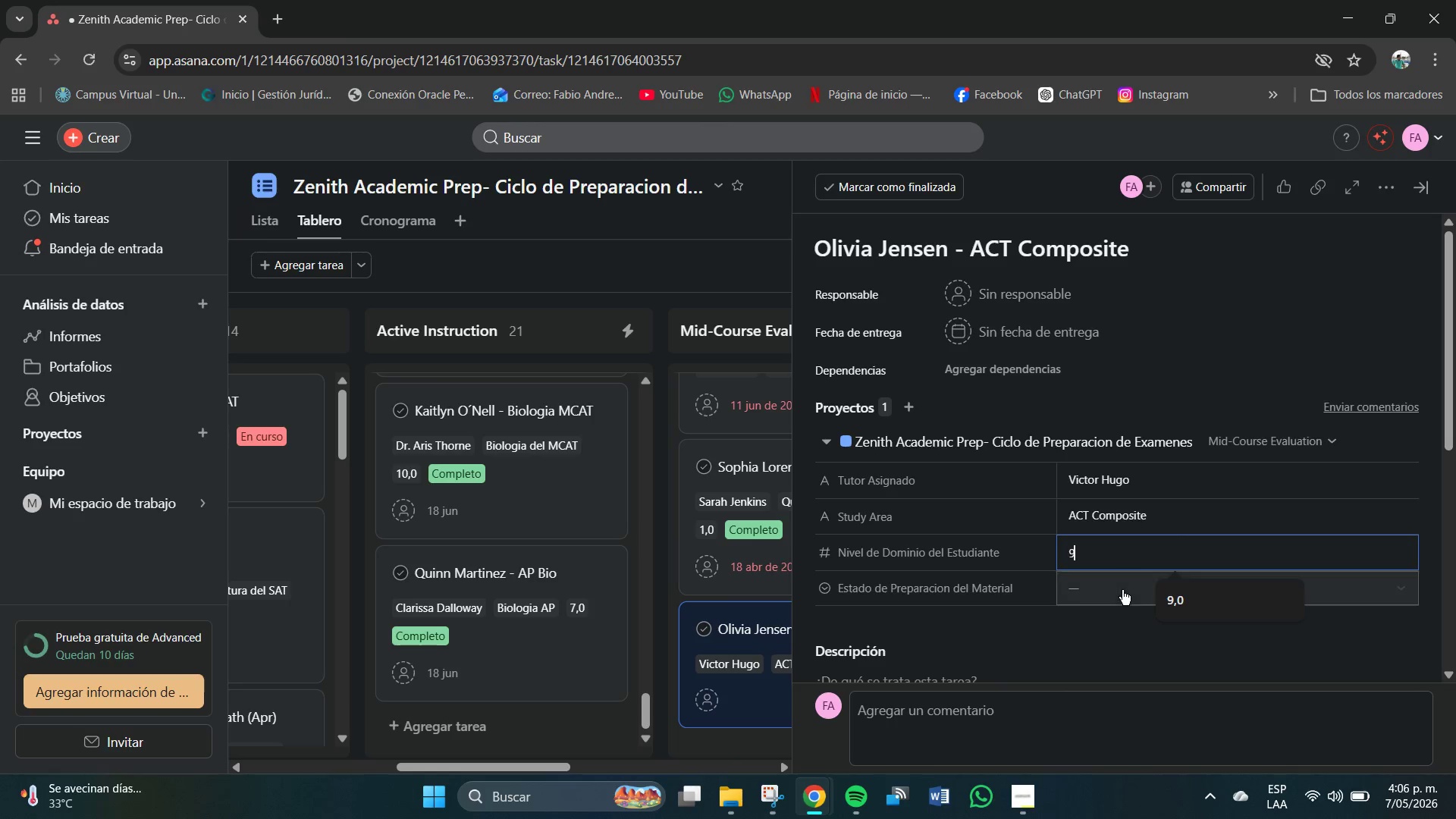 
left_click([1122, 590])
 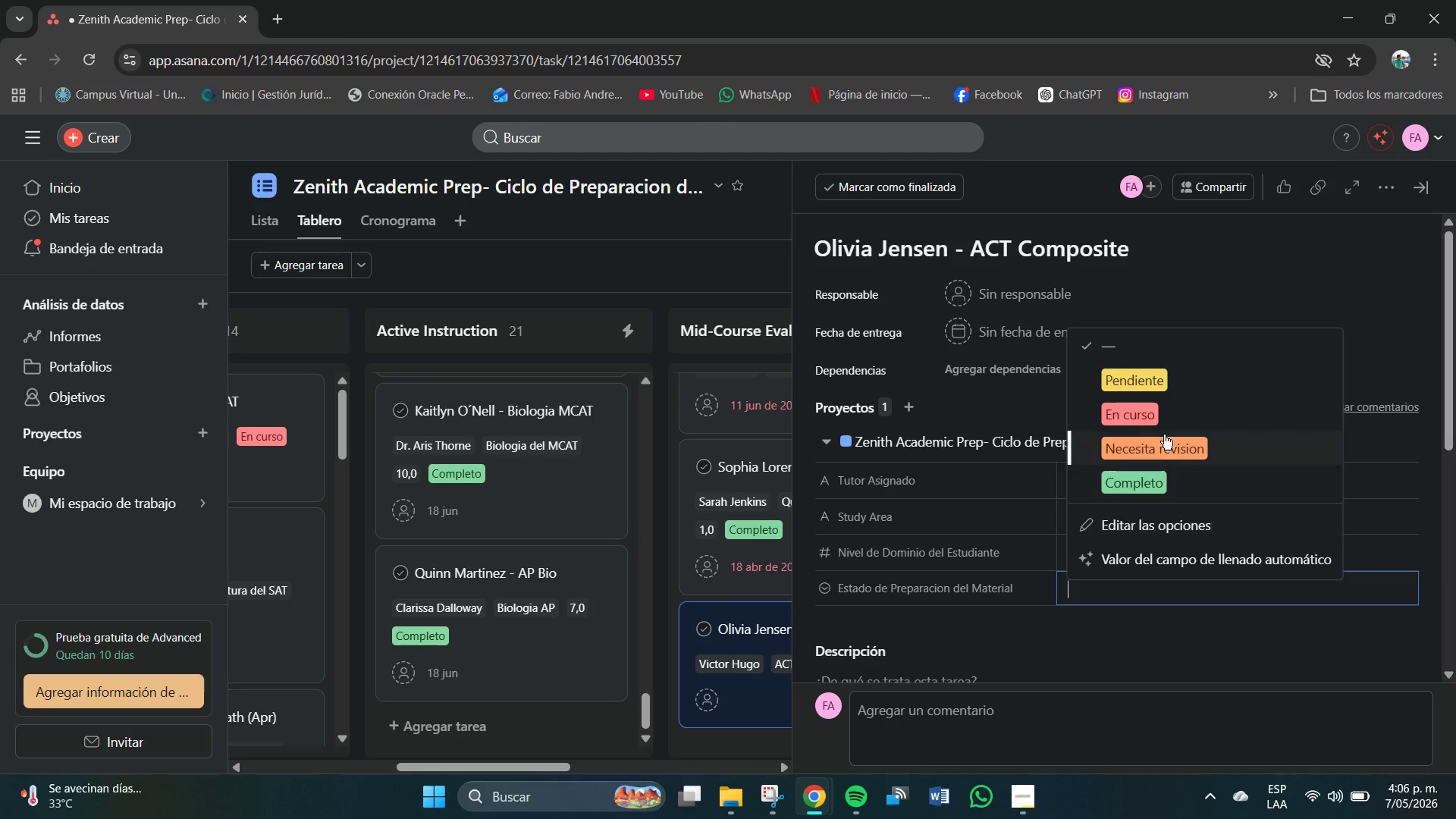 
left_click([1165, 448])
 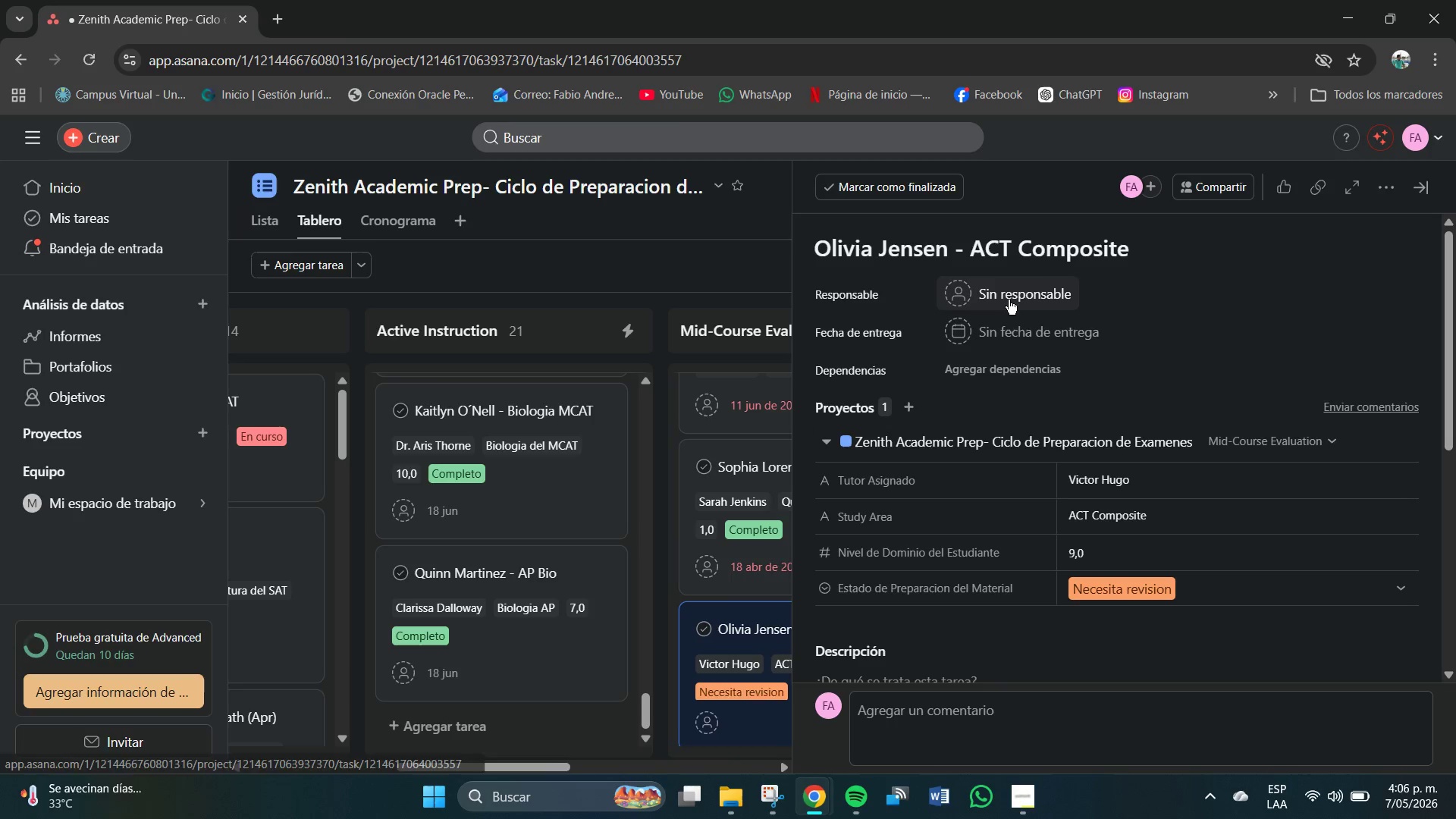 
left_click([1010, 324])
 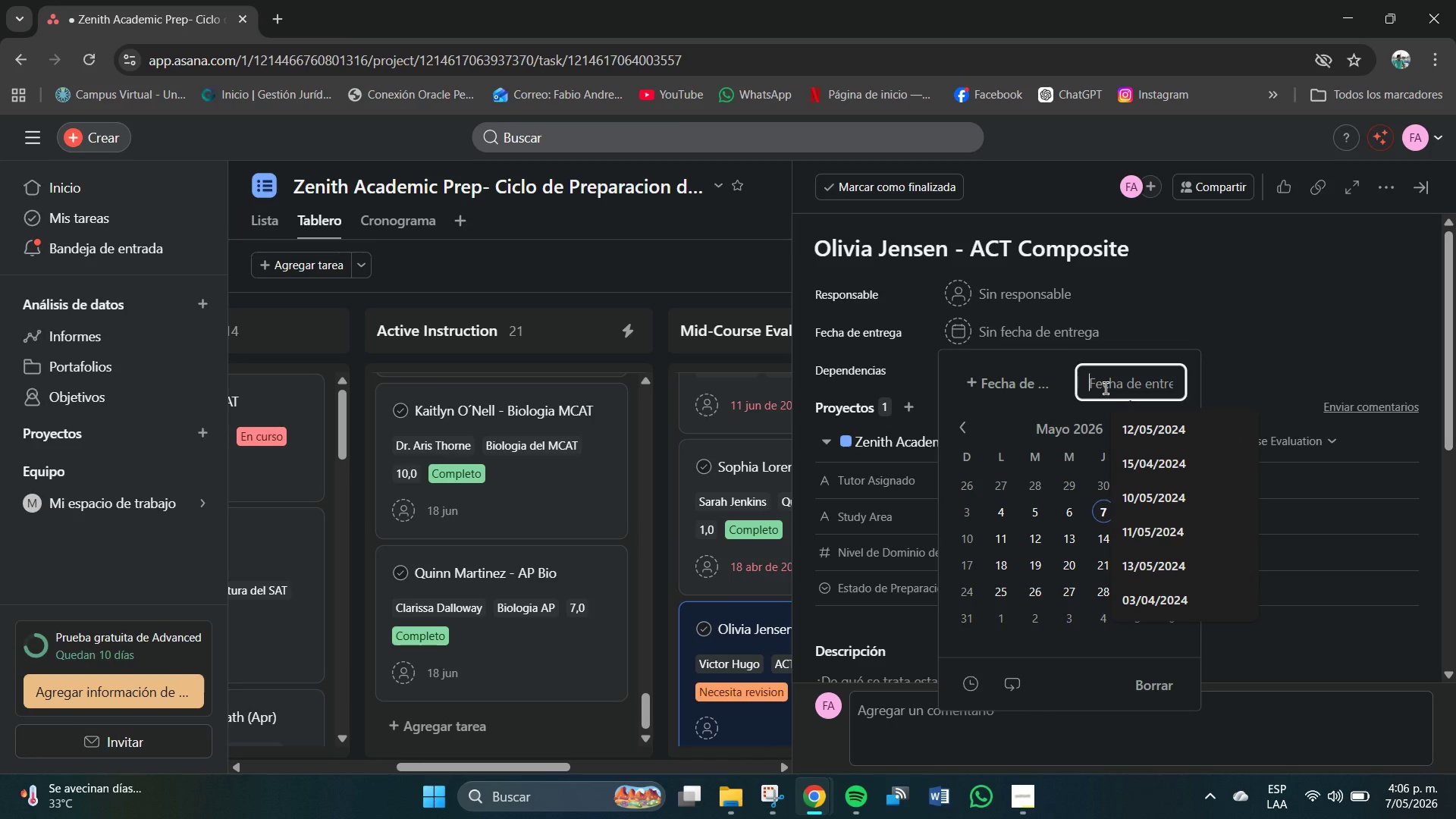 
key(Numpad3)
 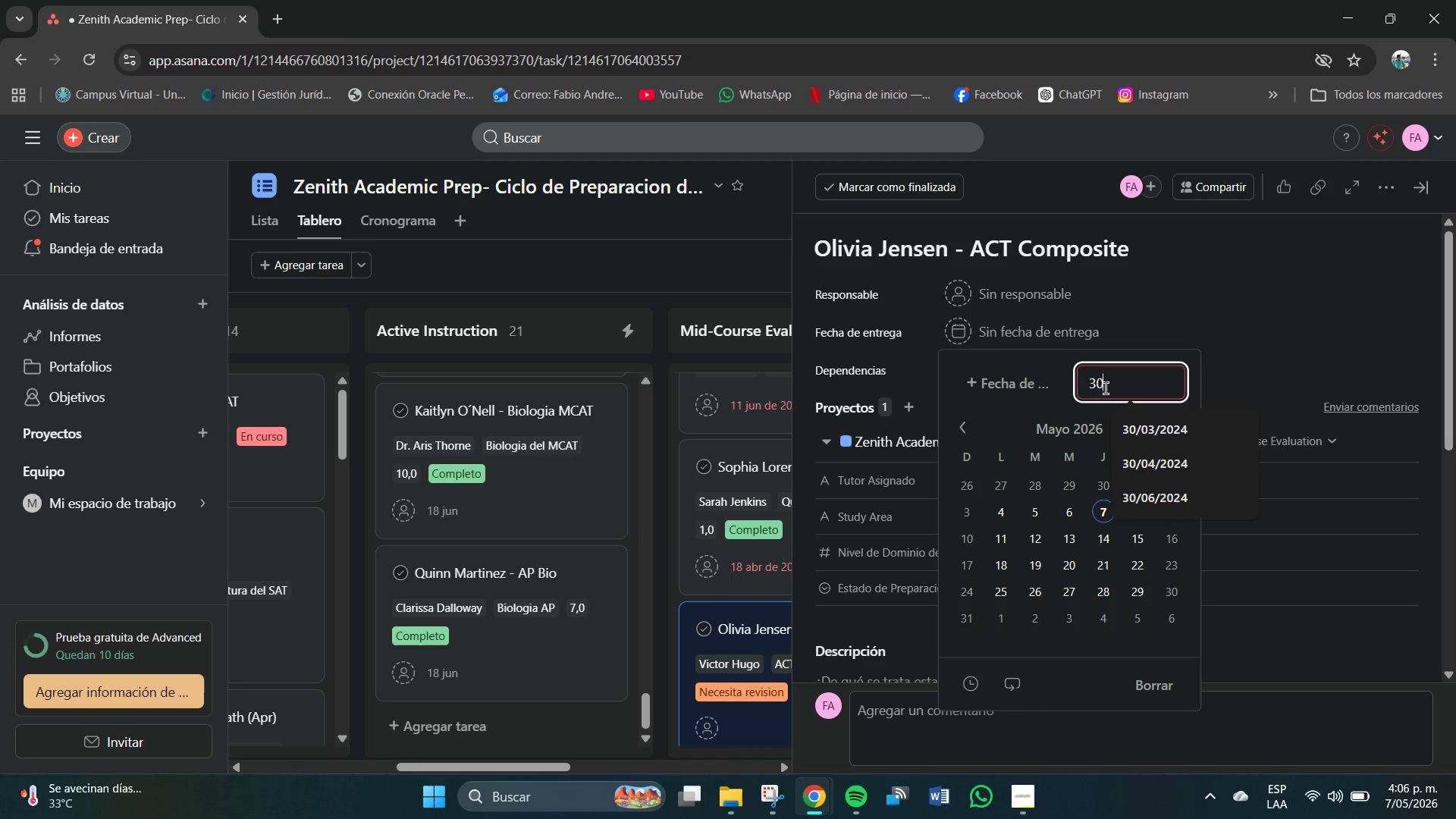 
key(Numpad0)
 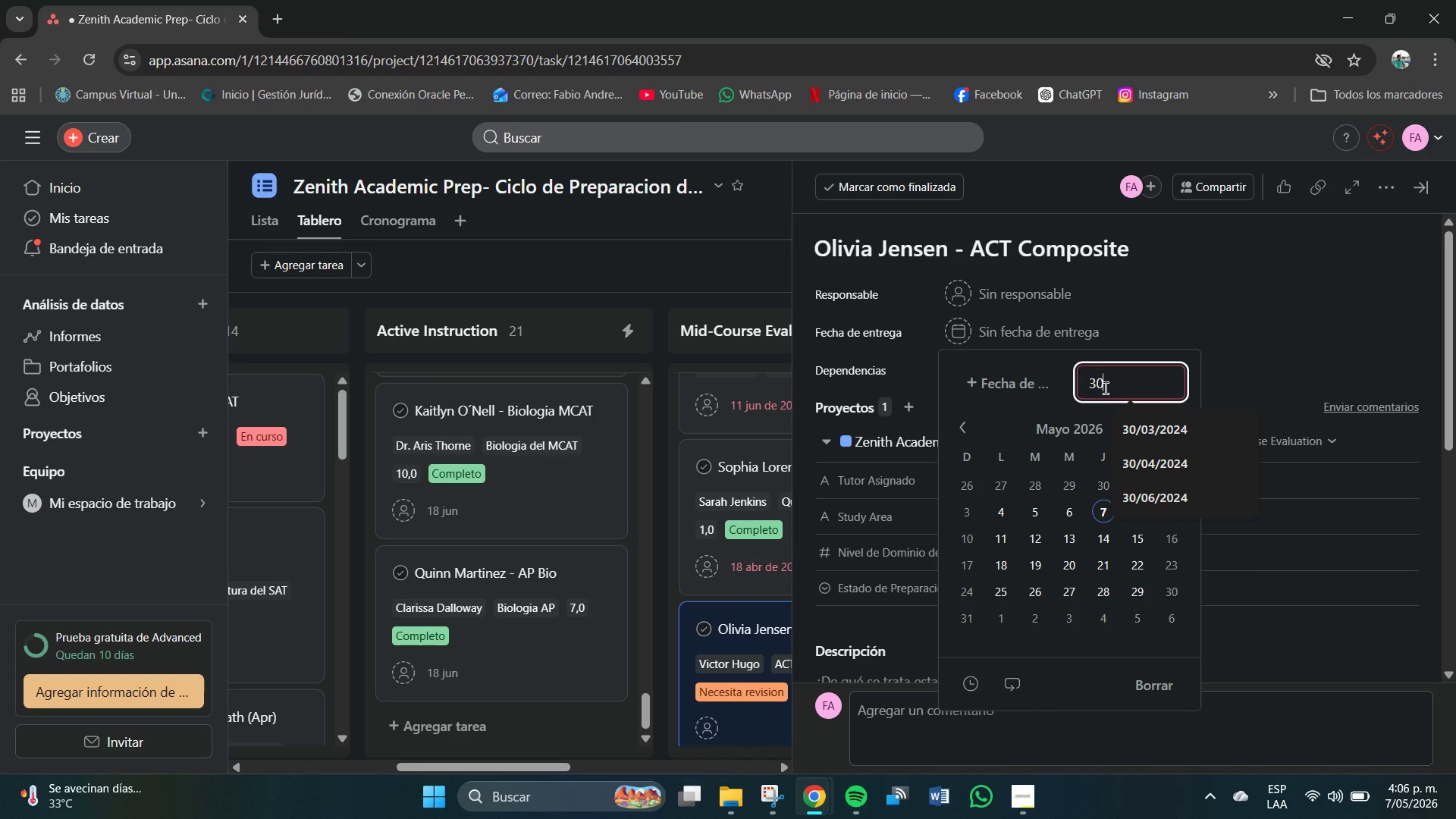 
key(Shift+7)
 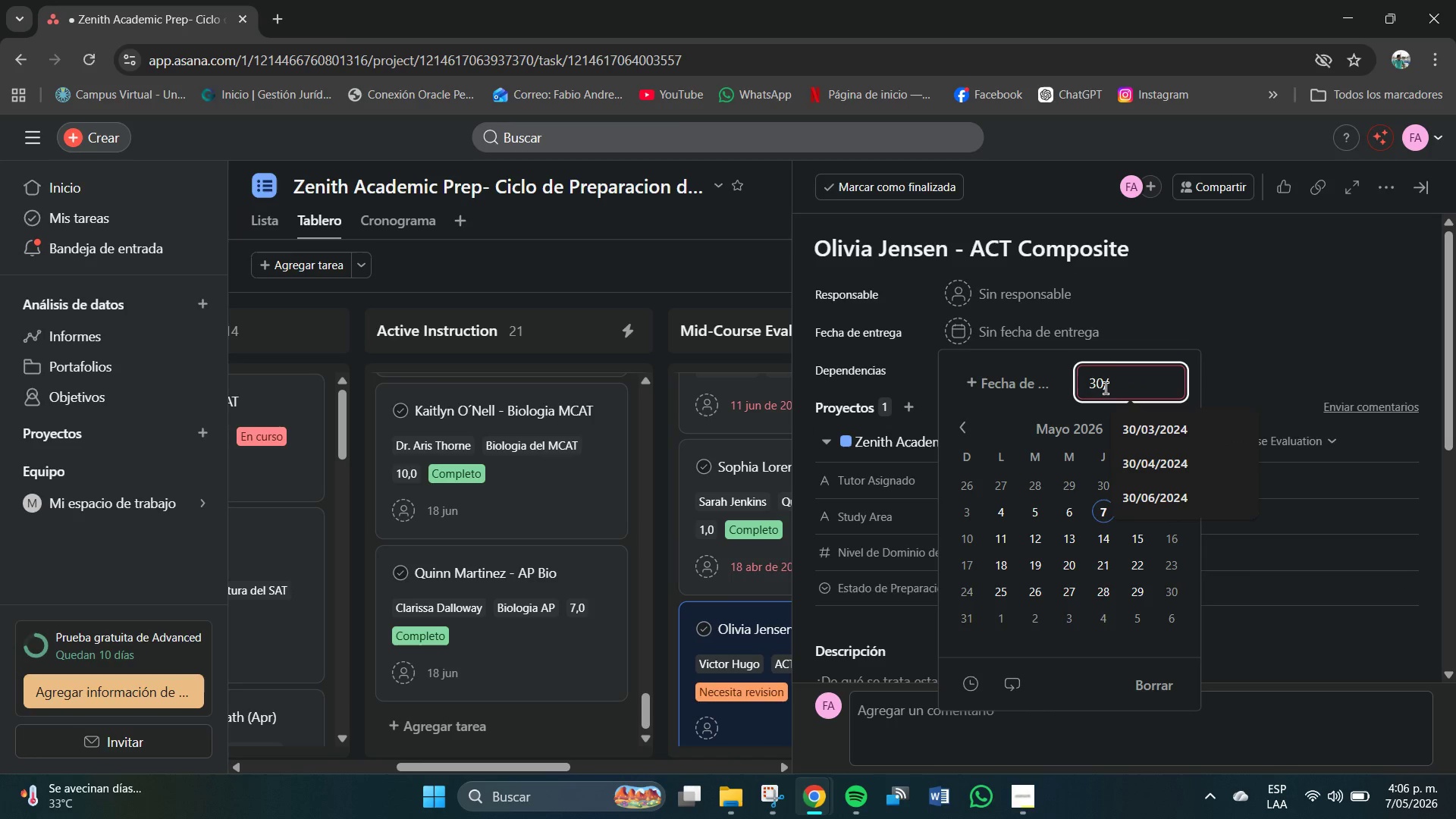 
key(Numpad0)
 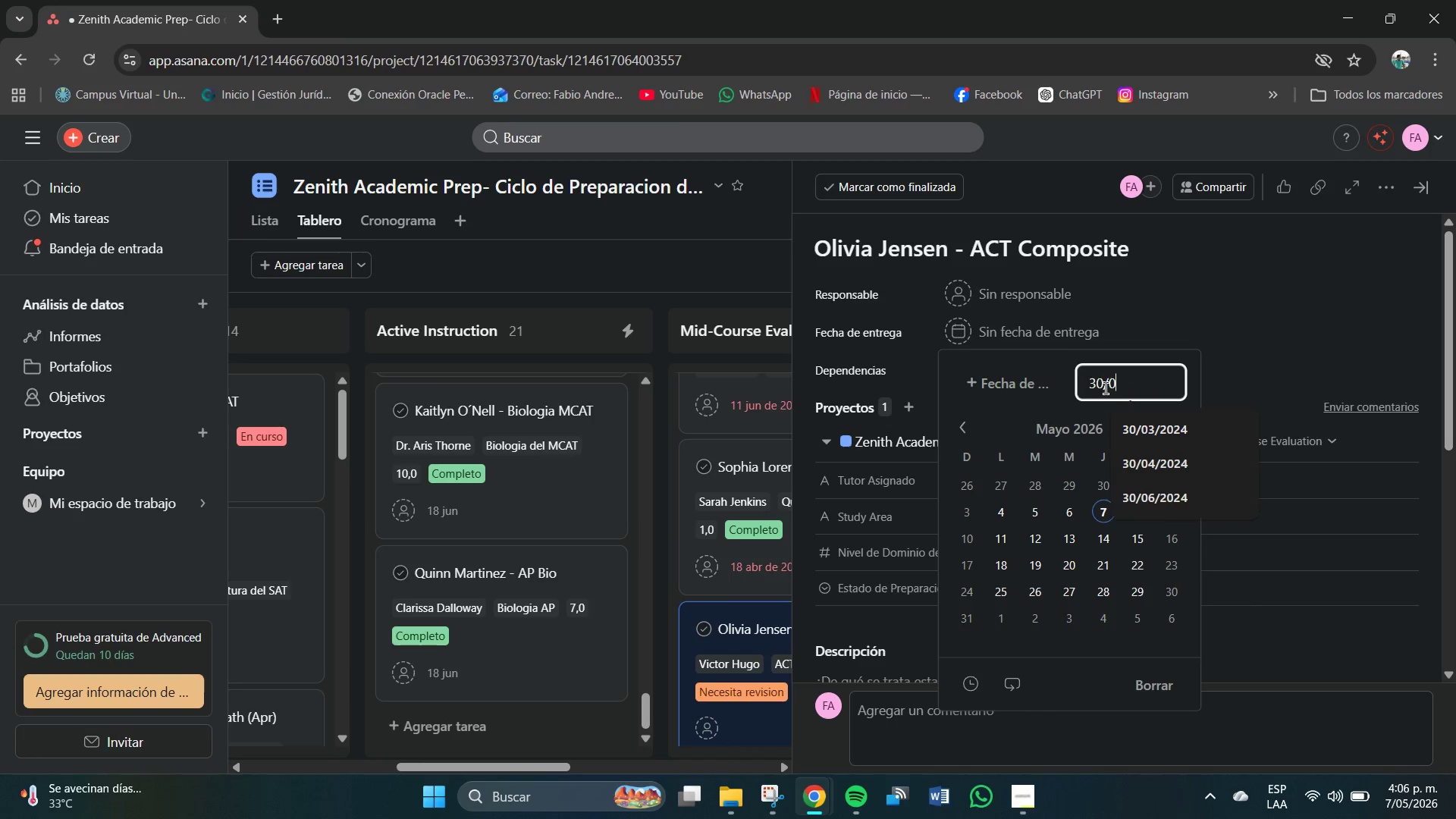 
key(Numpad5)
 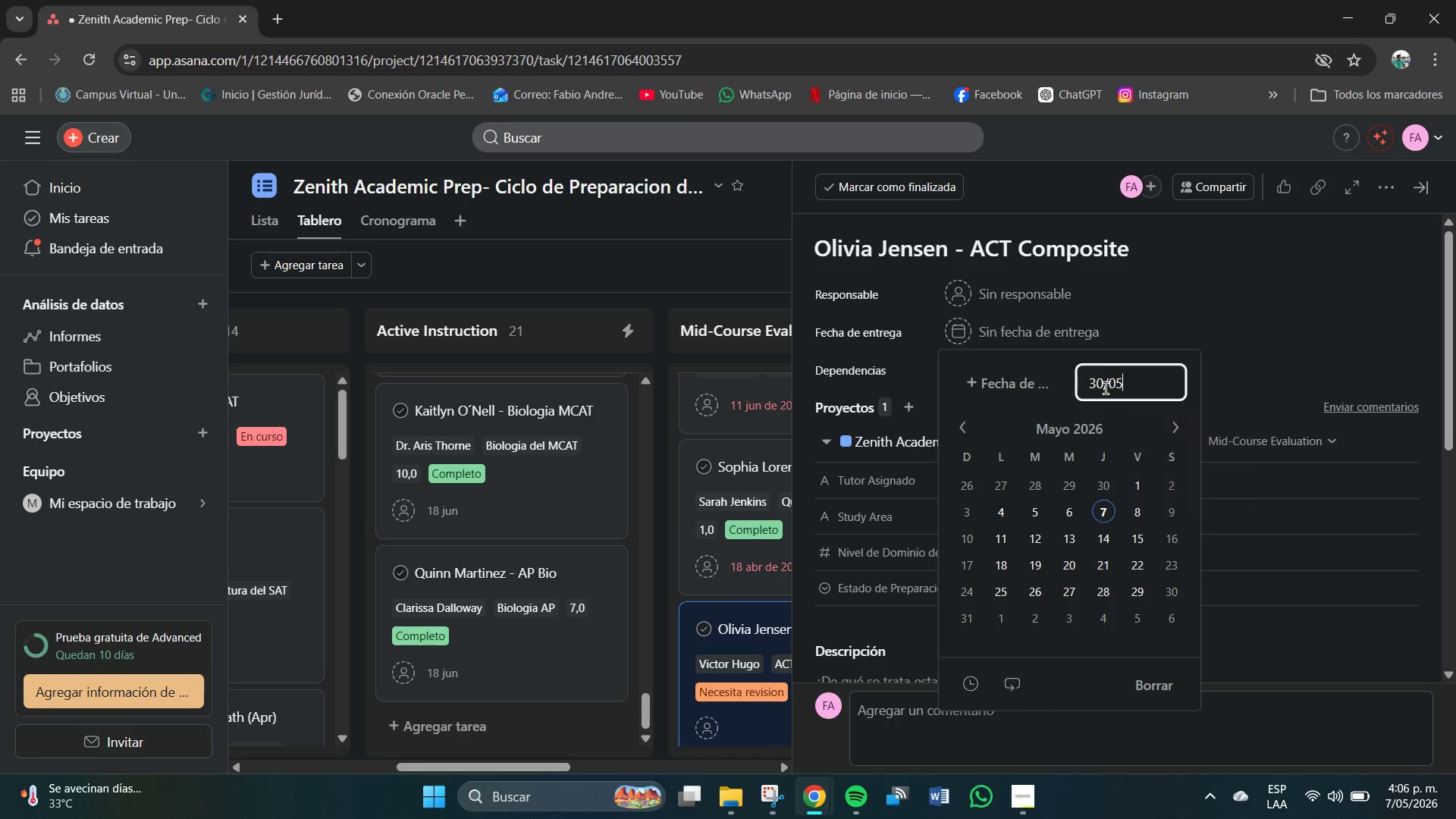 
key(Shift+7)
 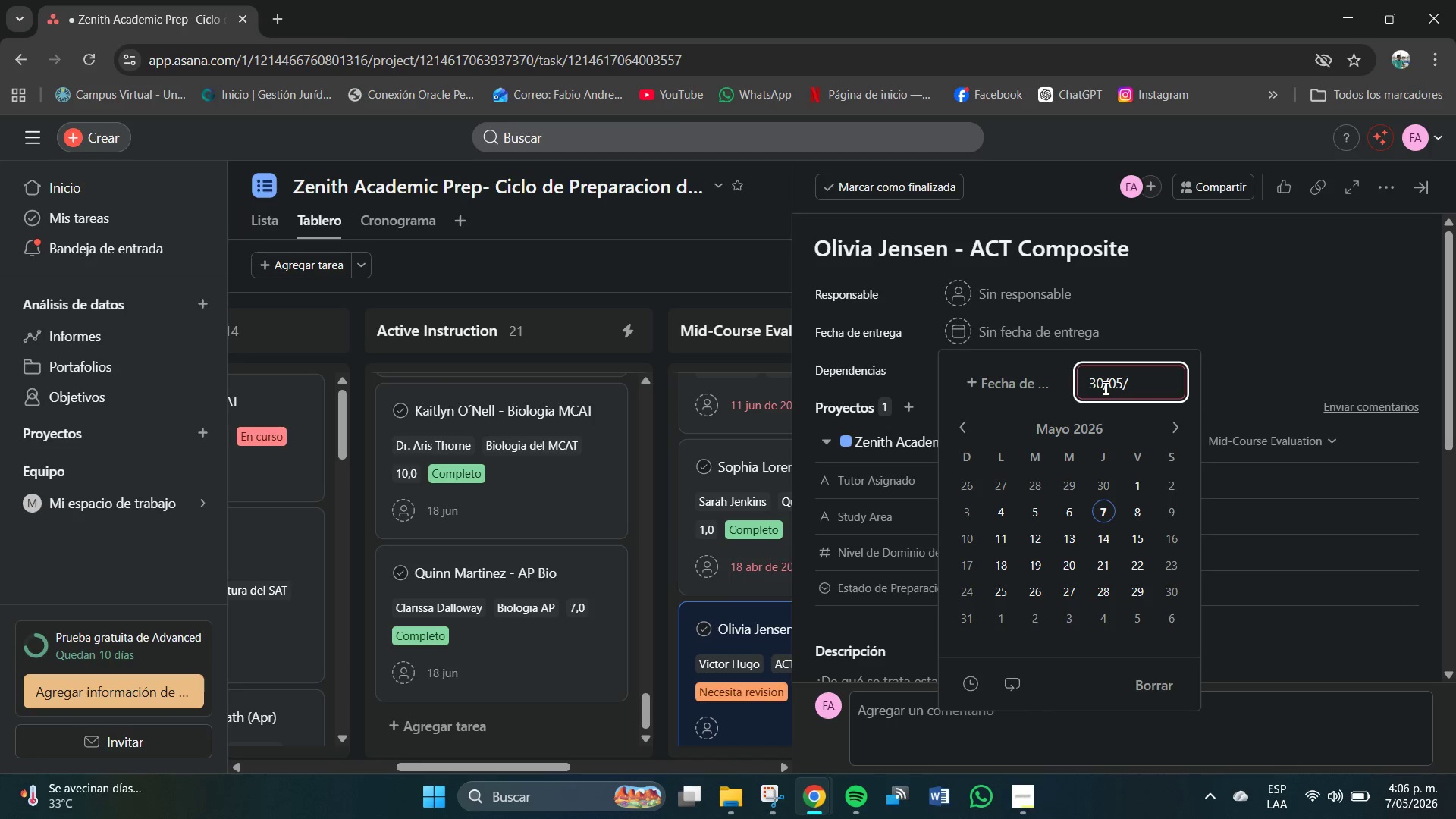 
key(Numpad2)
 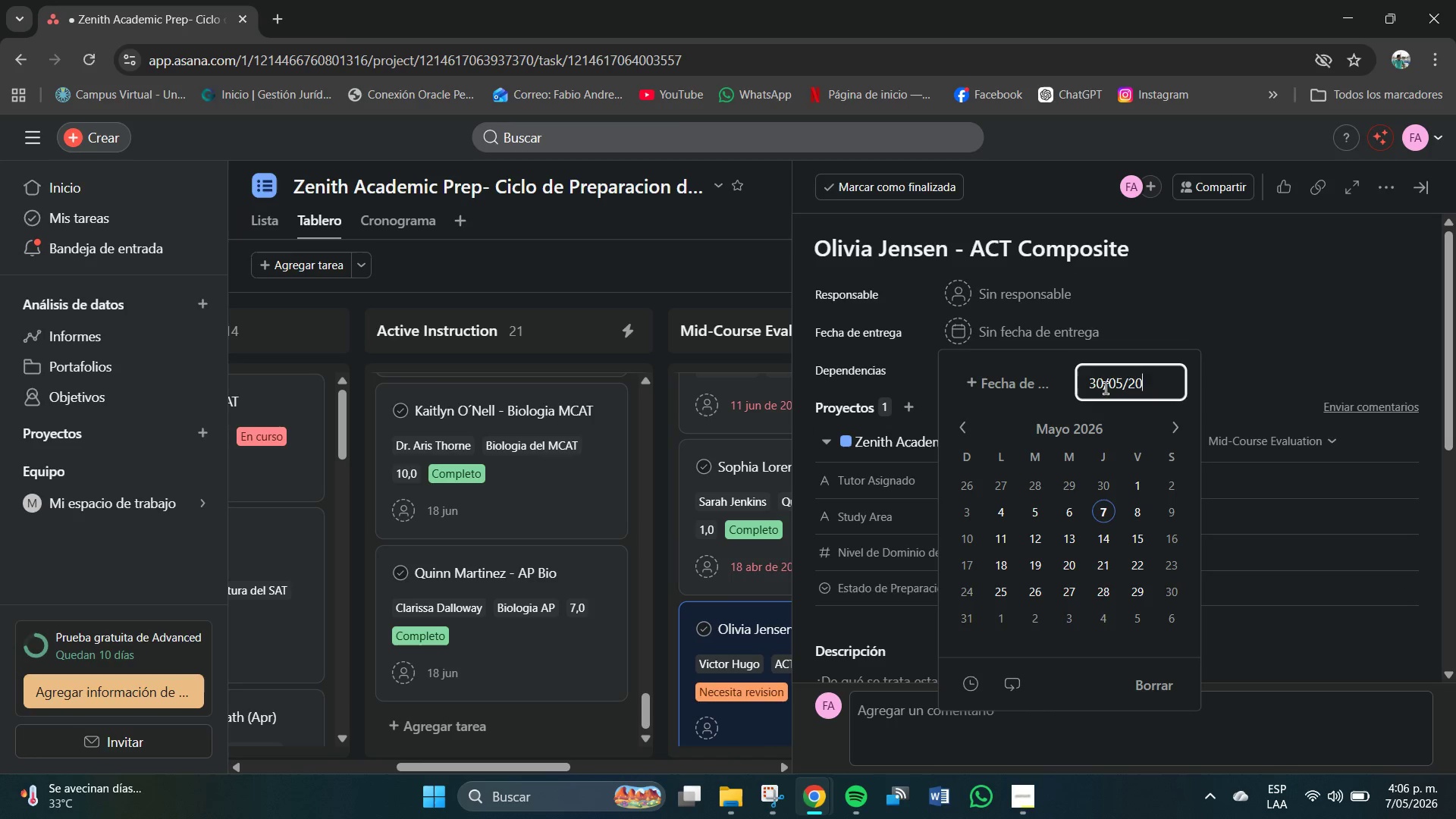 
key(Numpad0)
 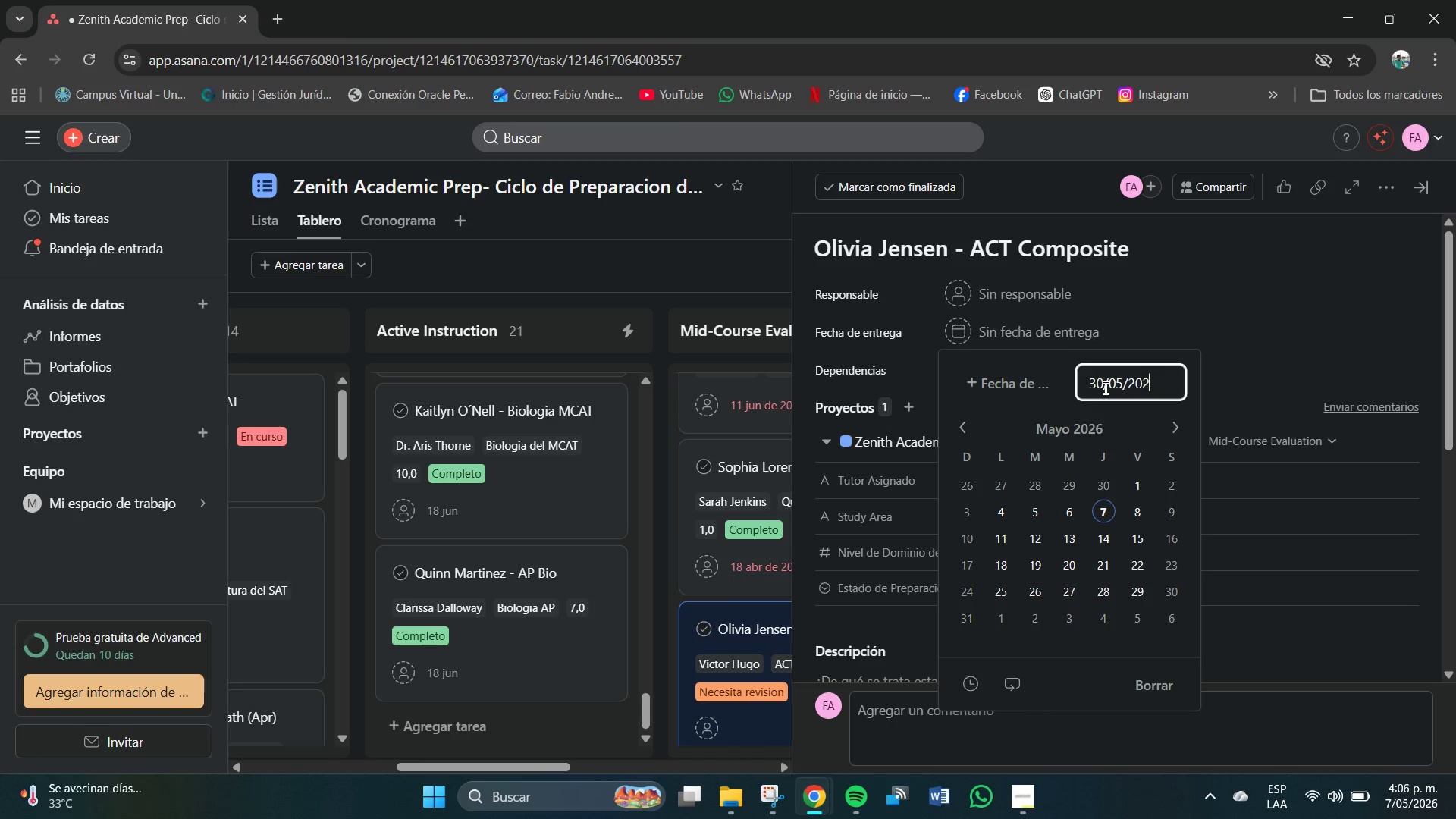 
key(Numpad2)
 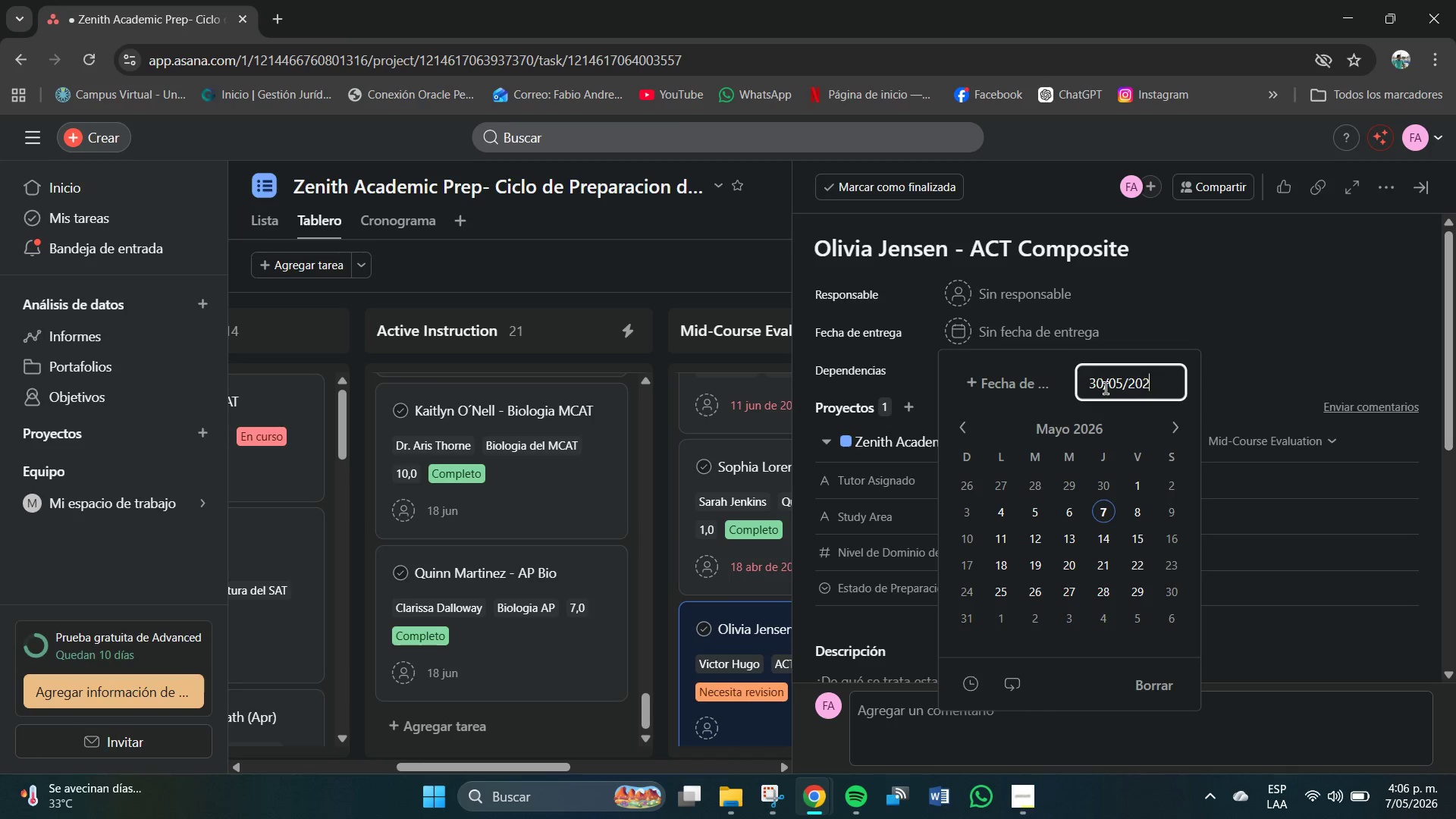 
key(Numpad4)
 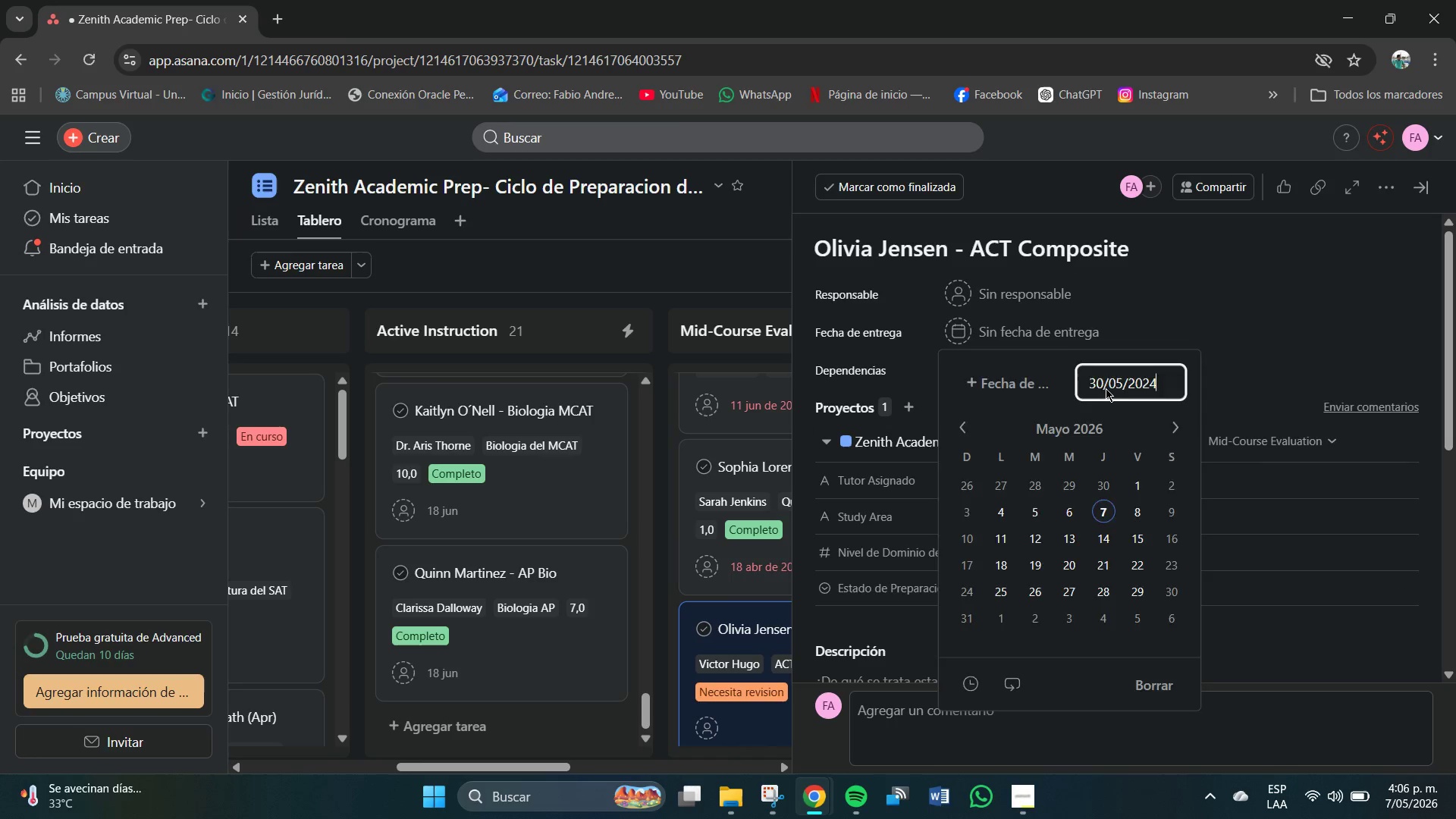 
key(NumpadEnter)
 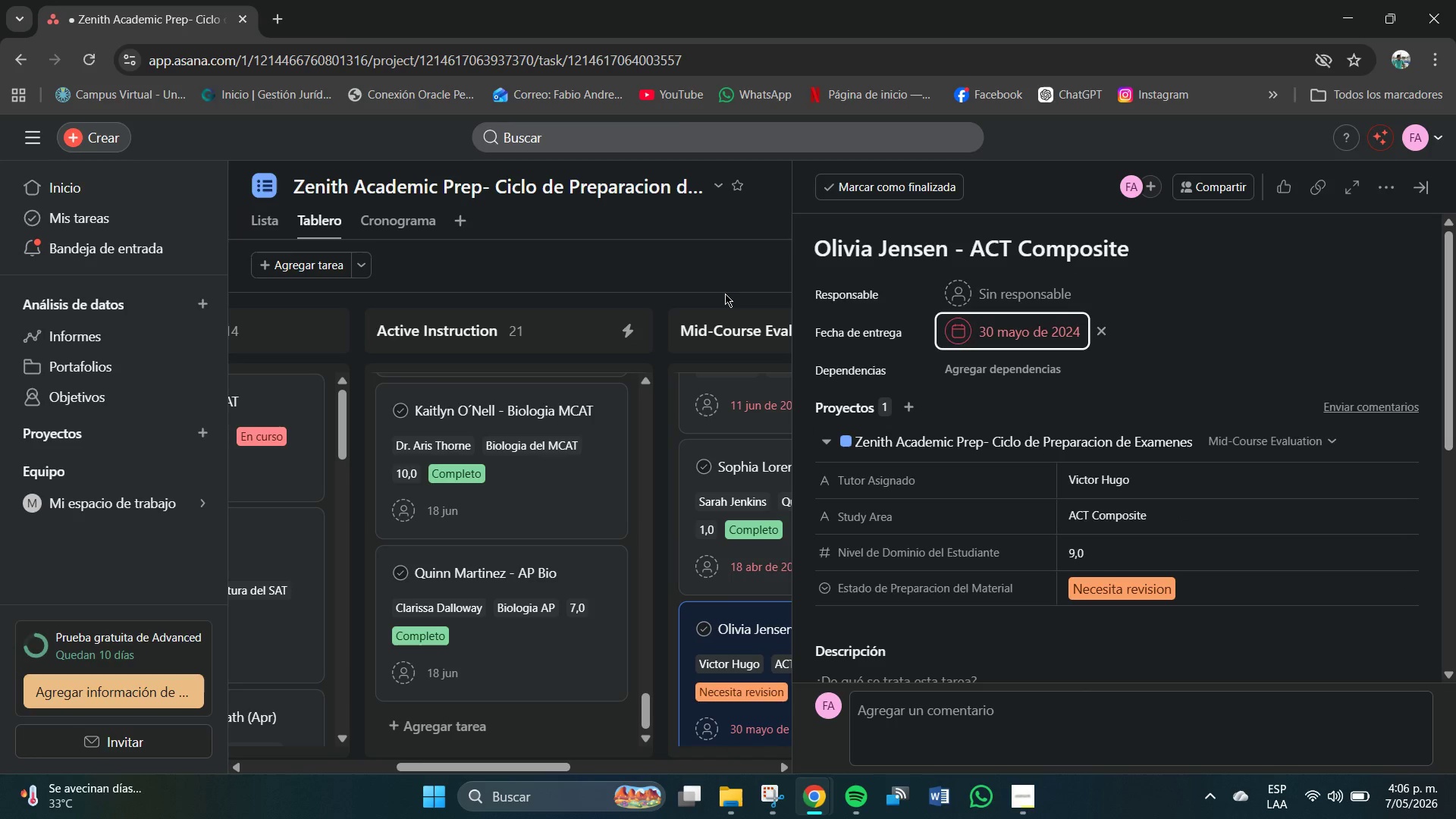 
left_click([726, 293])
 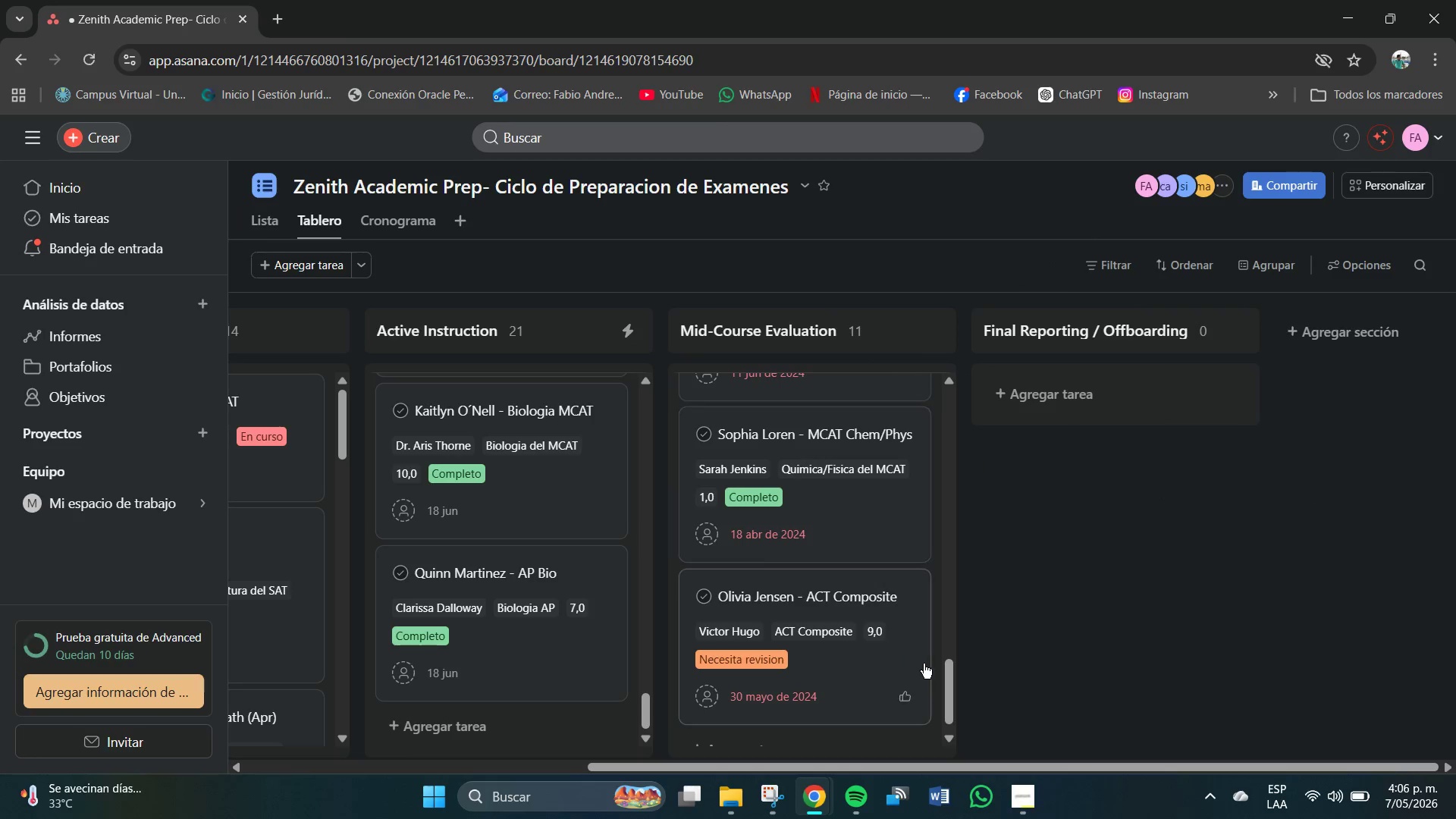 
scroll: coordinate [817, 665], scroll_direction: down, amount: 4.0
 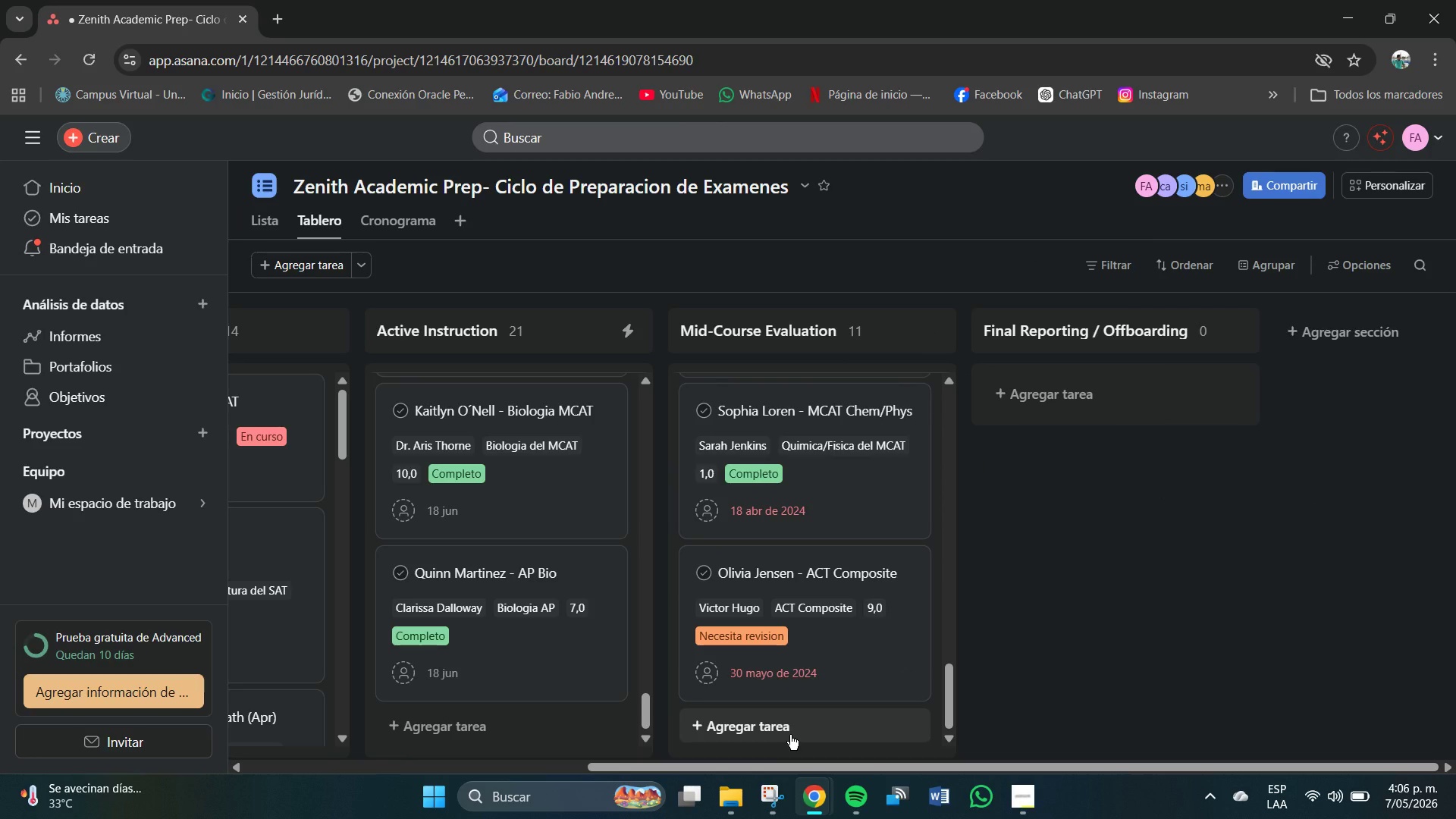 
left_click([790, 735])
 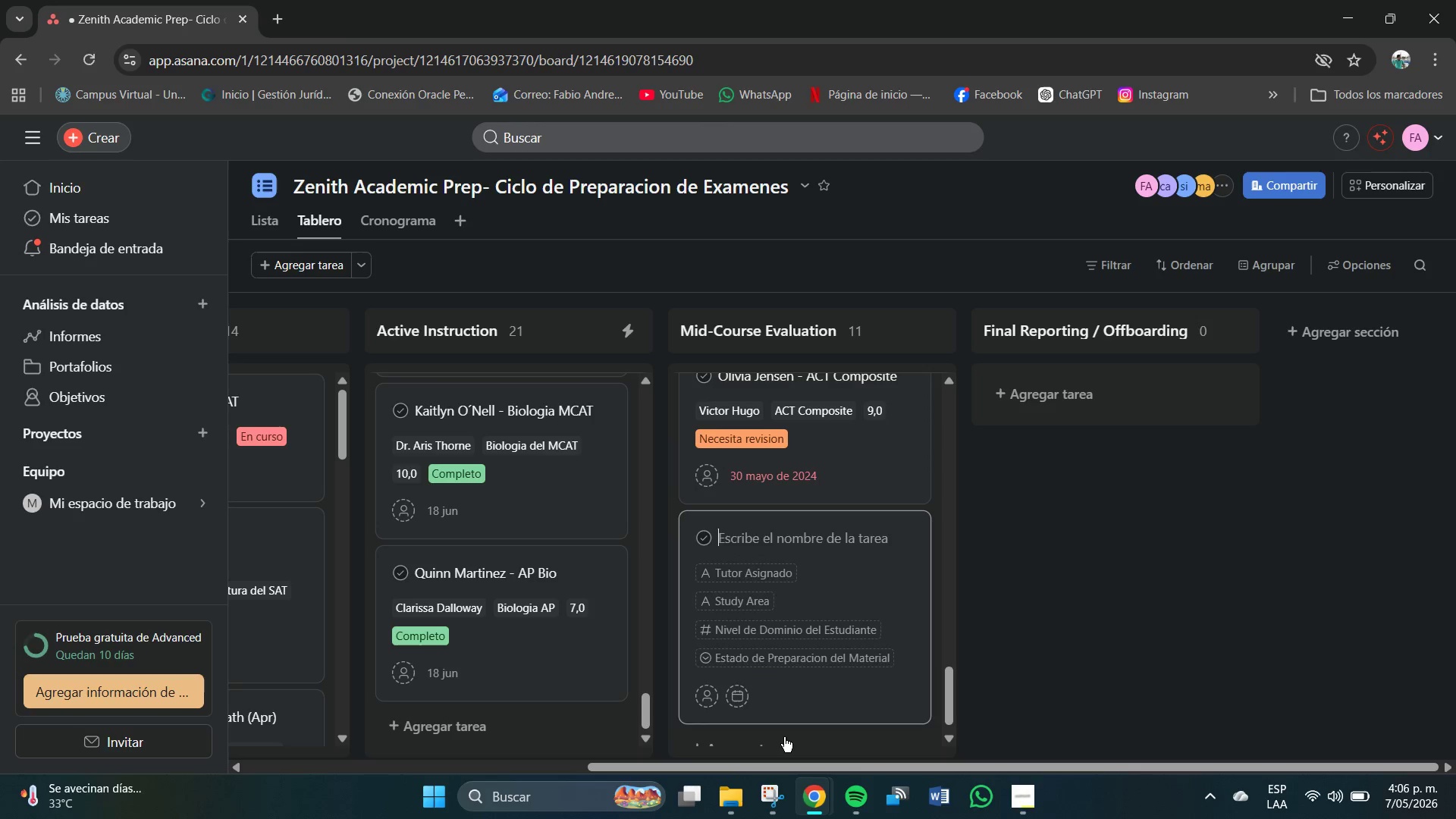 
scroll: coordinate [788, 722], scroll_direction: down, amount: 3.0
 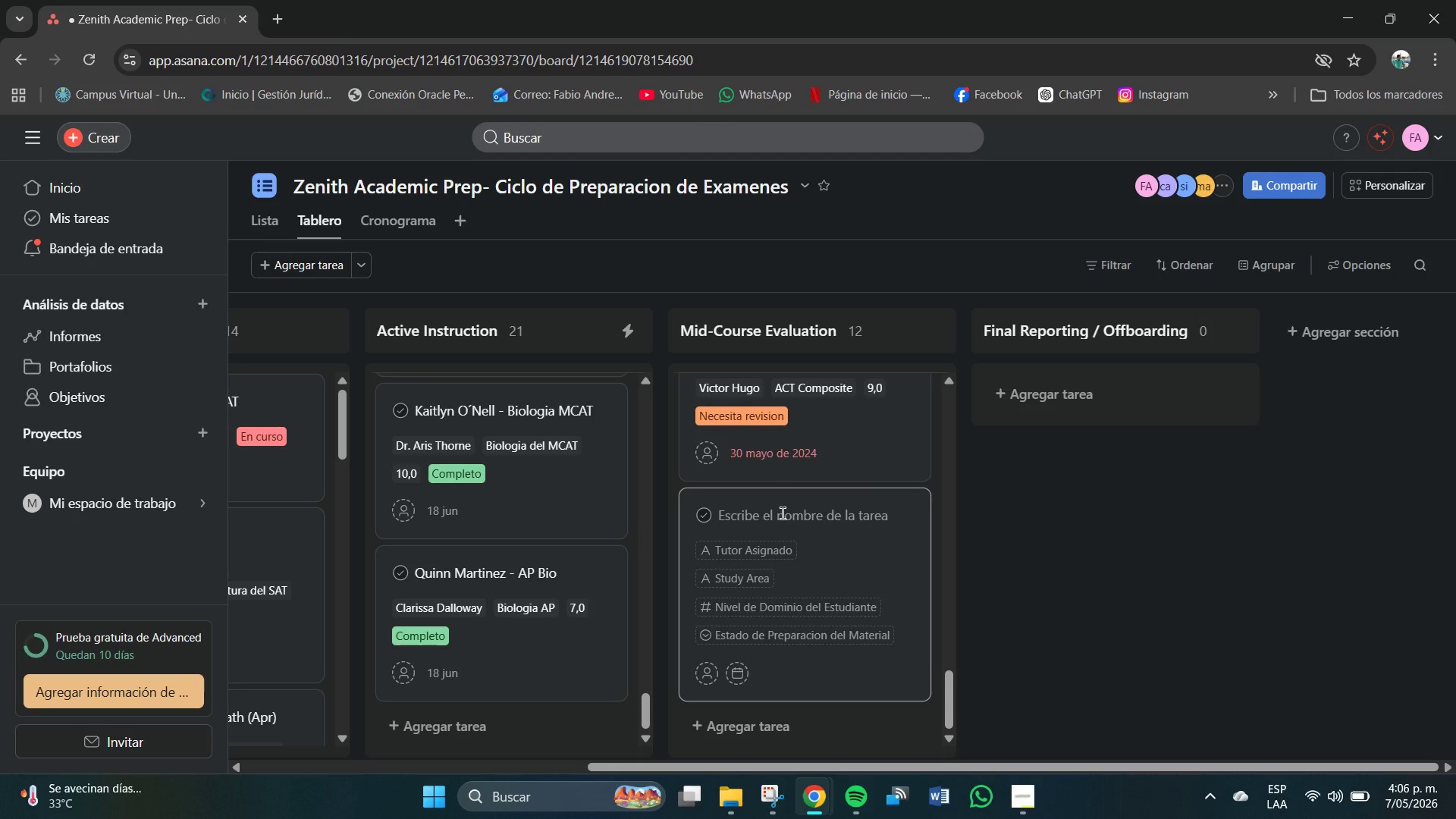 
type(Liam Gallagher )
key(Backspace)
type(- Lsa)
key(Backspace)
key(Backspace)
type(SAT)
 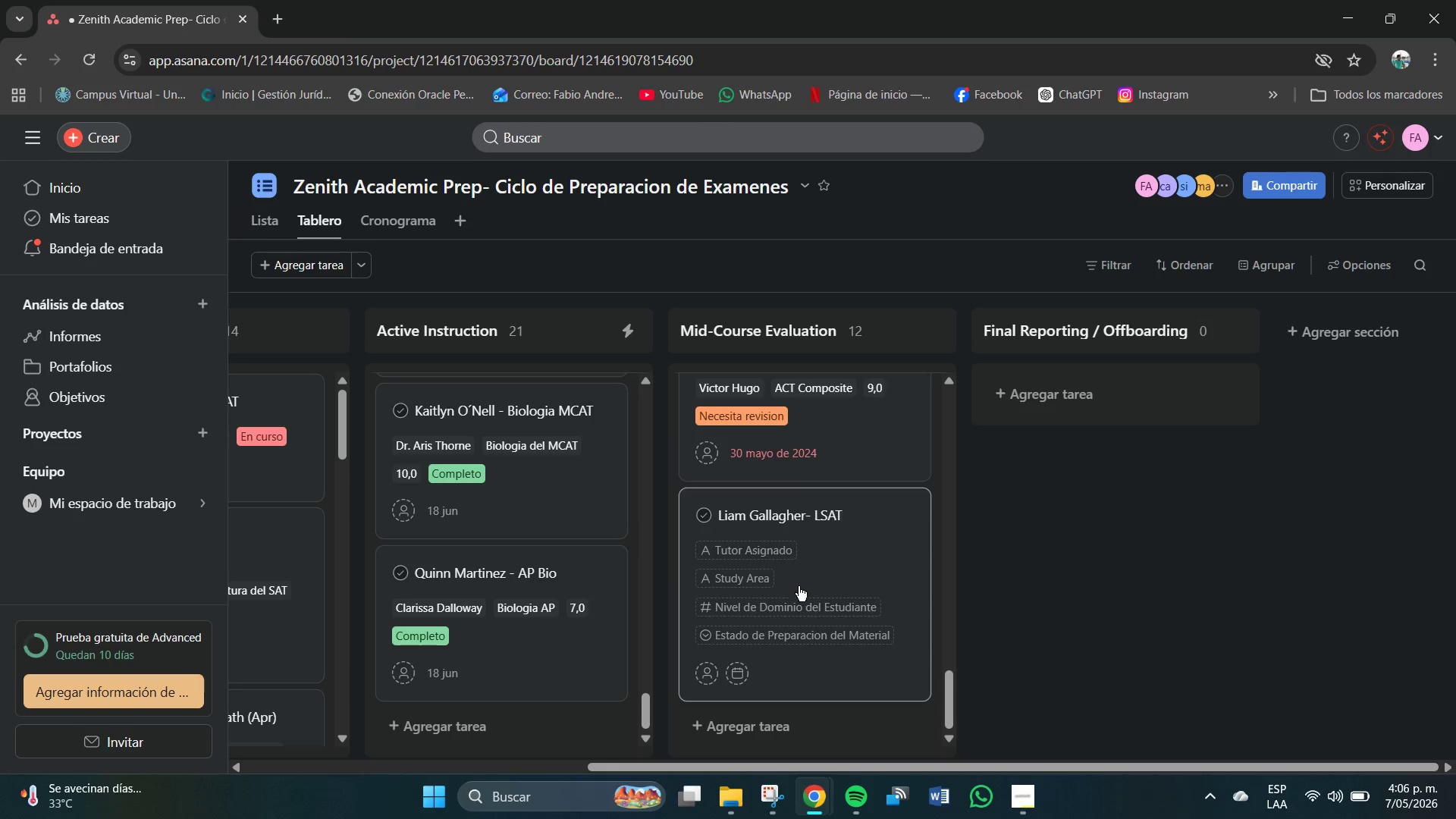 
left_click([769, 555])
 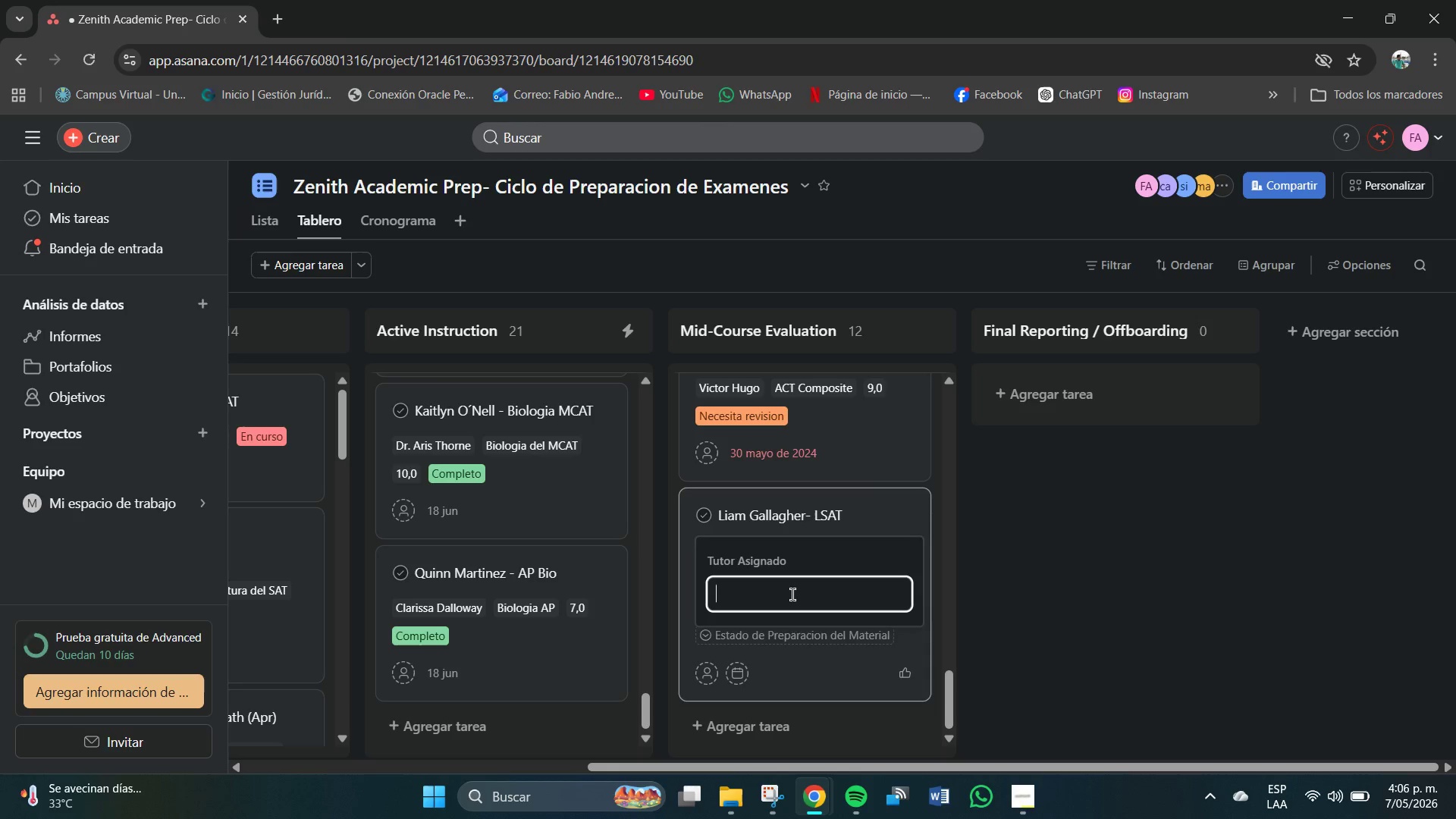 
type(mARCUSMarcus Vane)
 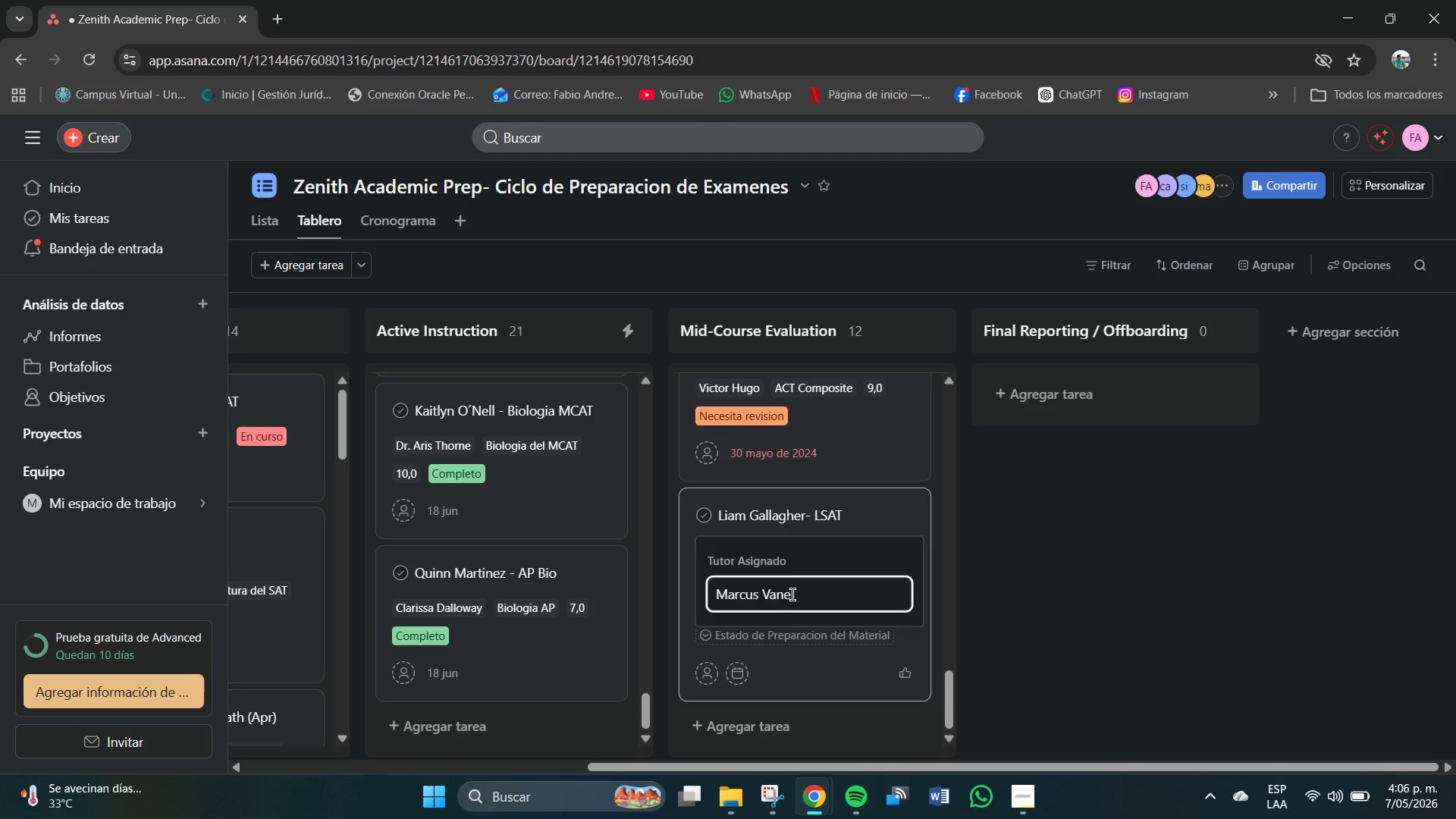 
hold_key(key=Backspace, duration=0.75)
 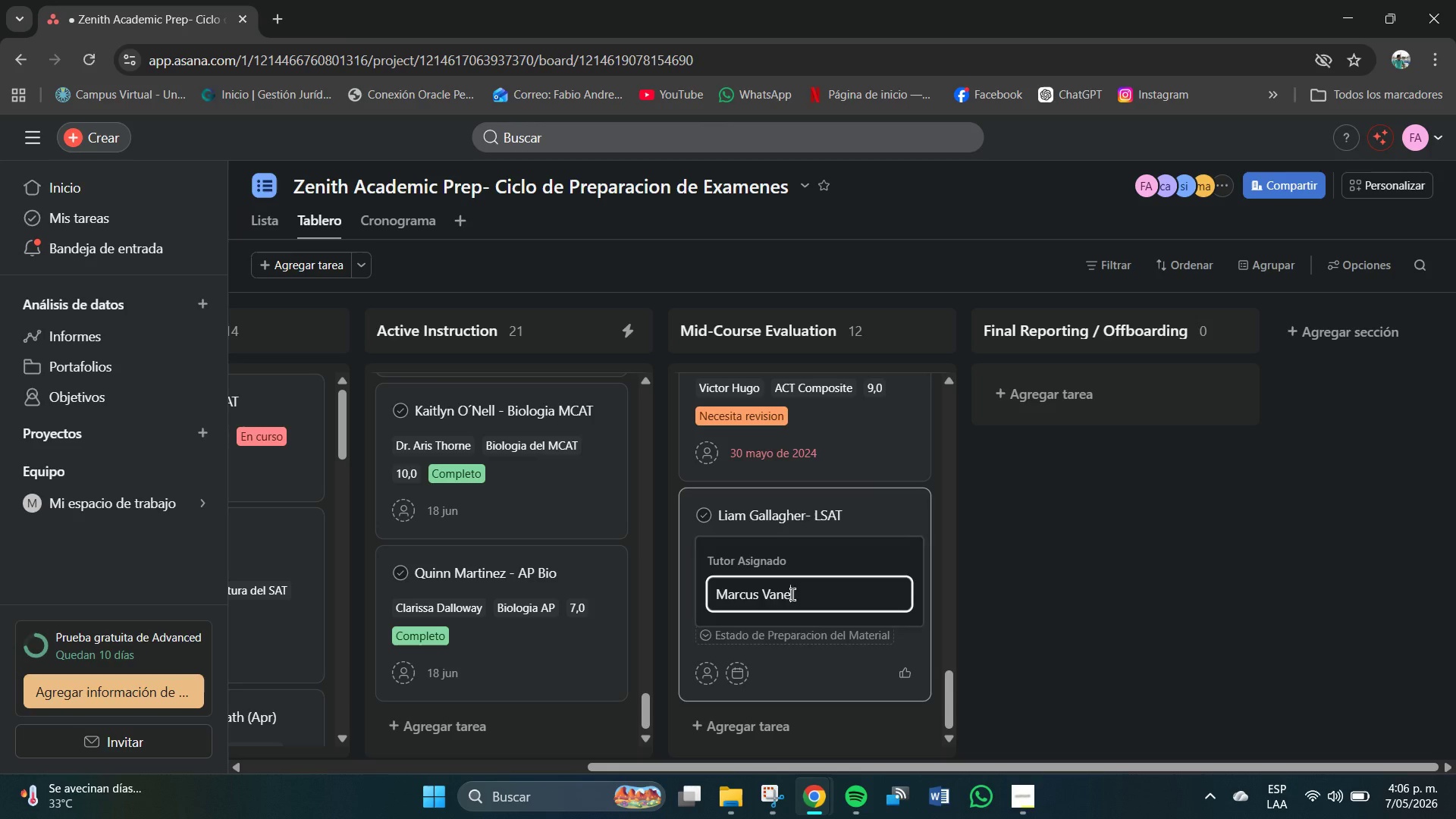 
key(Enter)
 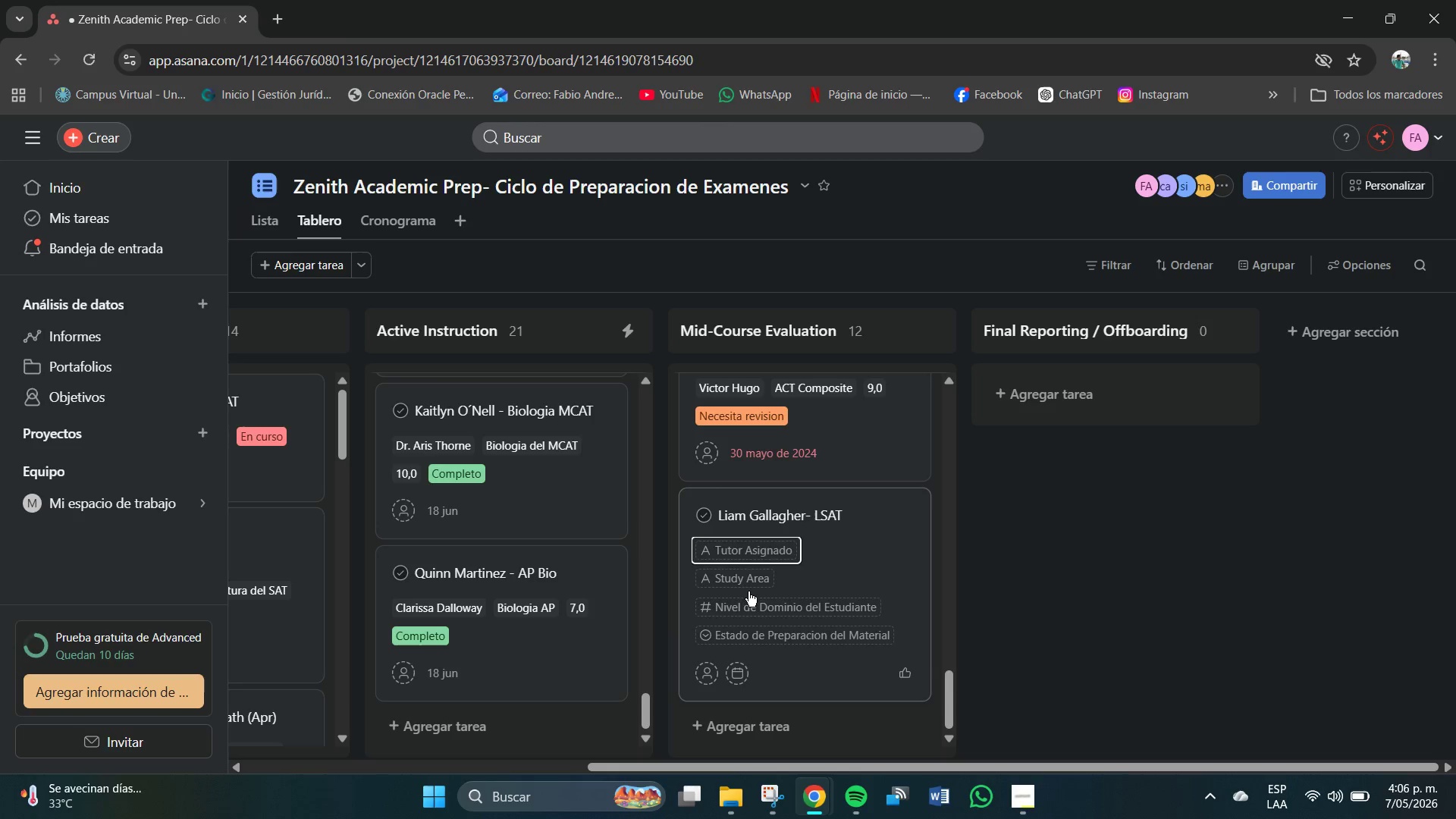 
left_click([737, 586])
 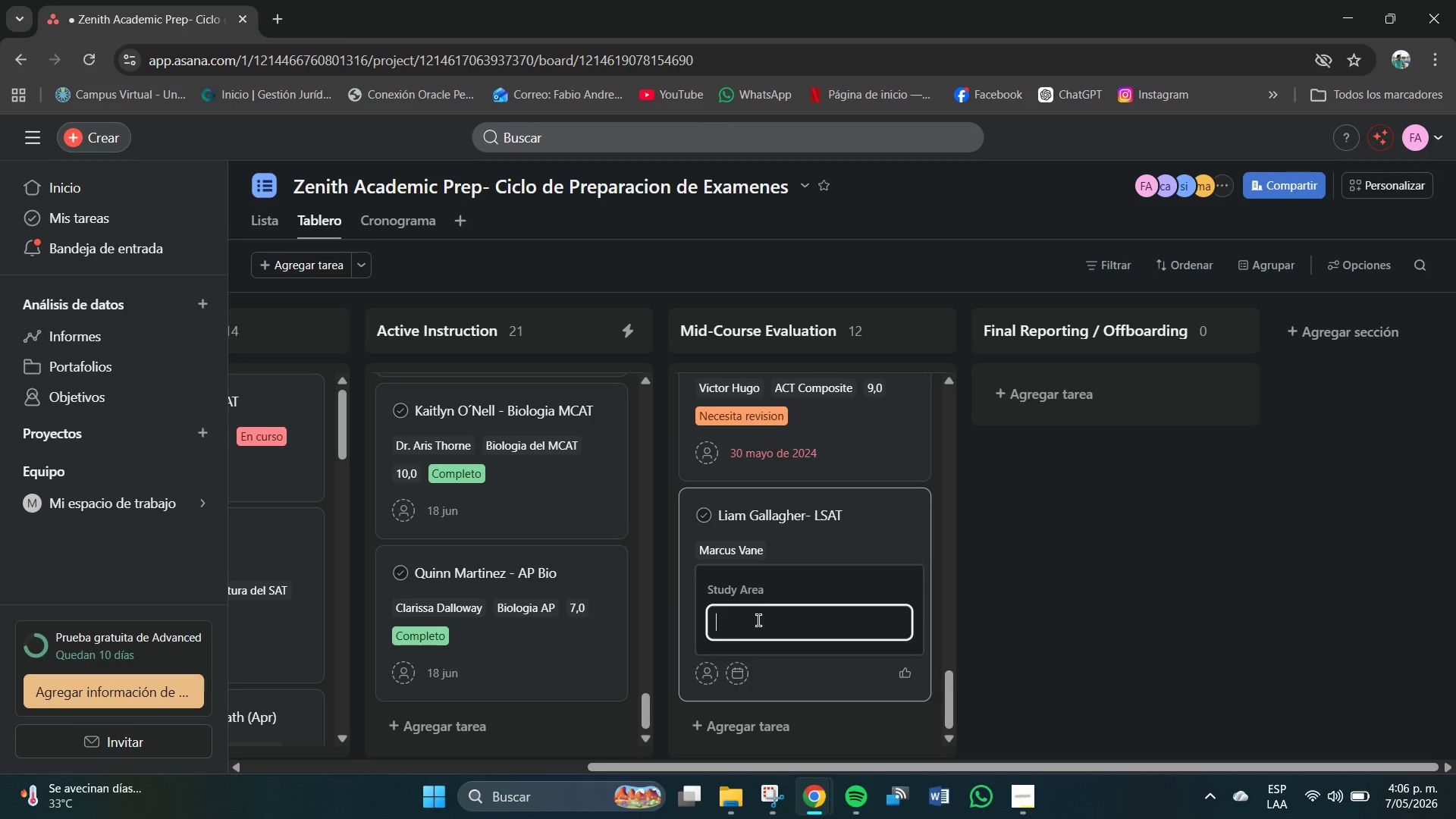 
left_click([761, 622])
 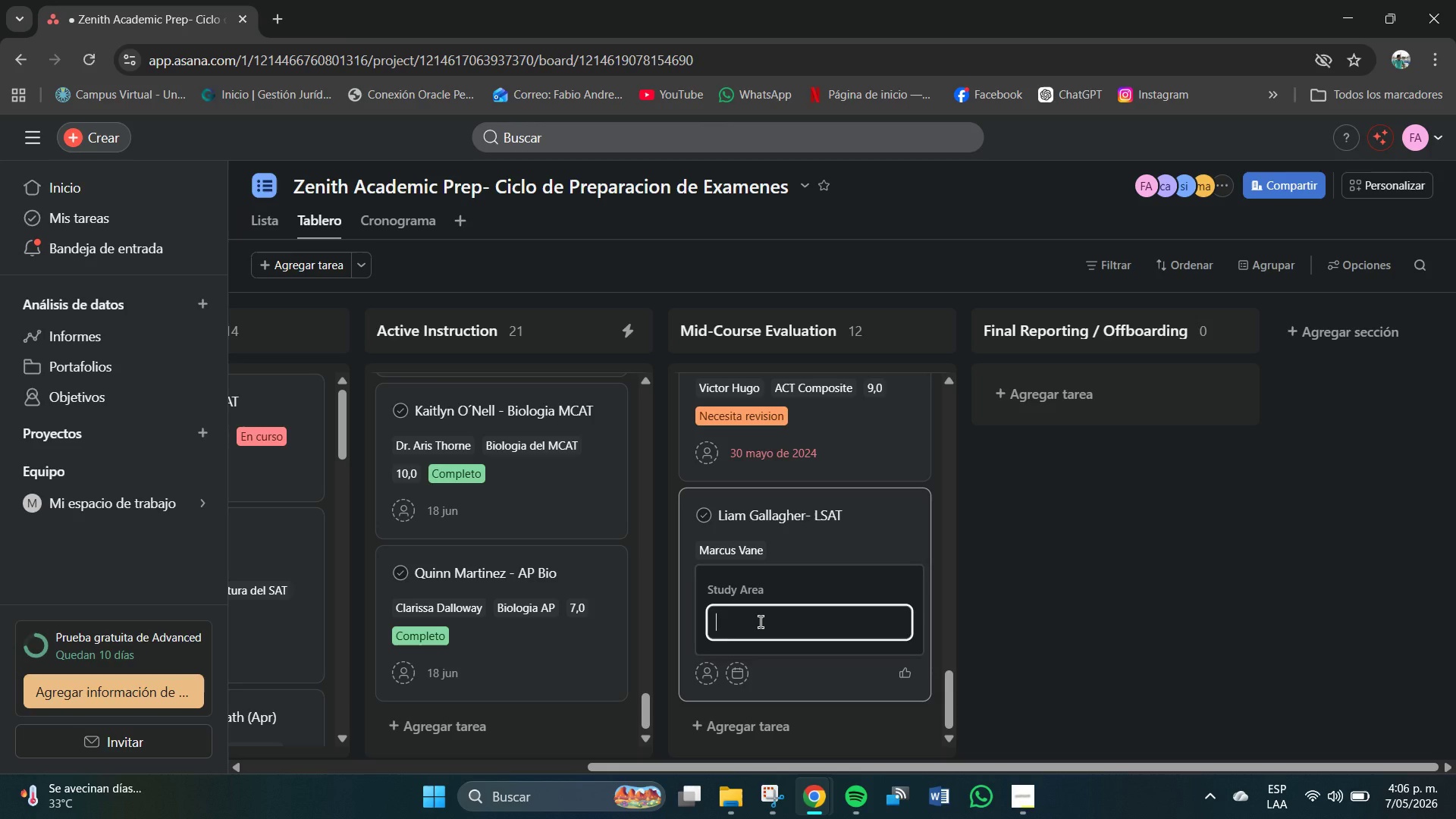 
type(S)
key(Backspace)
type(LSAT)
 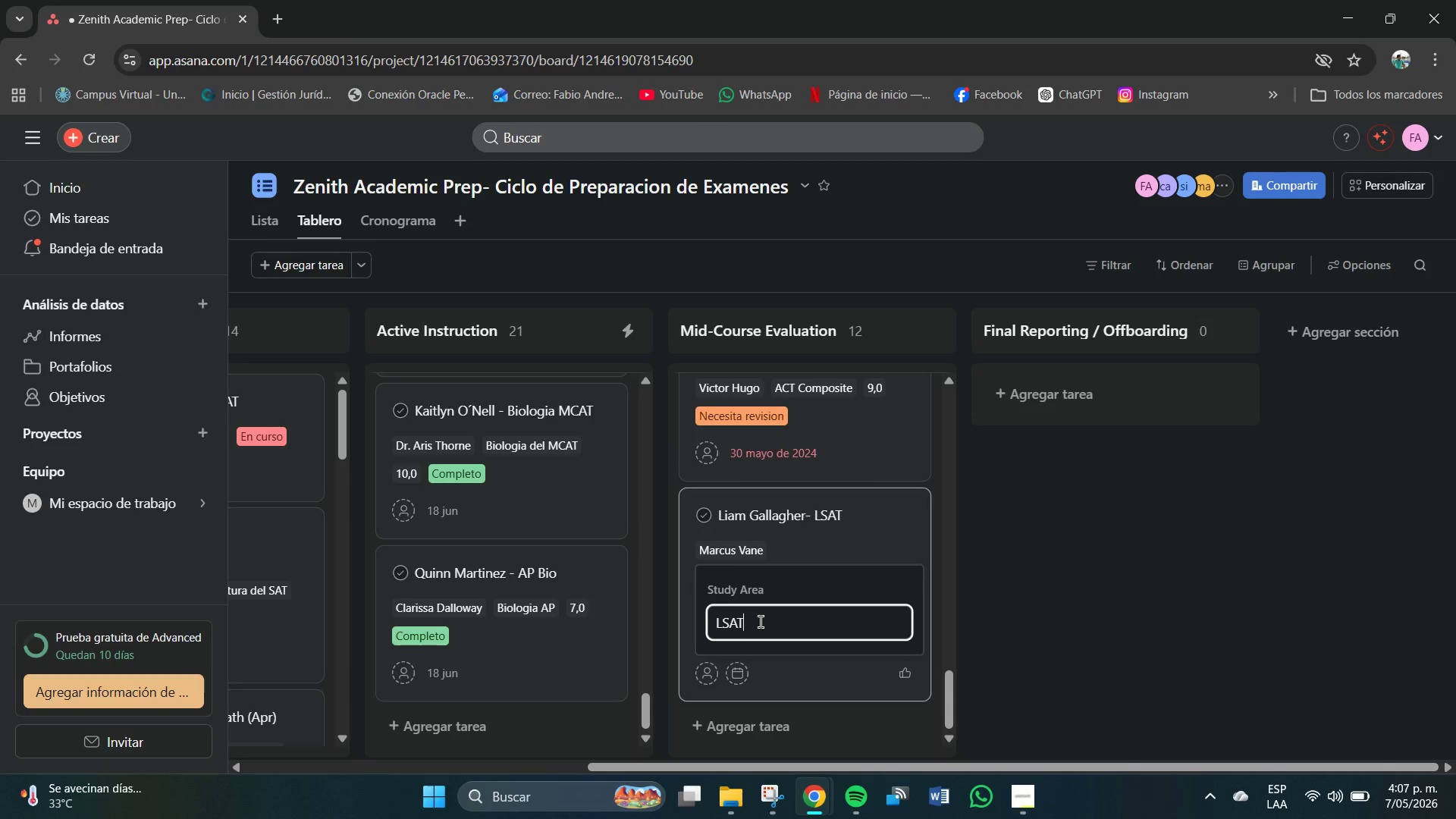 
key(Enter)
 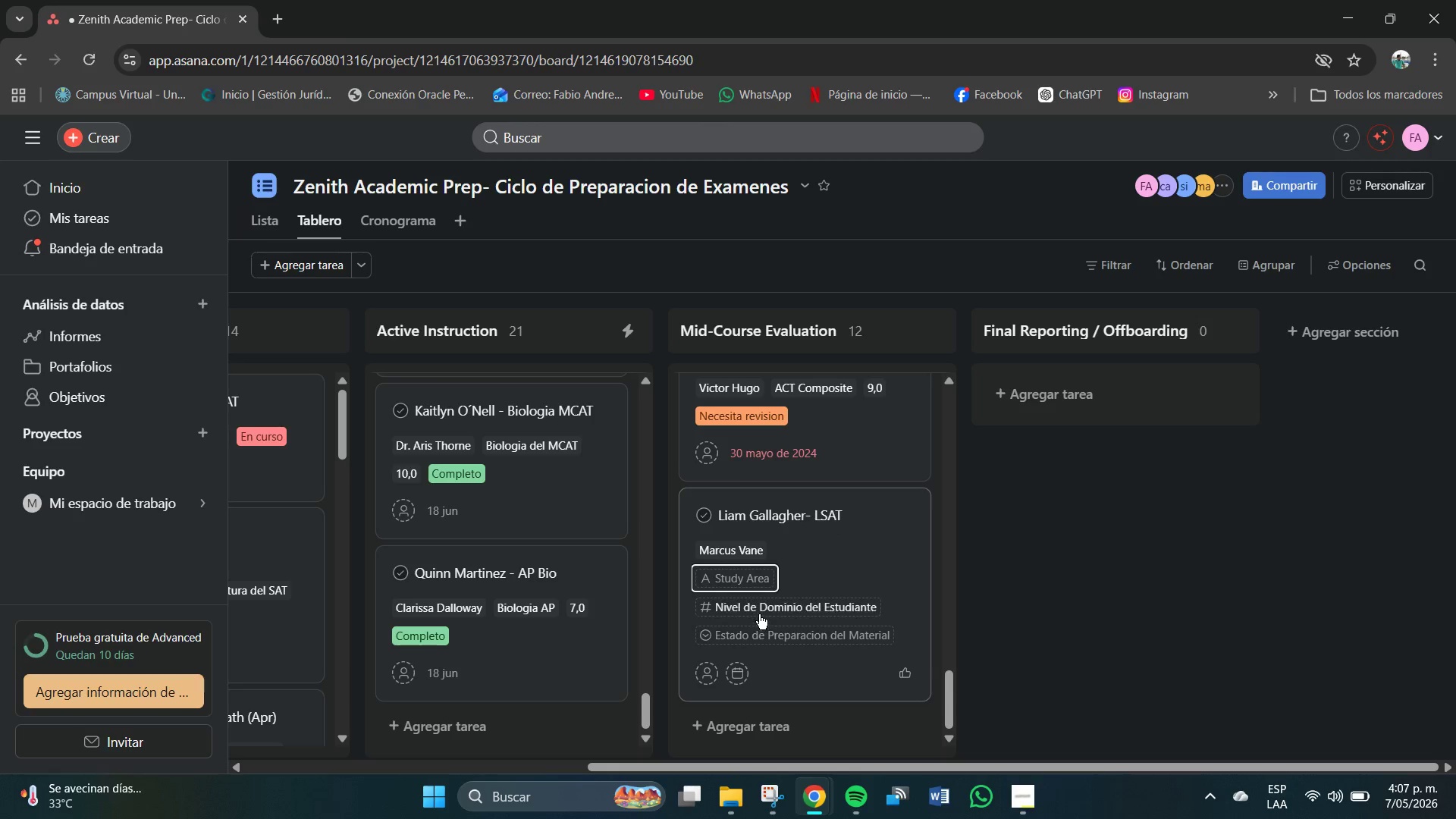 
left_click([755, 609])
 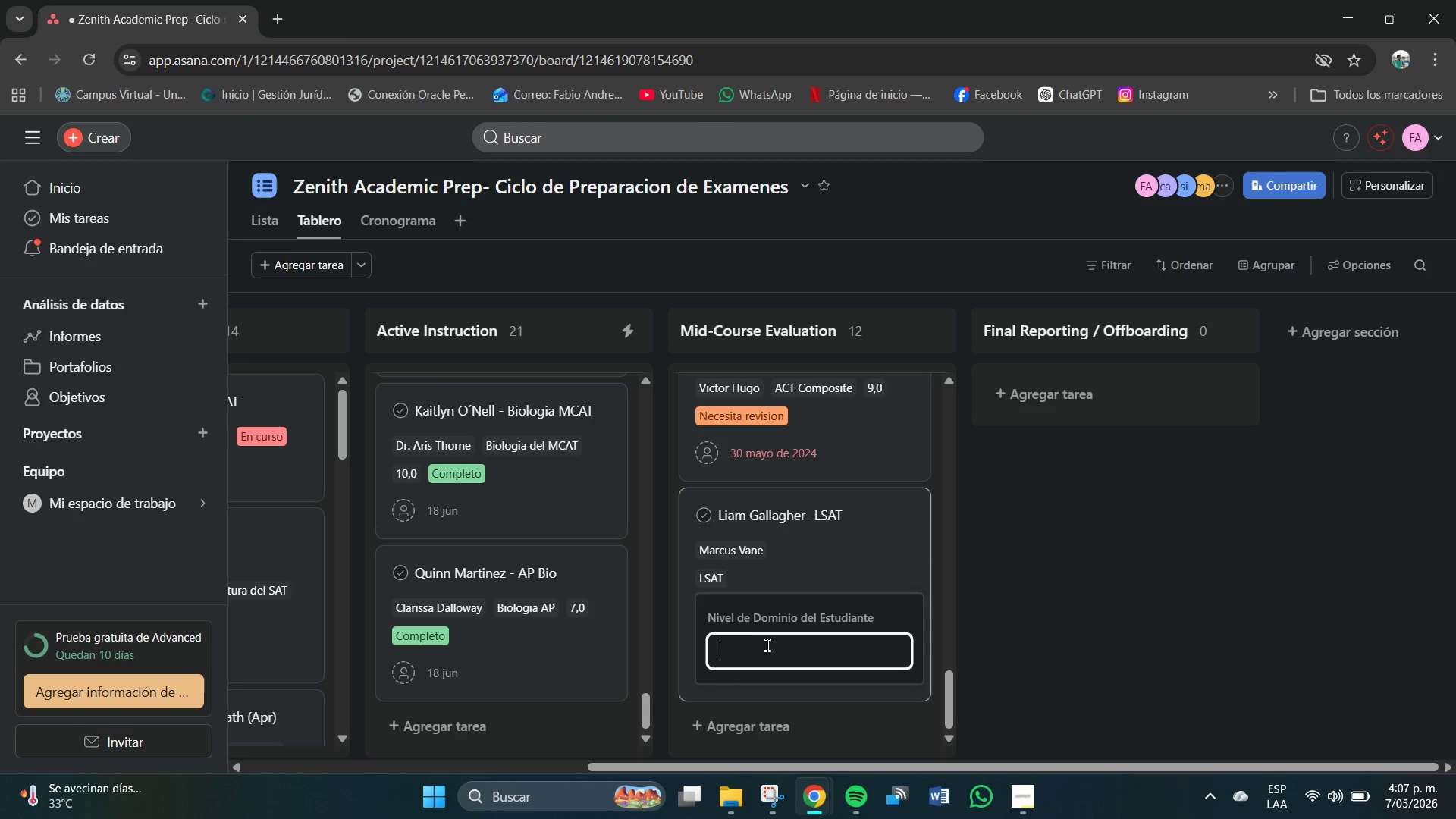 
left_click([770, 648])
 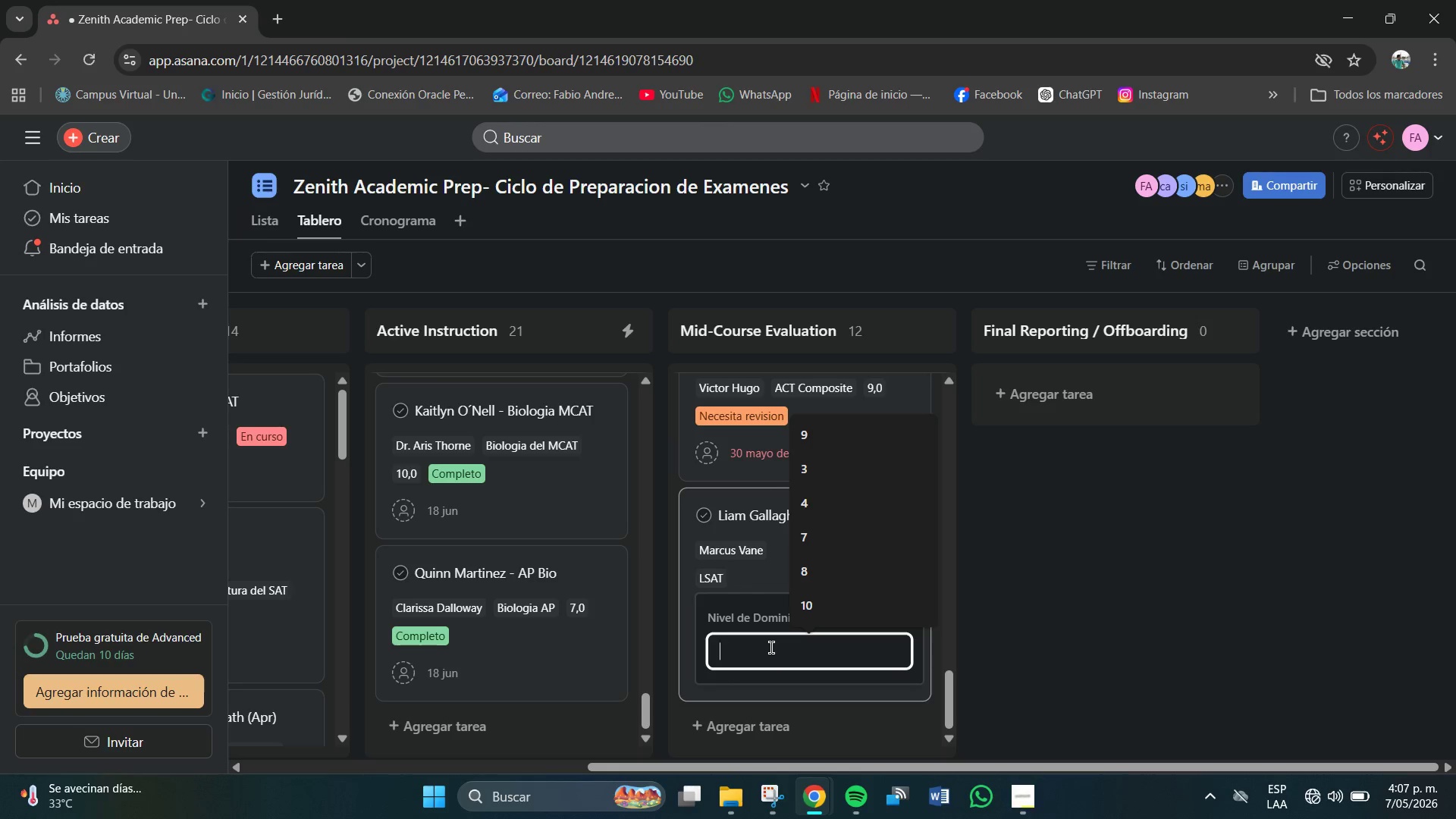 
key(Numpad6)
 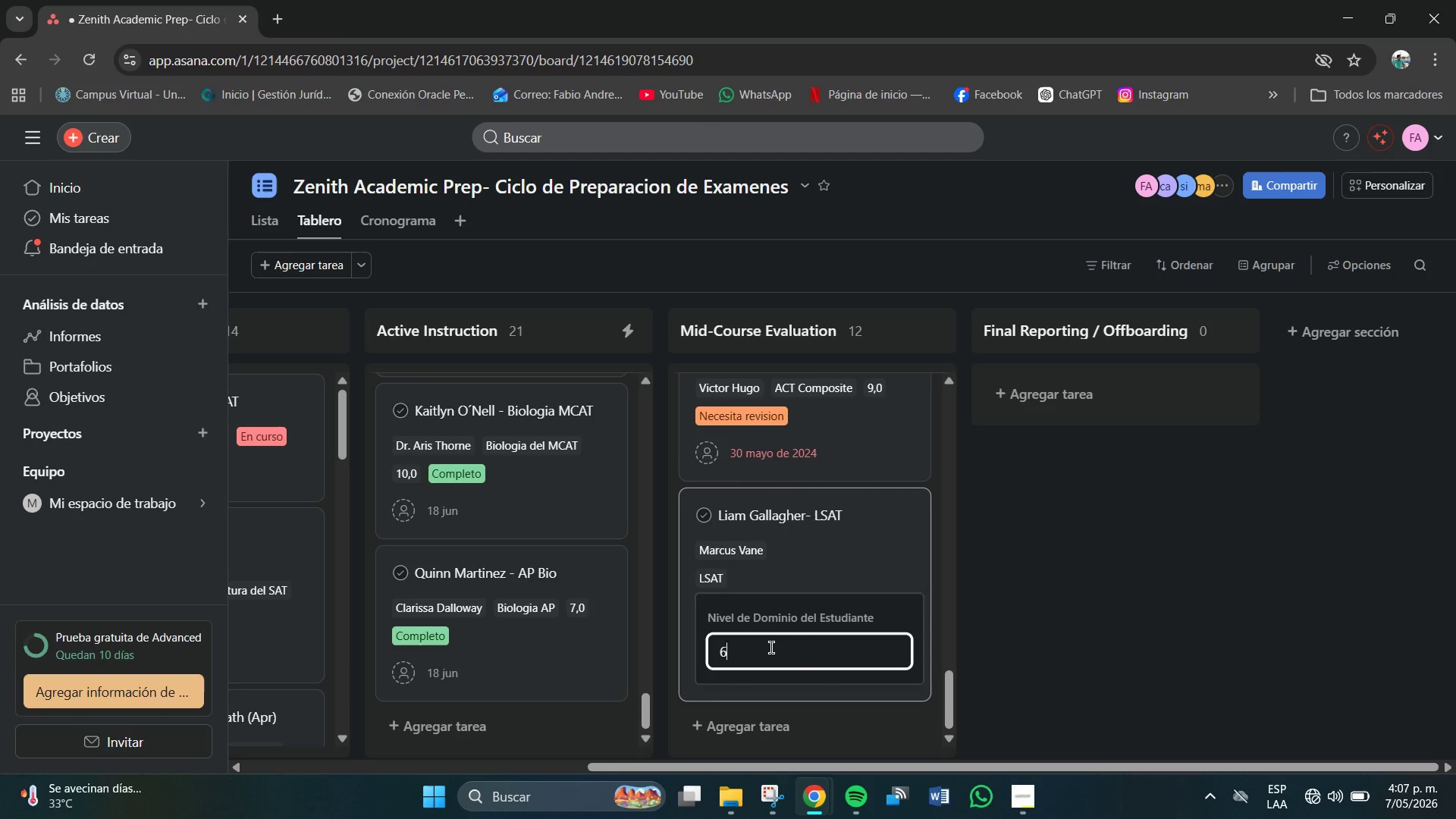 
key(NumpadEnter)
 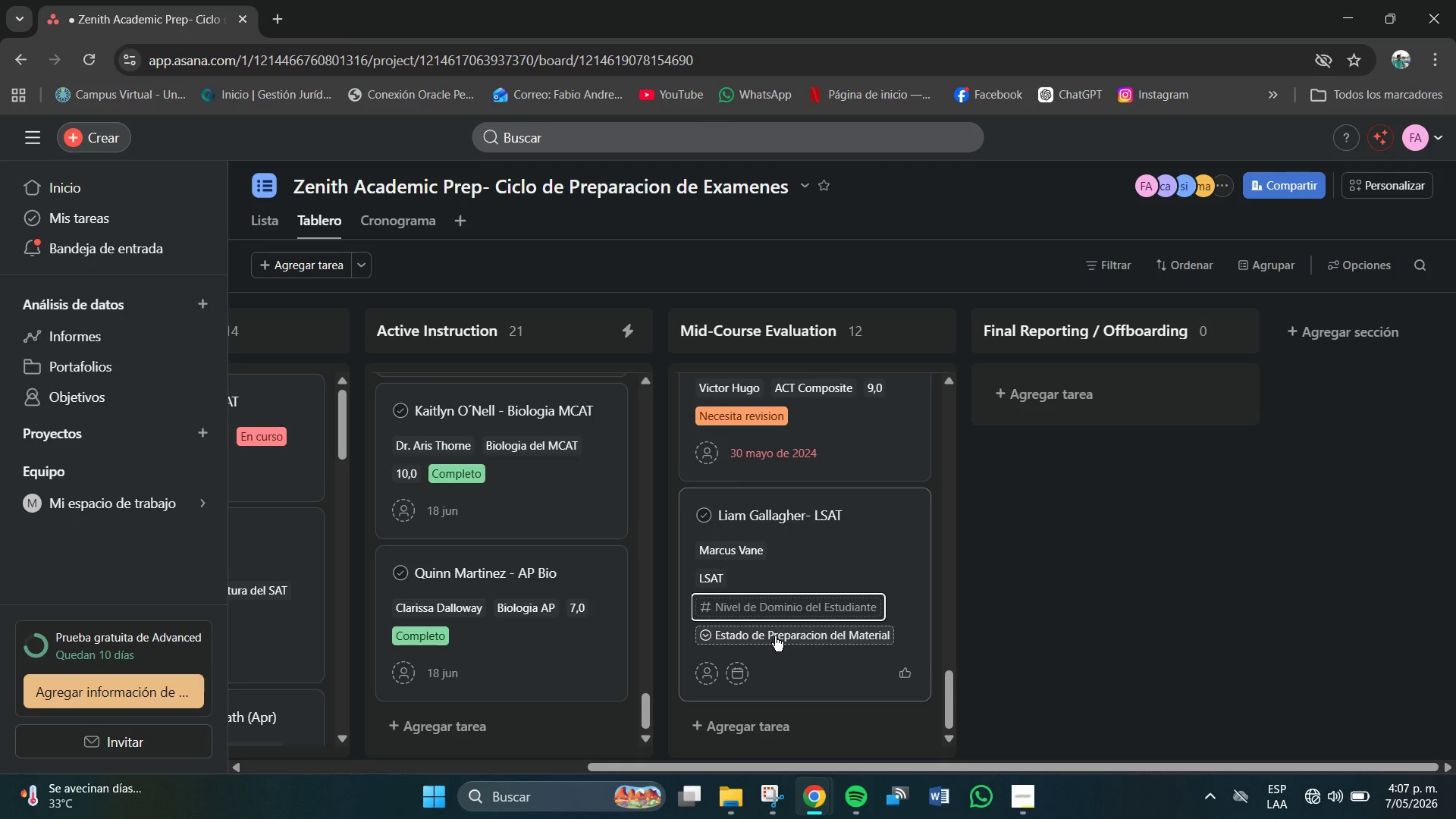 
left_click([775, 636])
 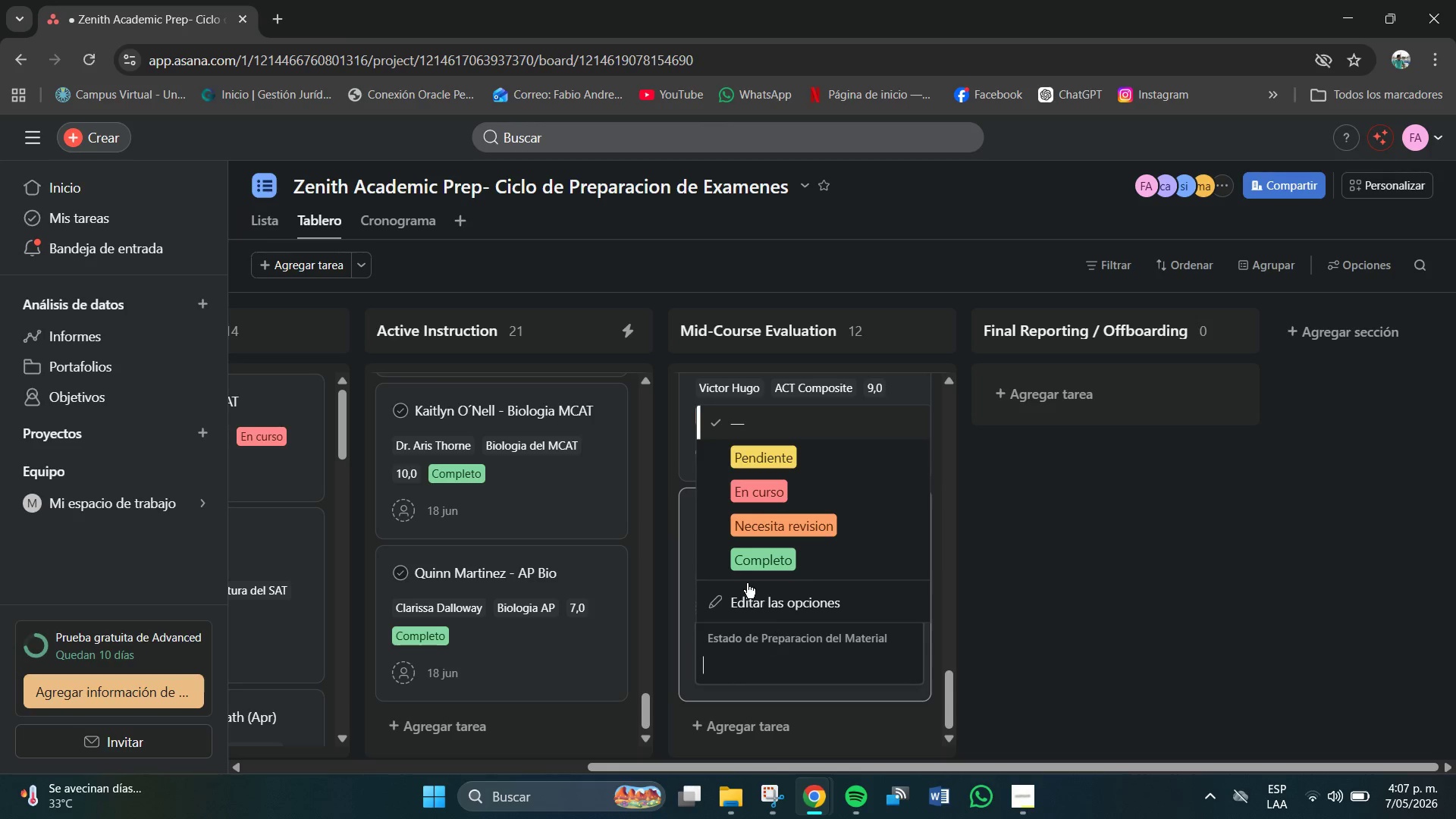 
left_click([749, 566])
 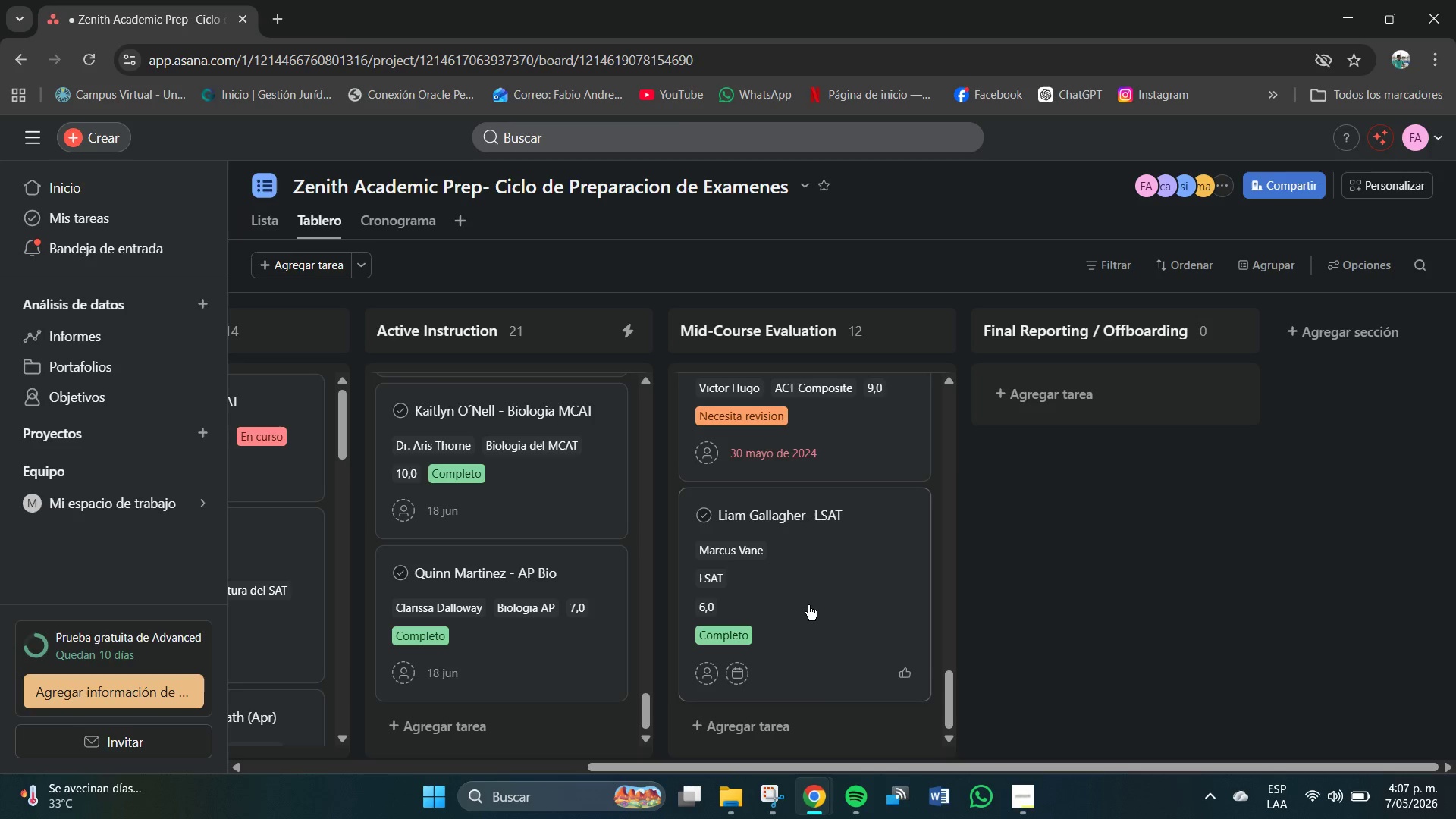 
left_click([829, 538])
 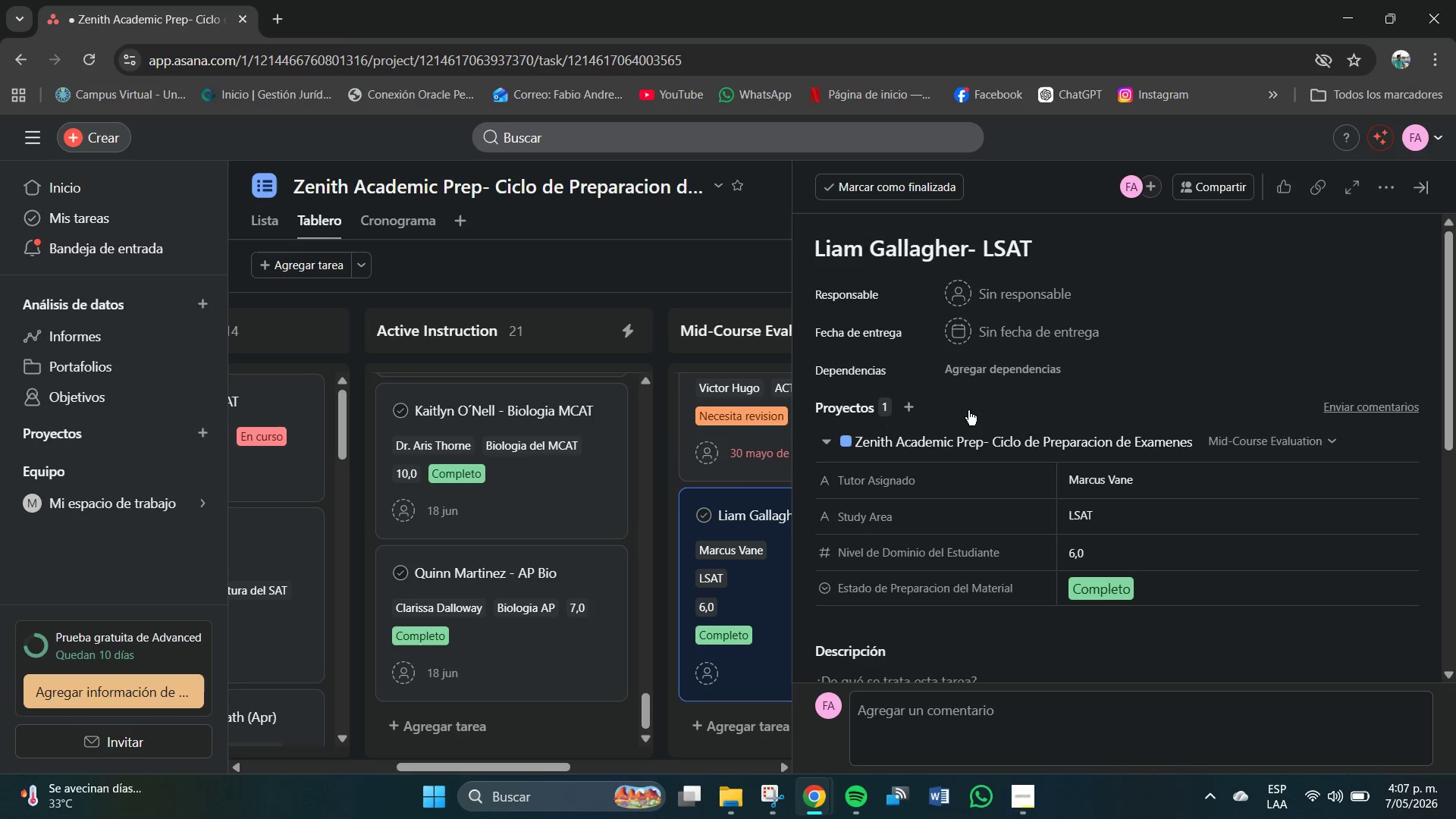 
left_click([1028, 334])
 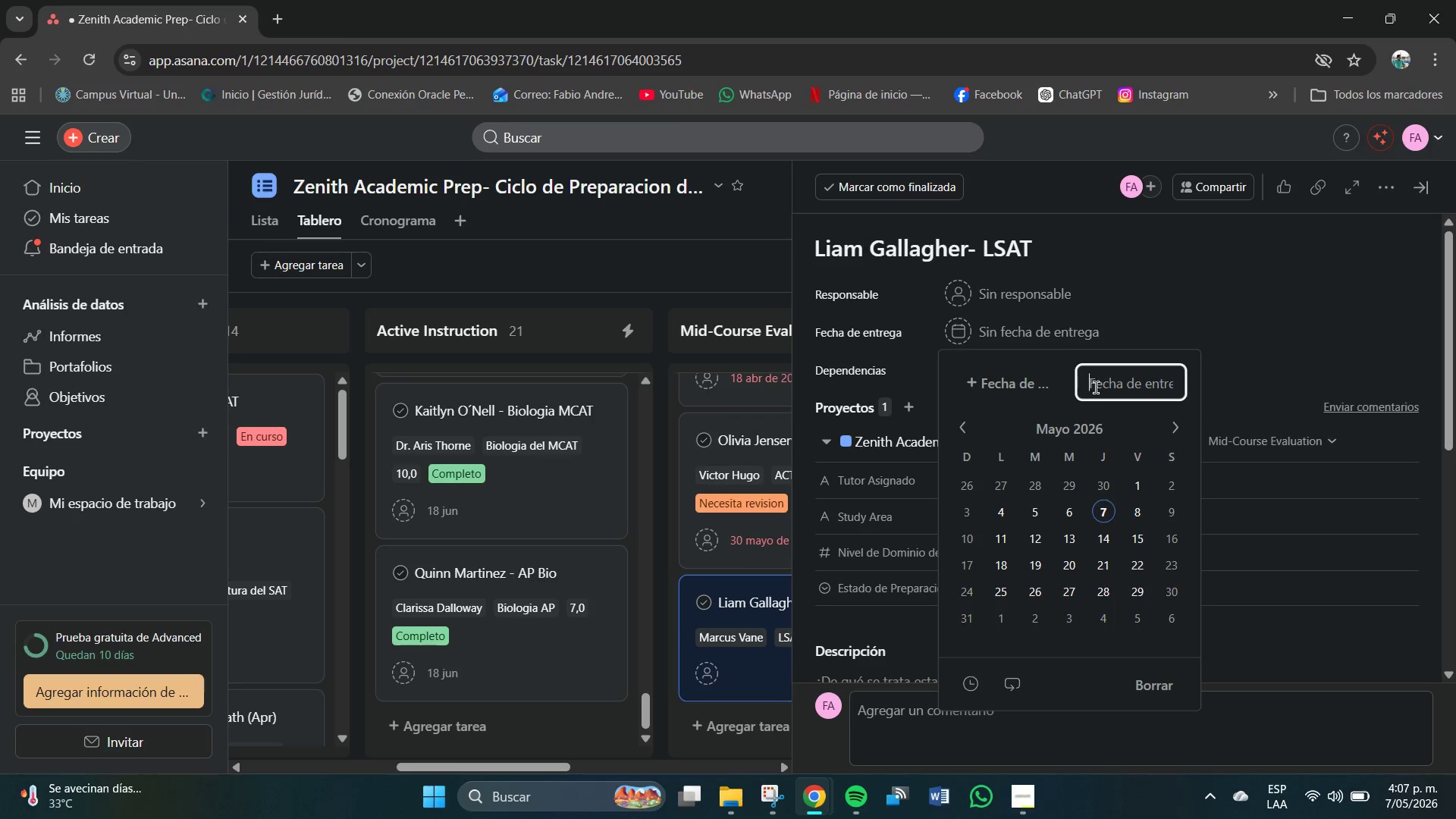 
left_click([1100, 388])
 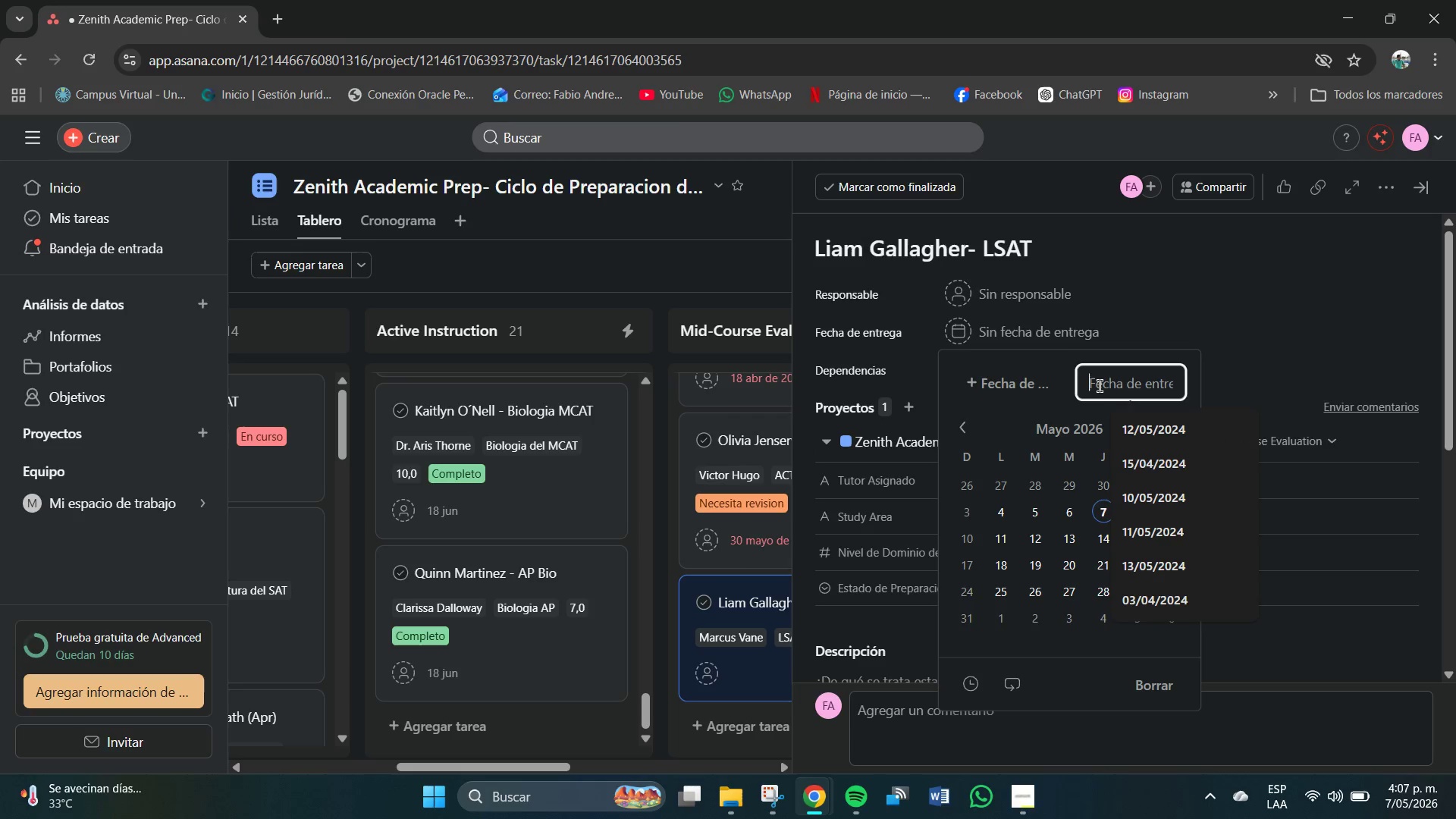 
key(Numpad8)
 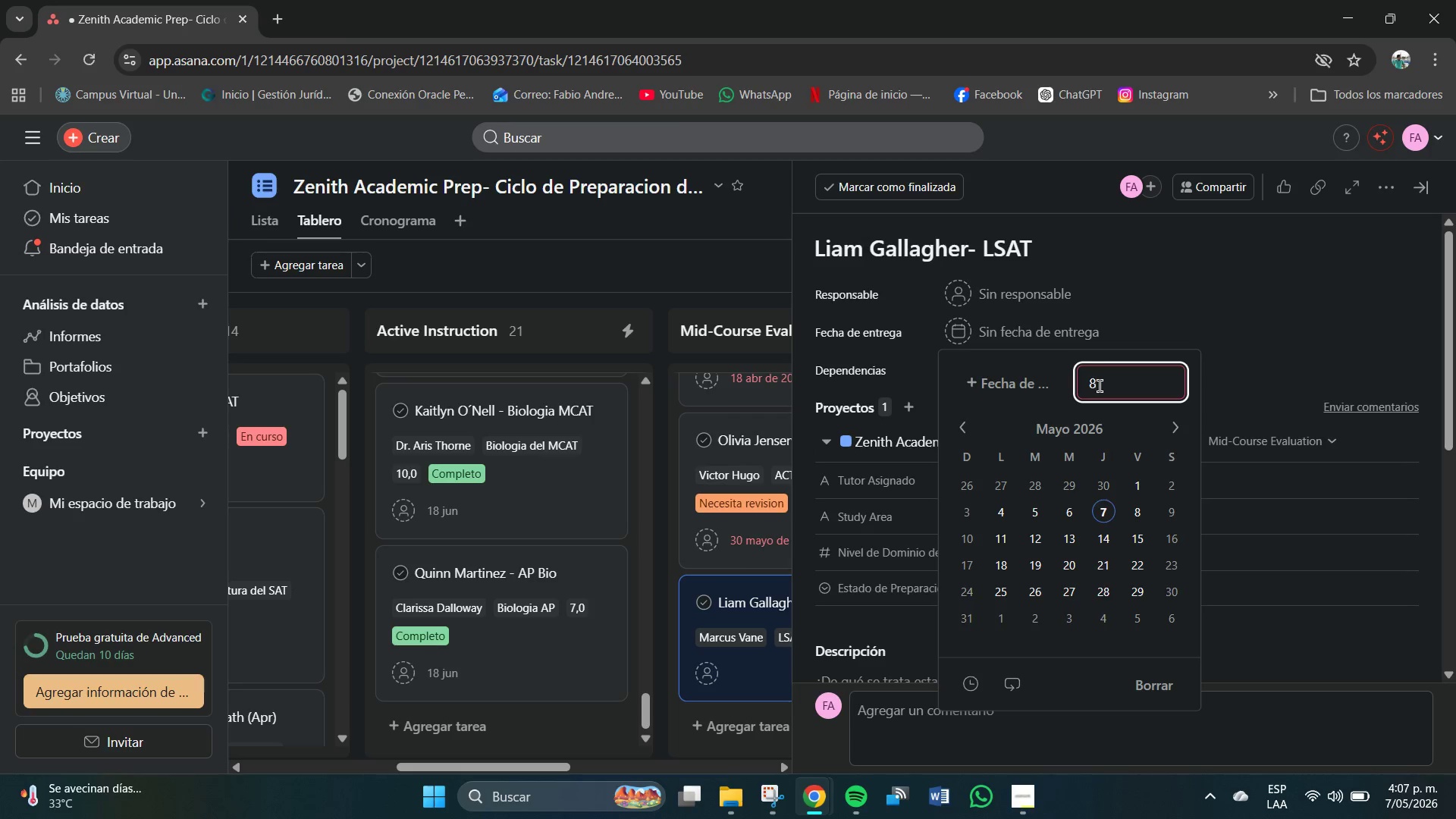 
key(Backspace)
 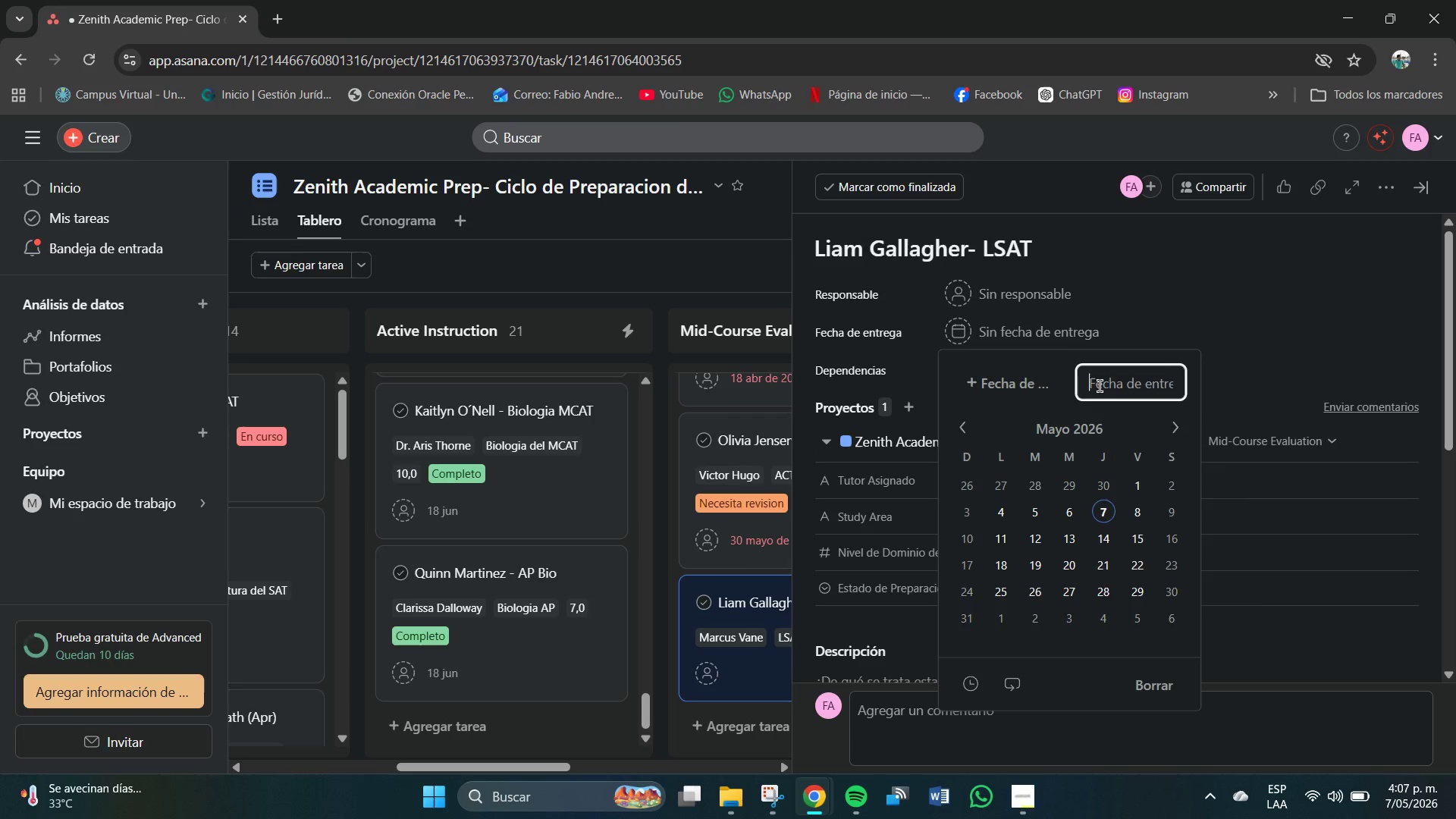 
key(Numpad0)
 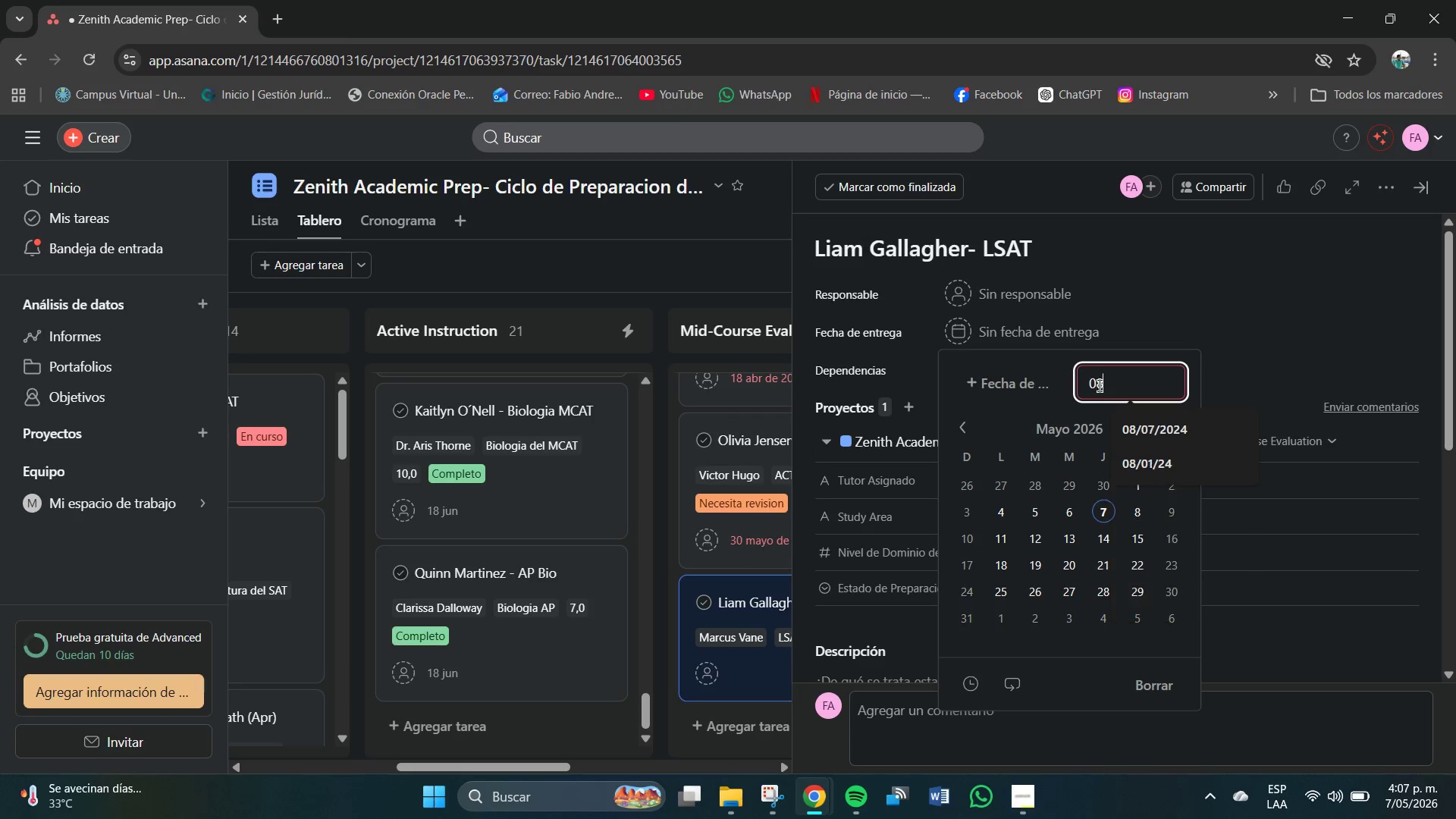 
key(Numpad8)
 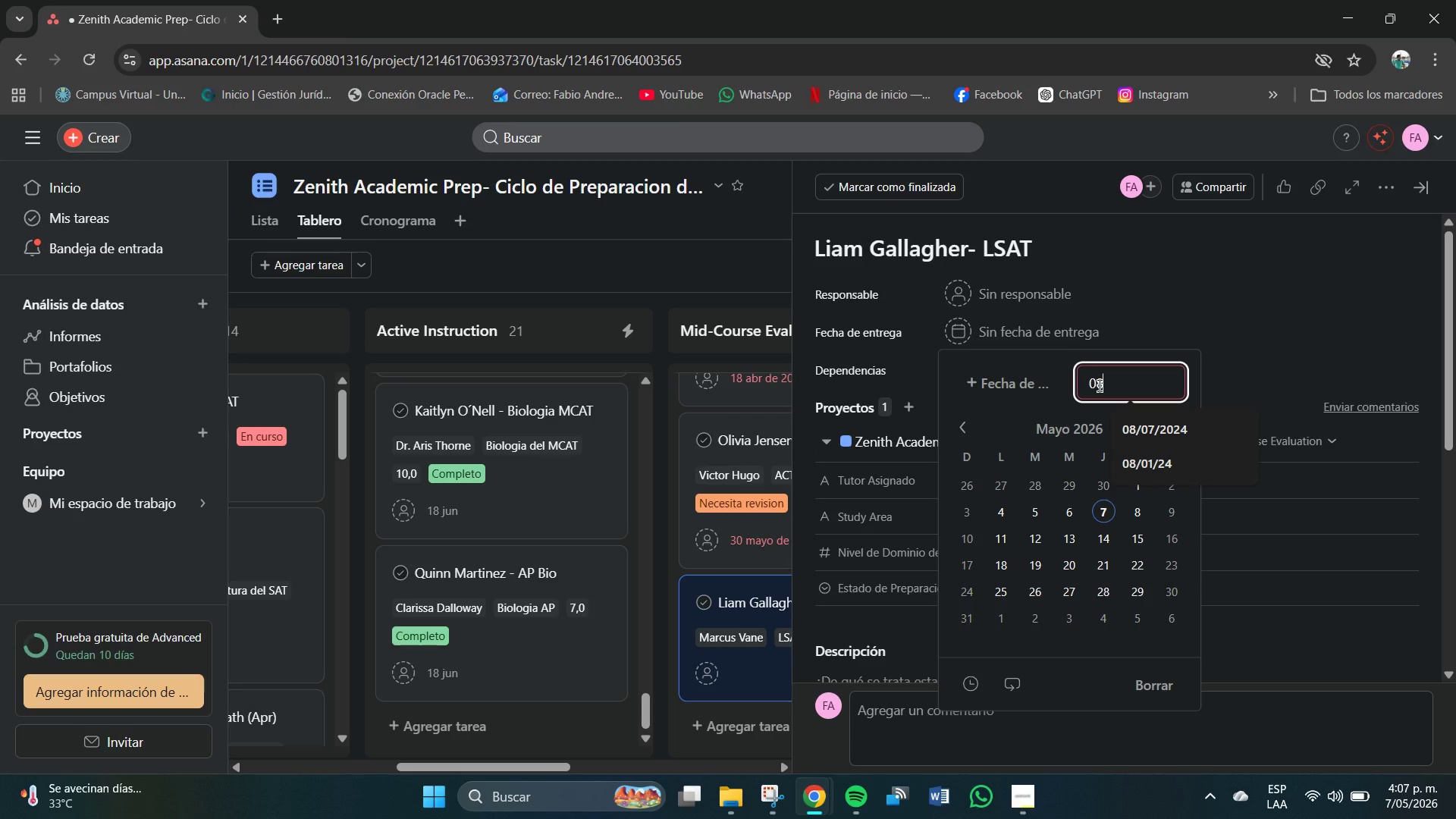 
key(Shift+7)
 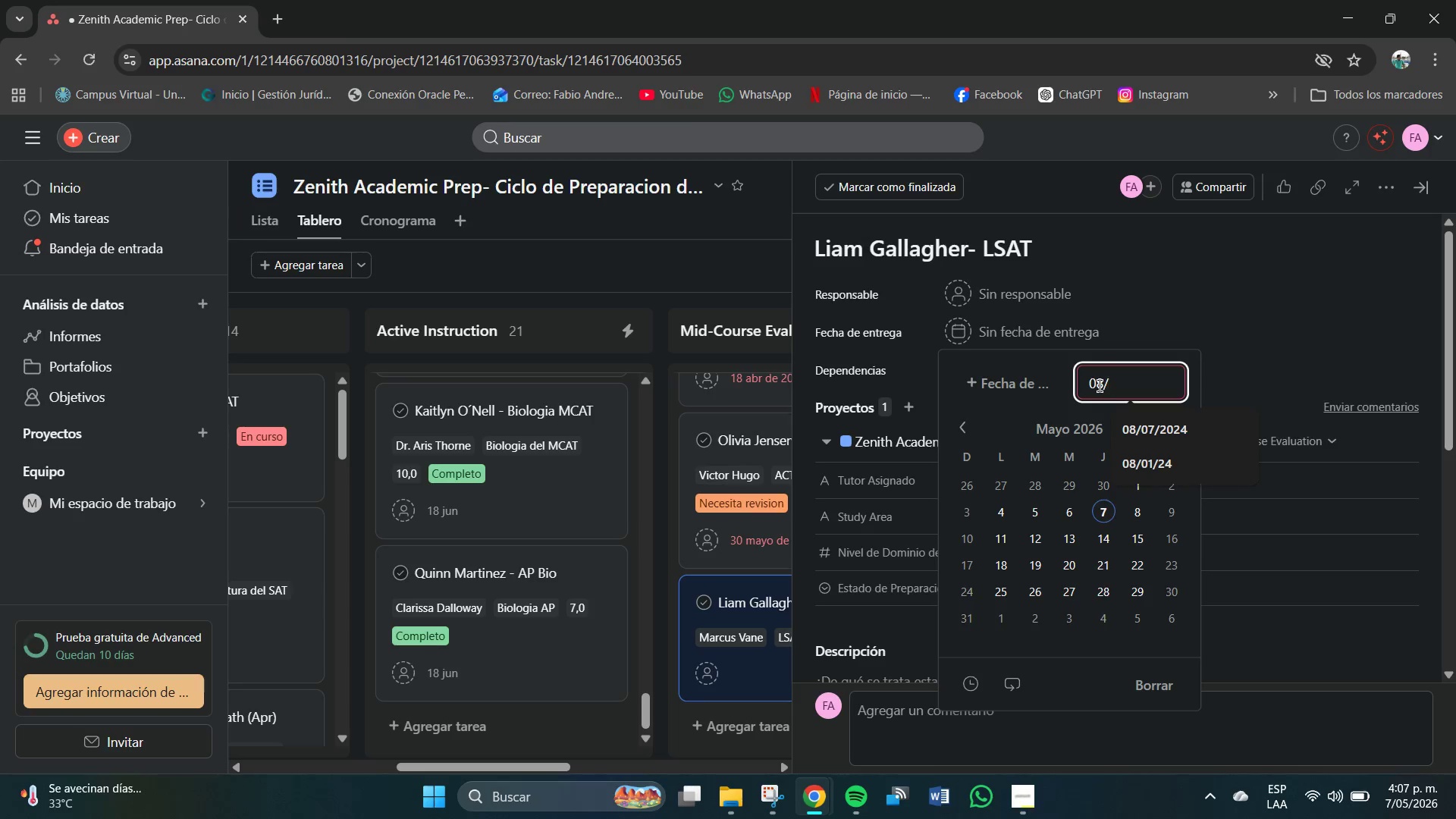 
key(Numpad0)
 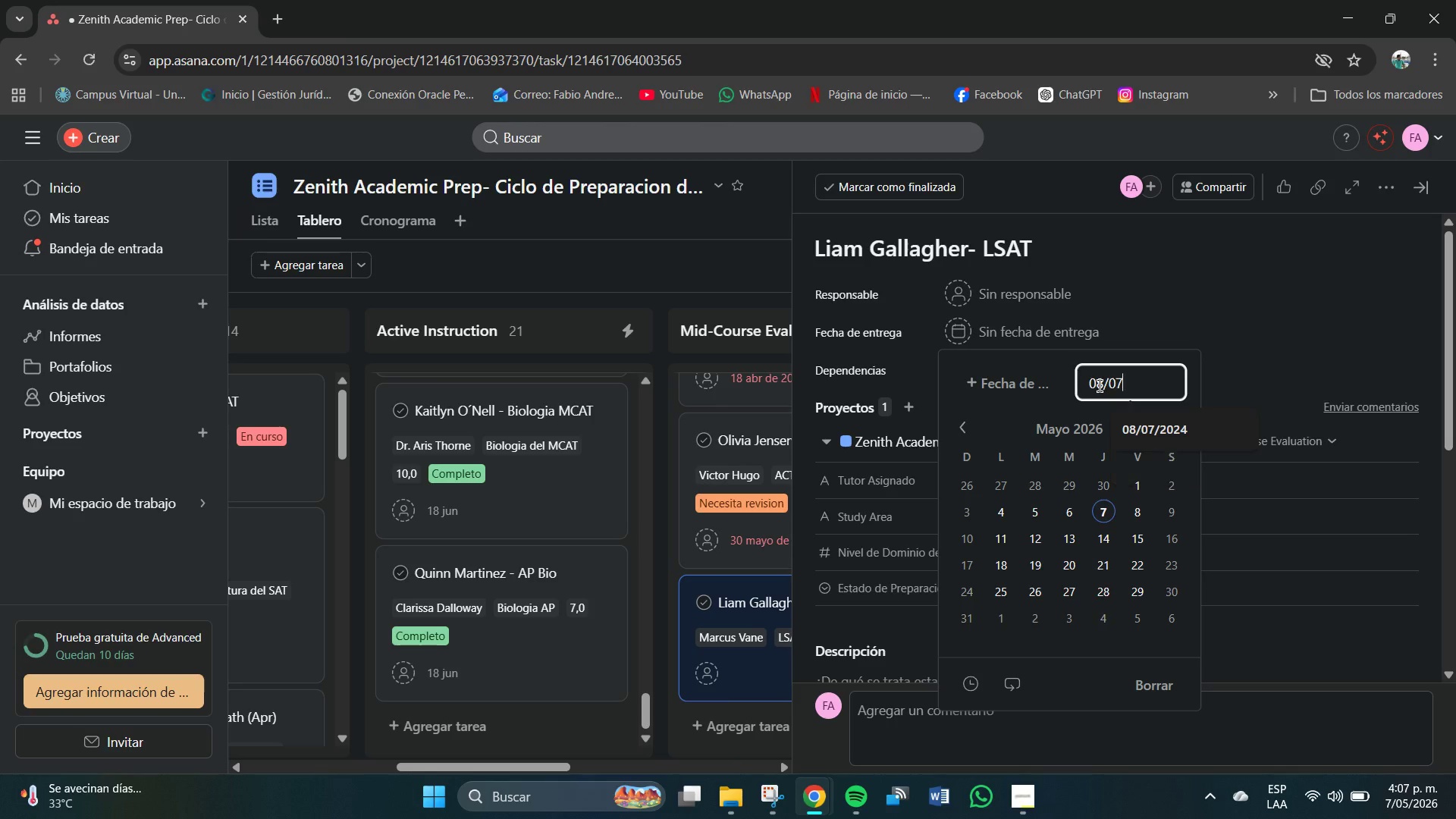 
key(Numpad7)
 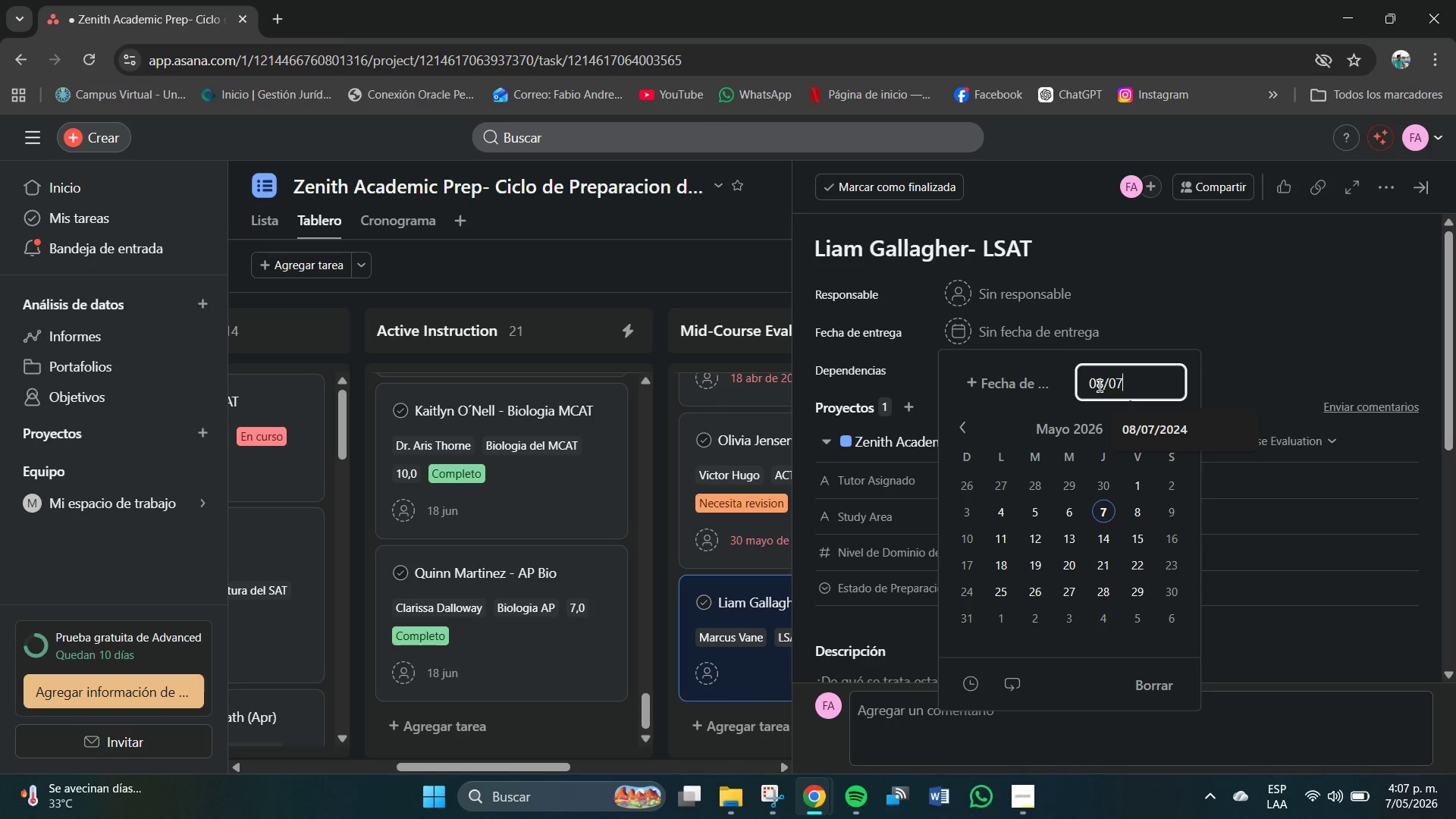 
key(Shift+7)
 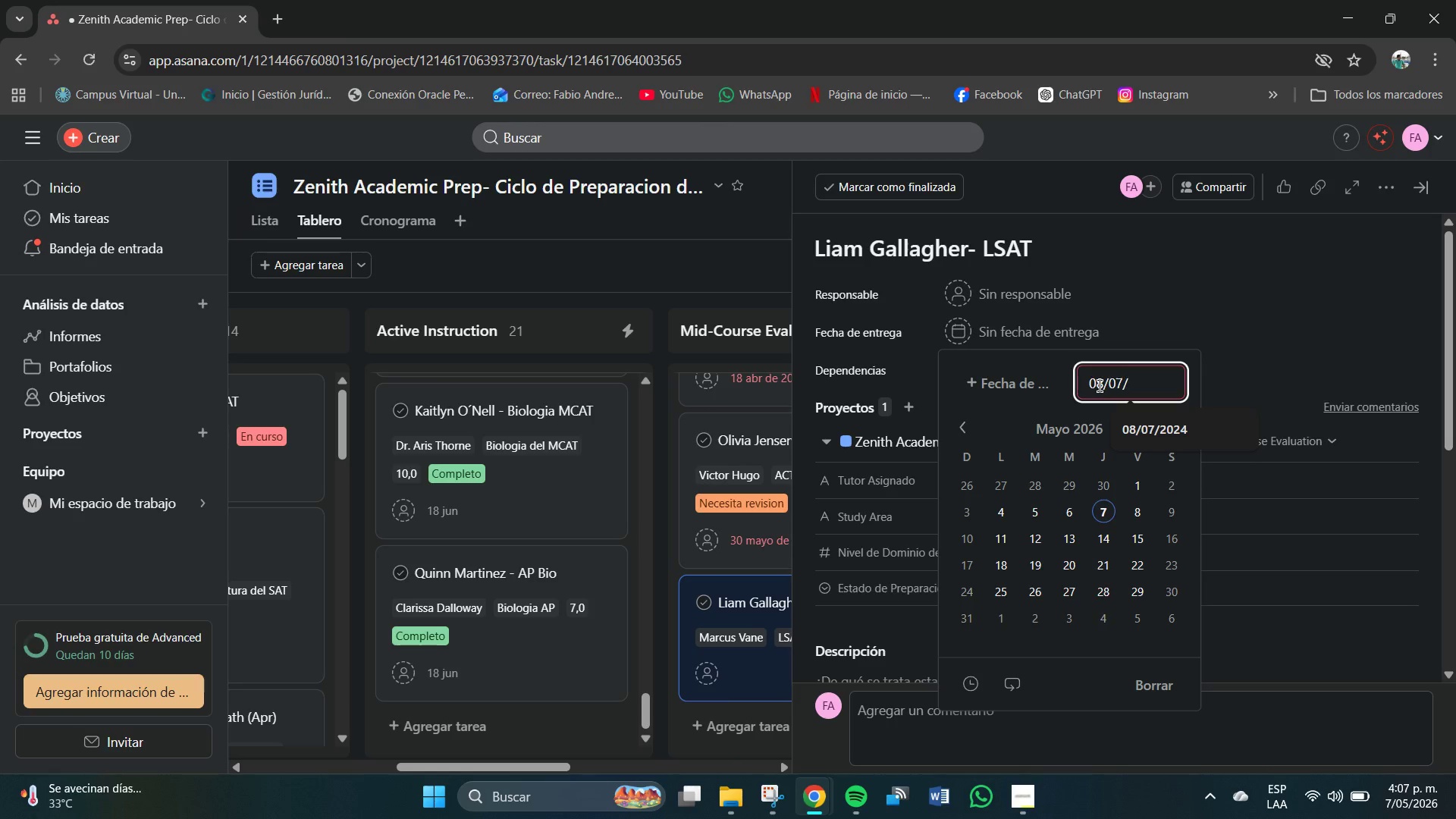 
key(Numpad2)
 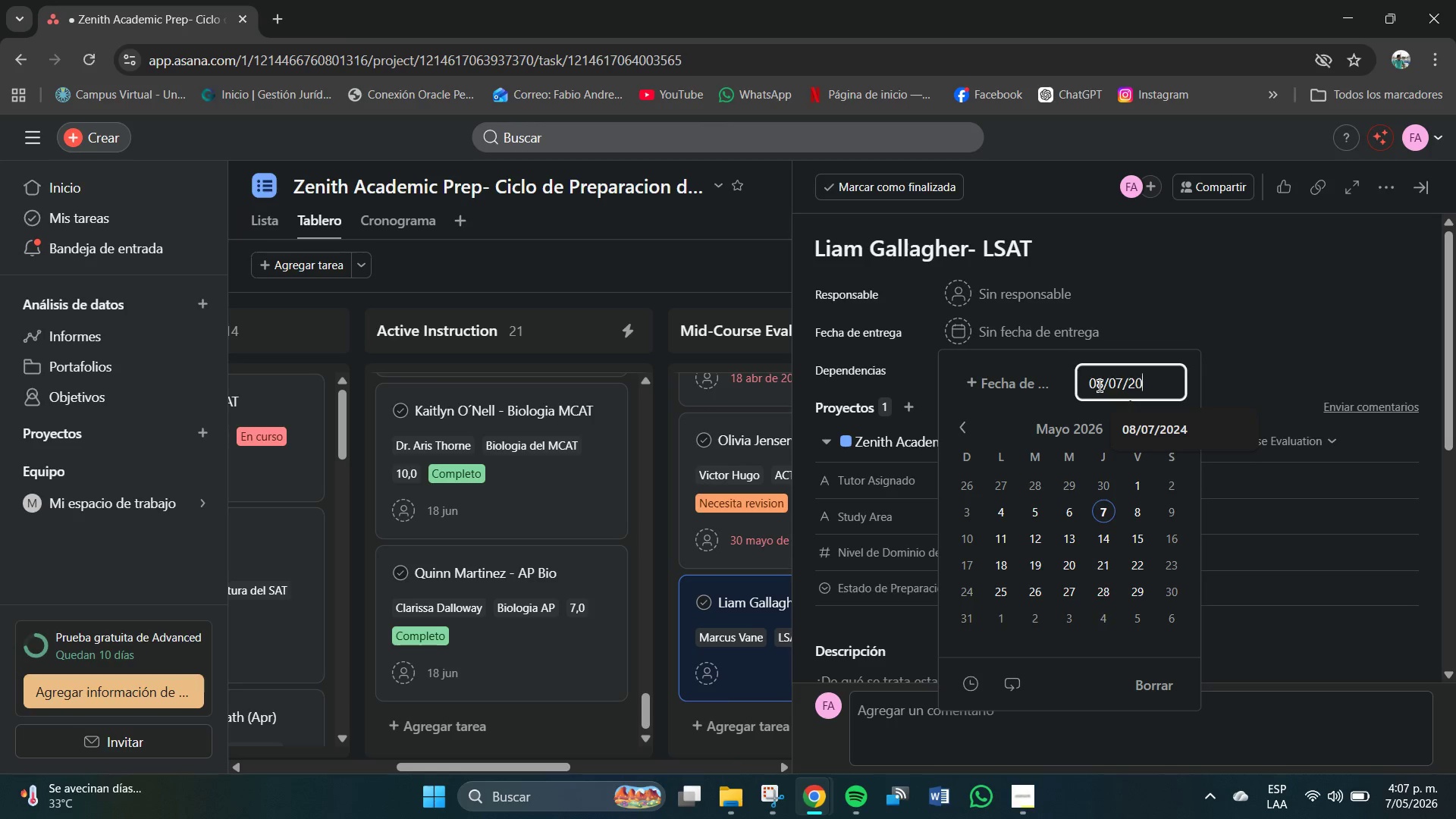 
key(Numpad0)
 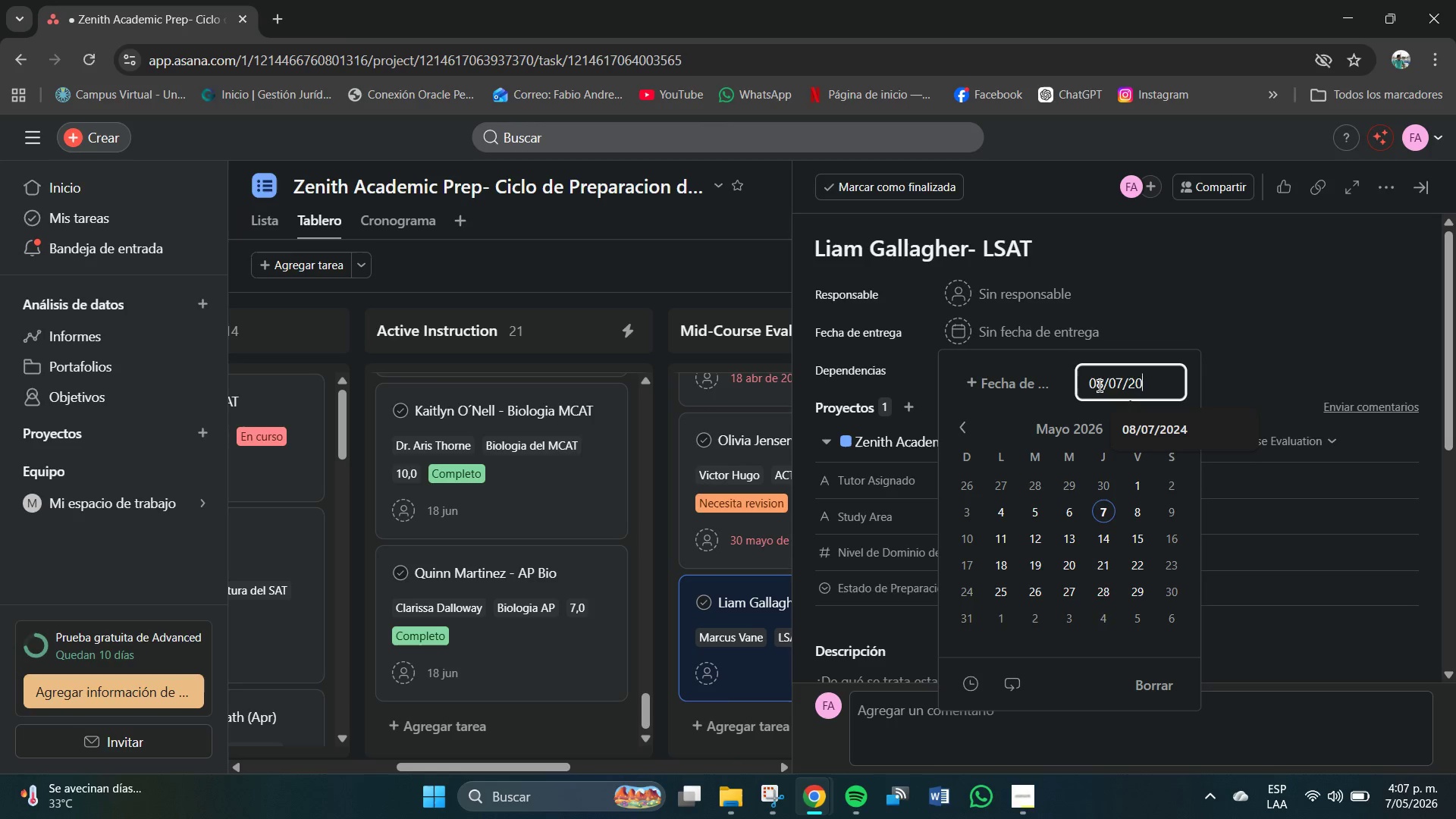 
key(Numpad2)
 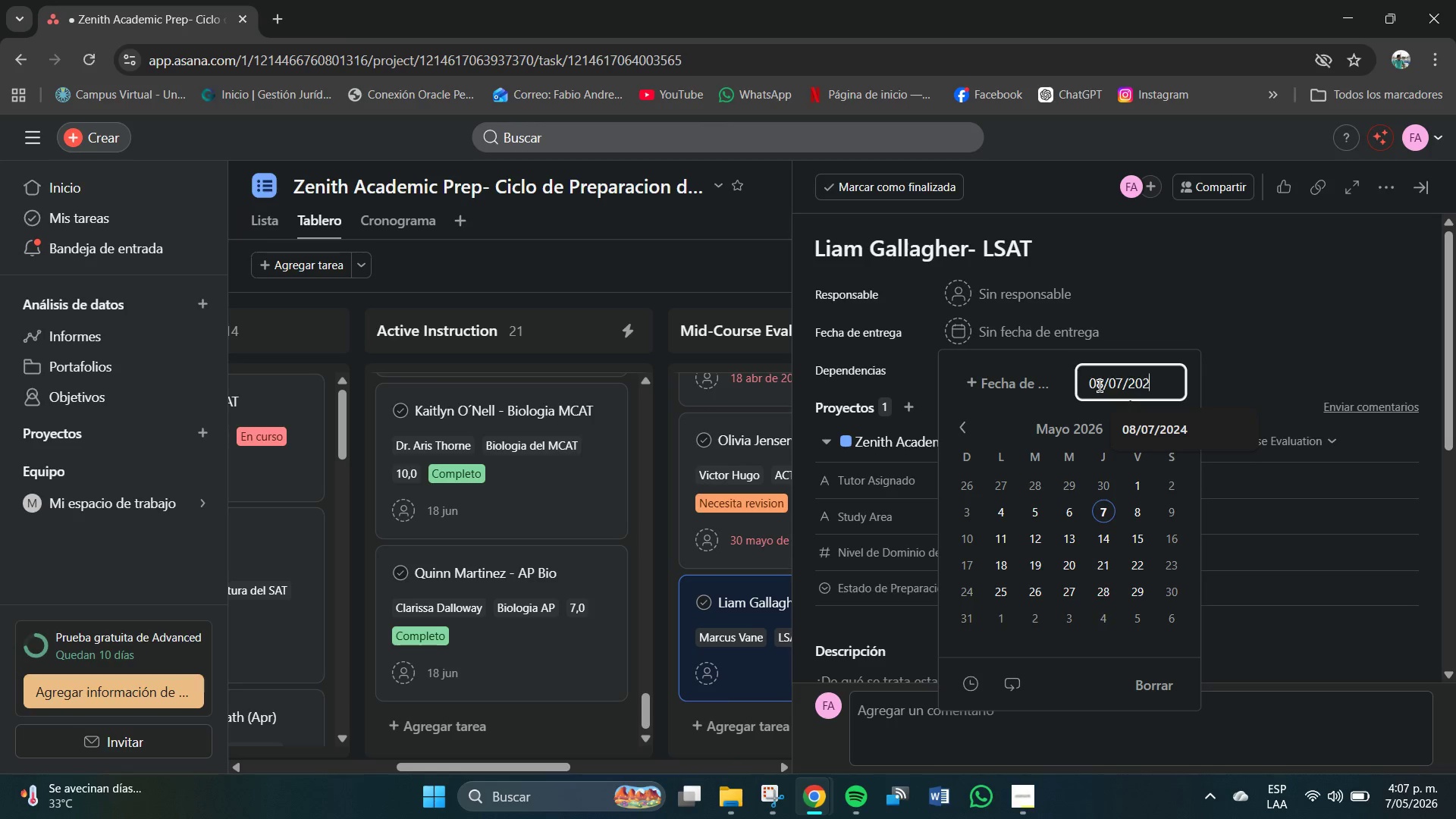 
key(Numpad4)
 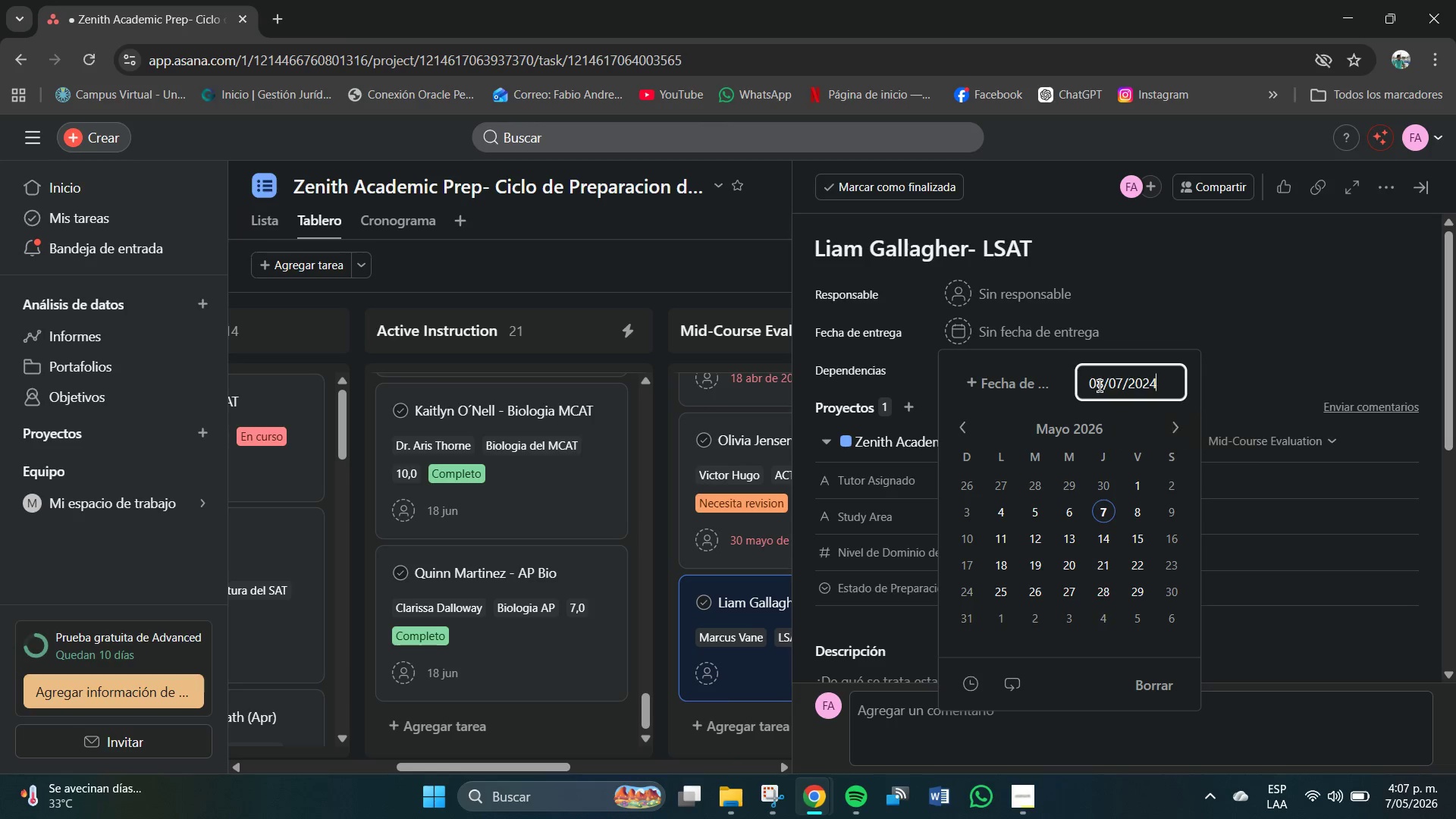 
key(NumpadEnter)
 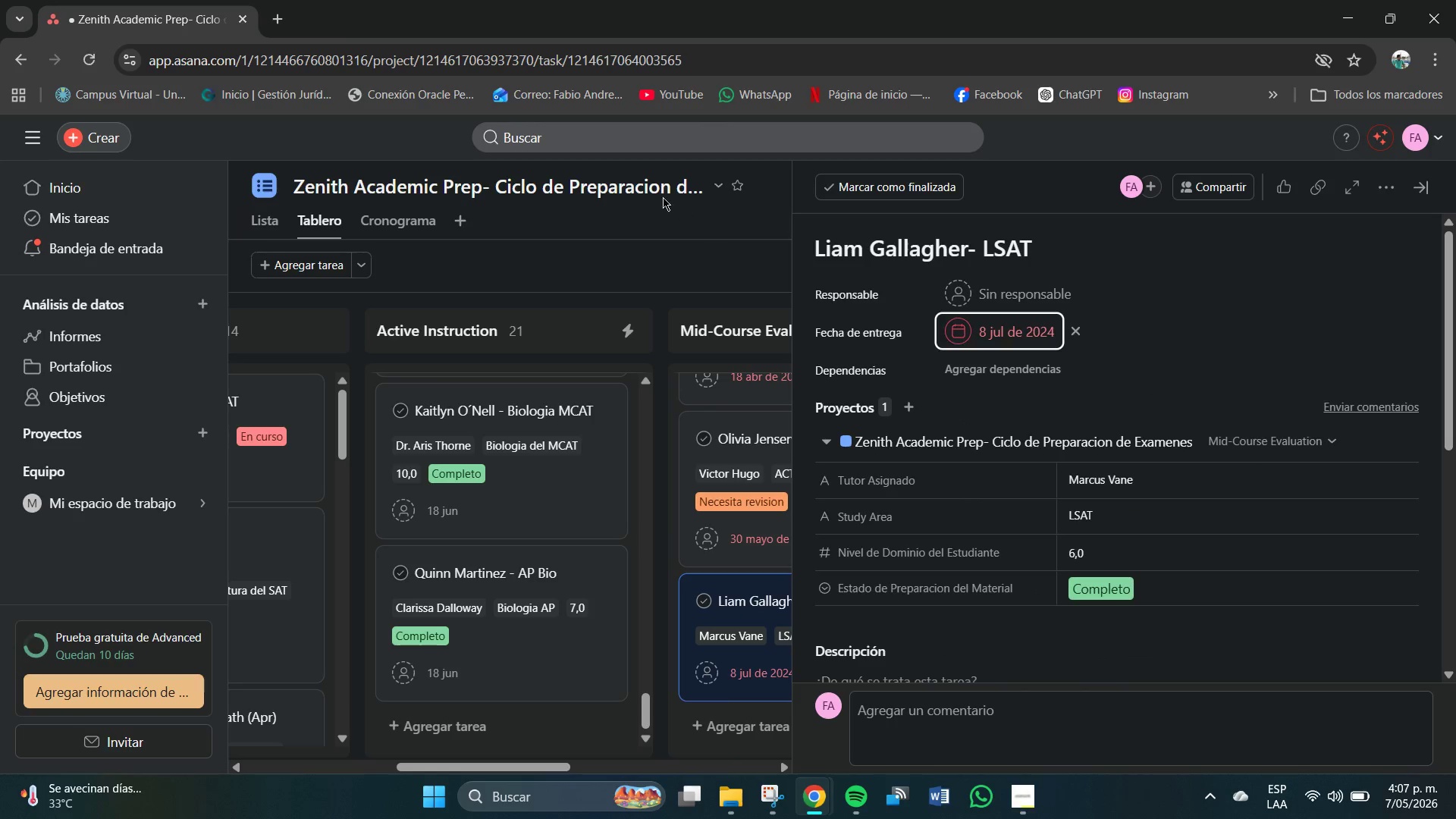 
left_click([721, 282])
 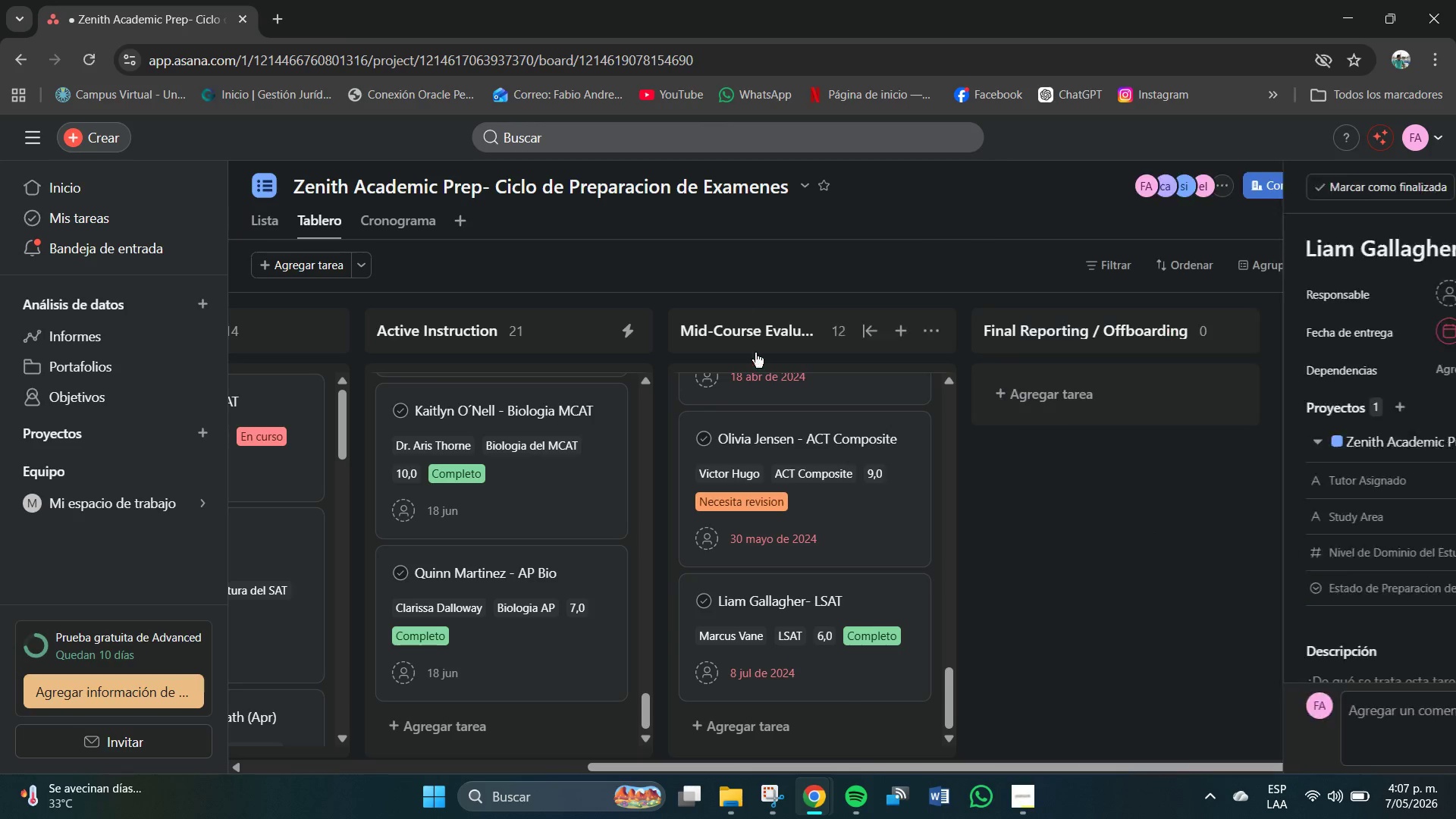 
scroll: coordinate [790, 550], scroll_direction: down, amount: 4.0
 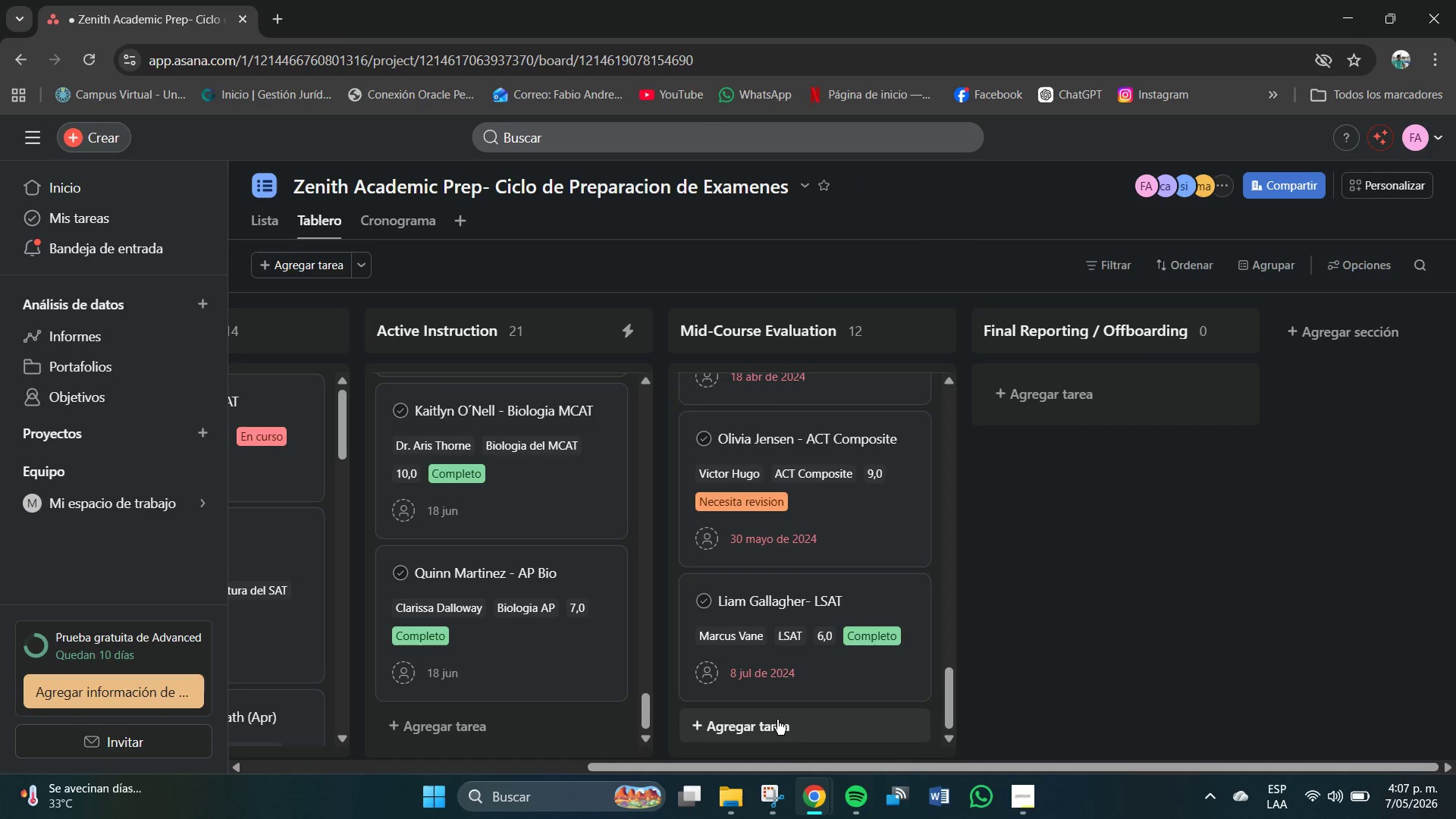 
left_click([780, 723])
 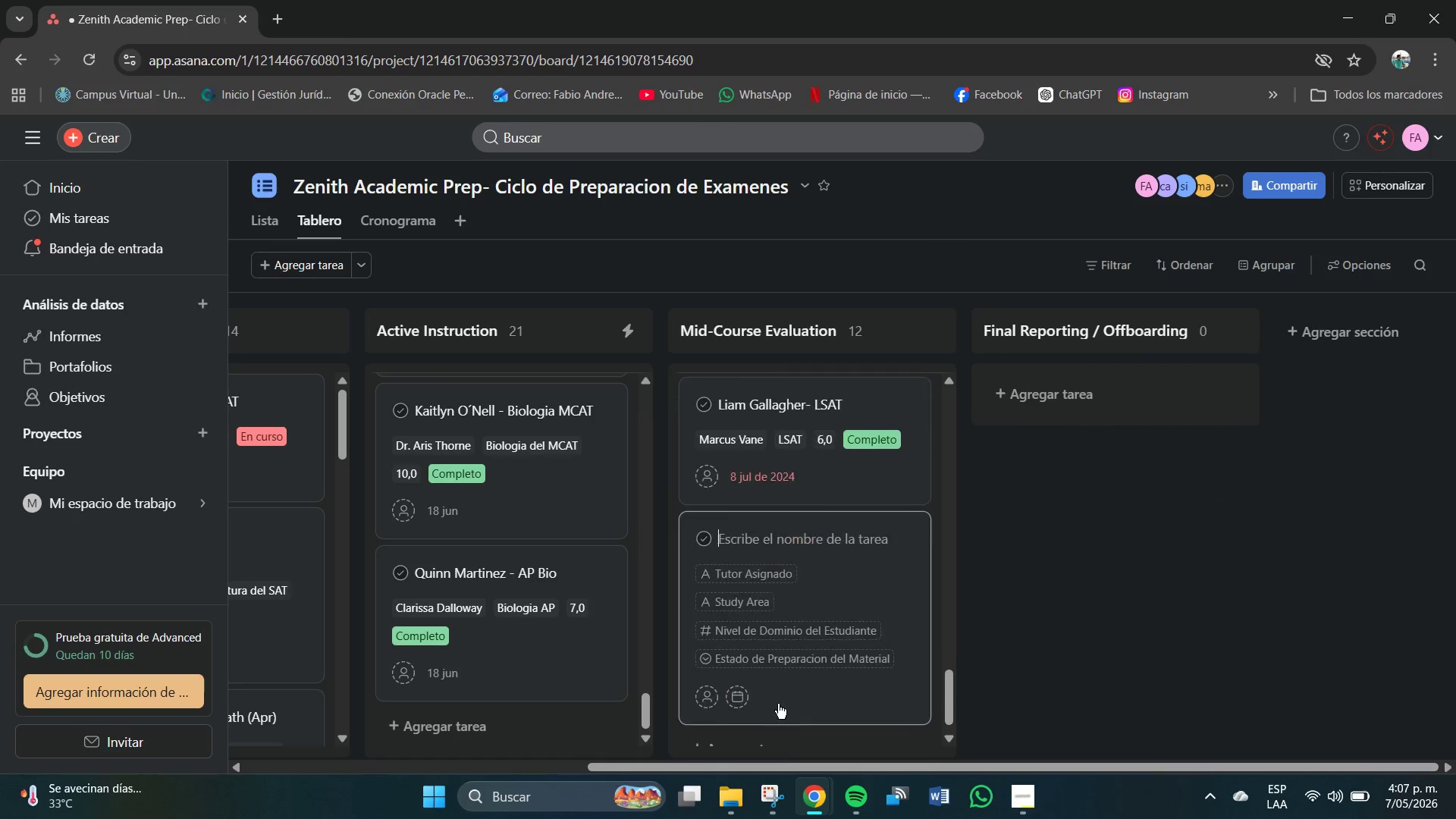 
scroll: coordinate [770, 685], scroll_direction: down, amount: 5.0
 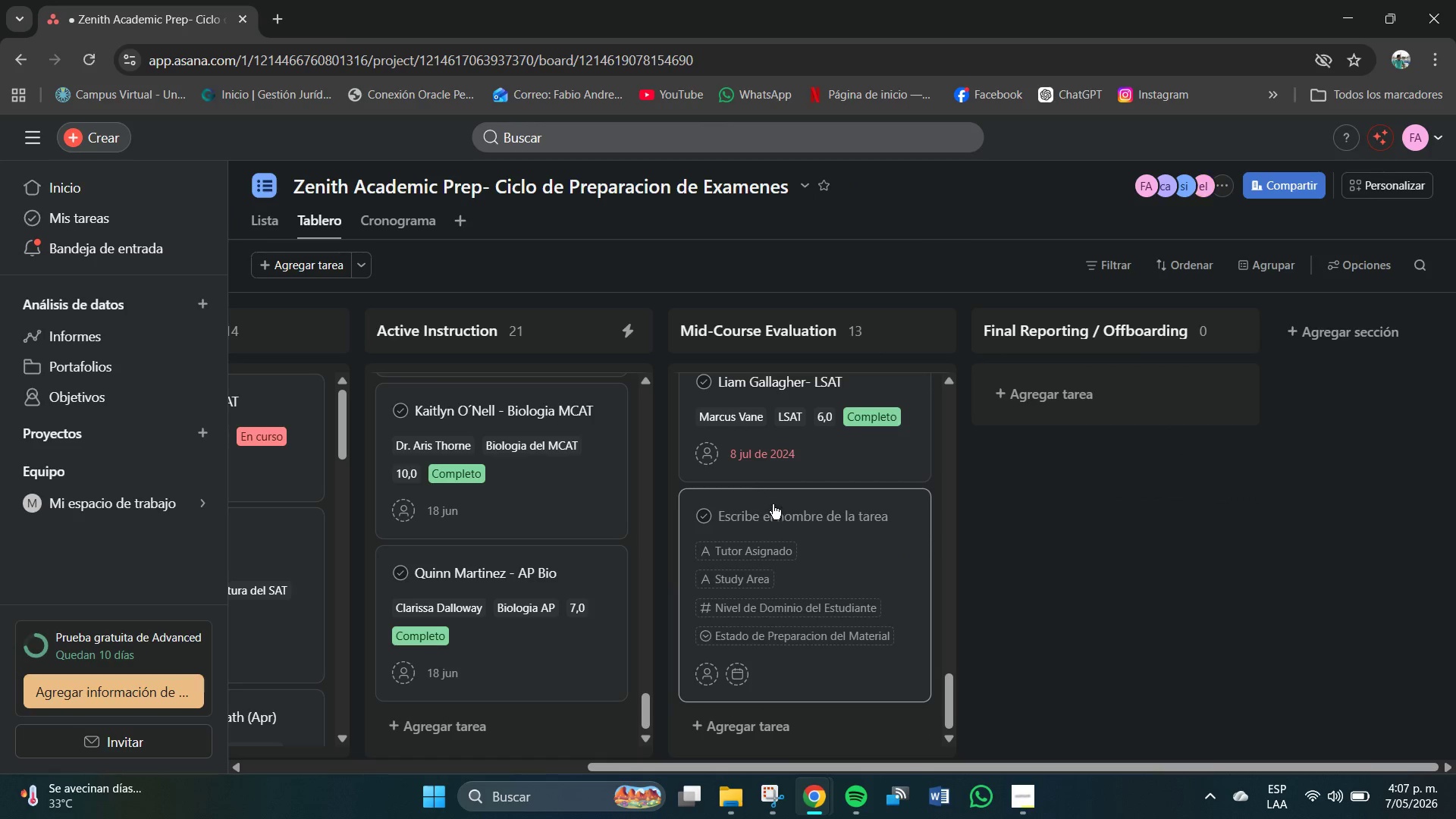 
left_click([779, 506])
 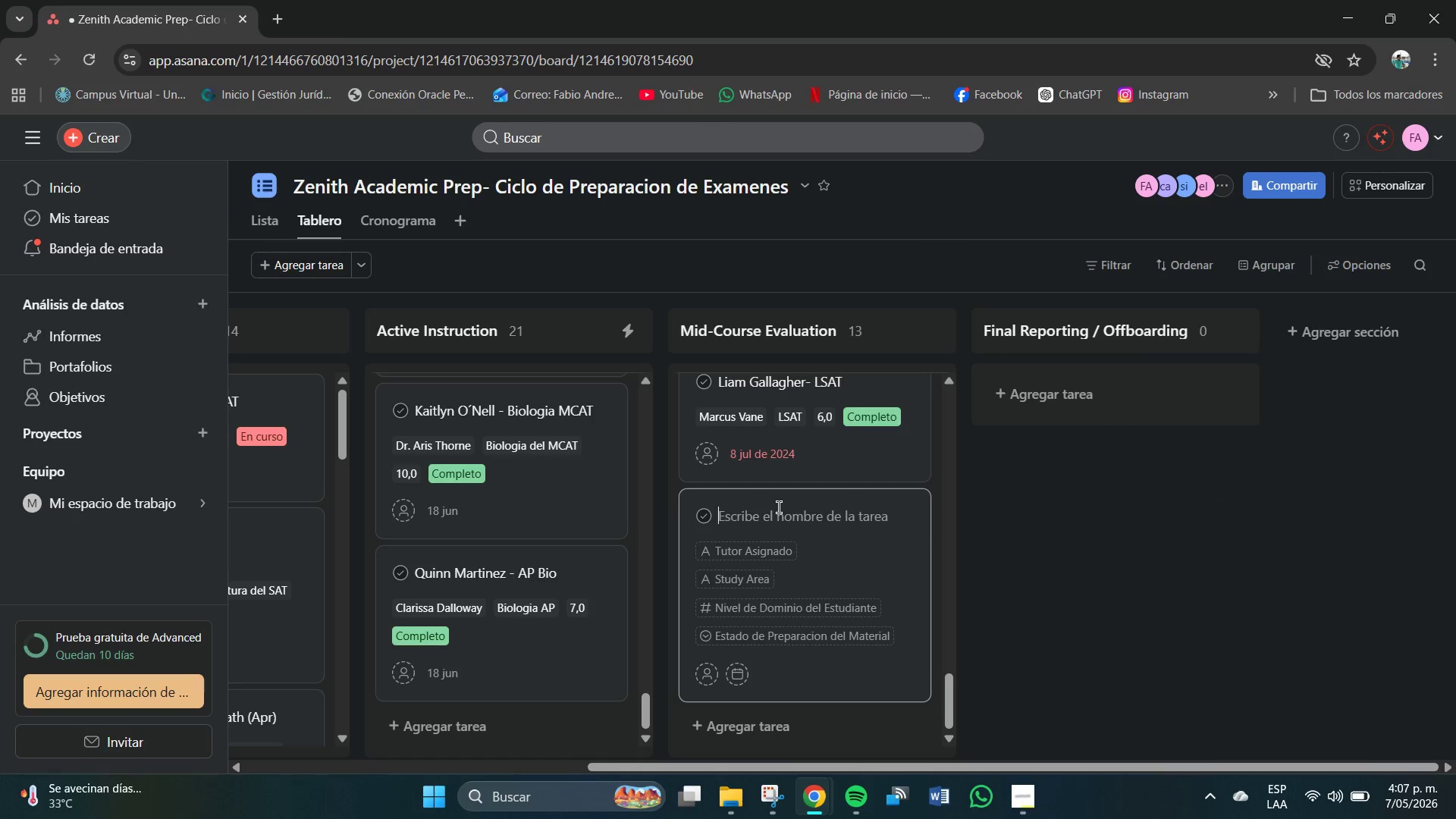 
type(Parker Stevems)
key(Backspace)
key(Backspace)
type(nson .)
key(Backspace)
key(Backspace)
type( - Matemari)
key(Backspace)
key(Backspace)
type(ticas SAT *mayo()
 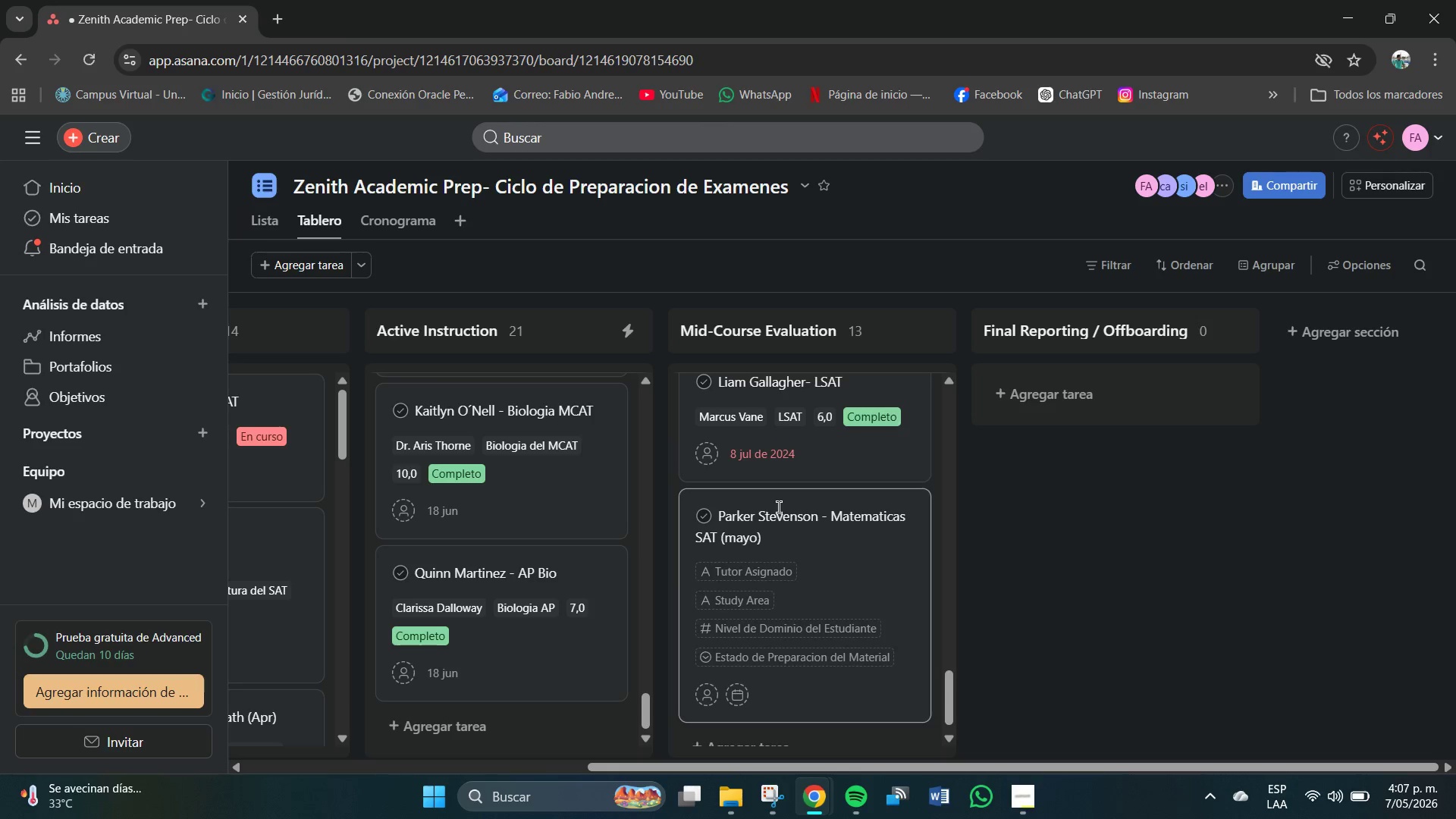 
type(TYere)
key(Backspace)
key(Backspace)
key(Backspace)
key(Backspace)
type(eresa May)
 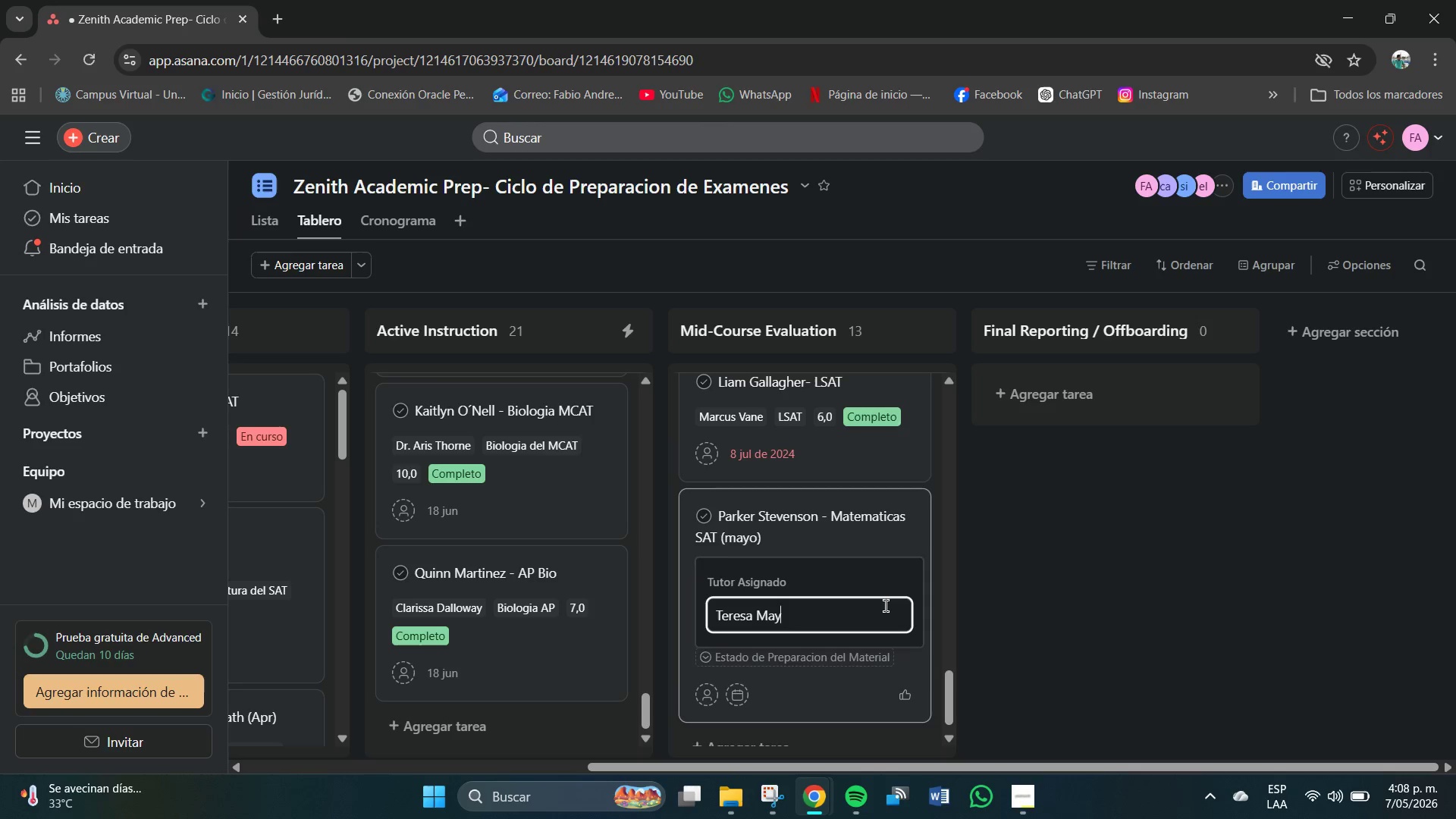 
key(Enter)
 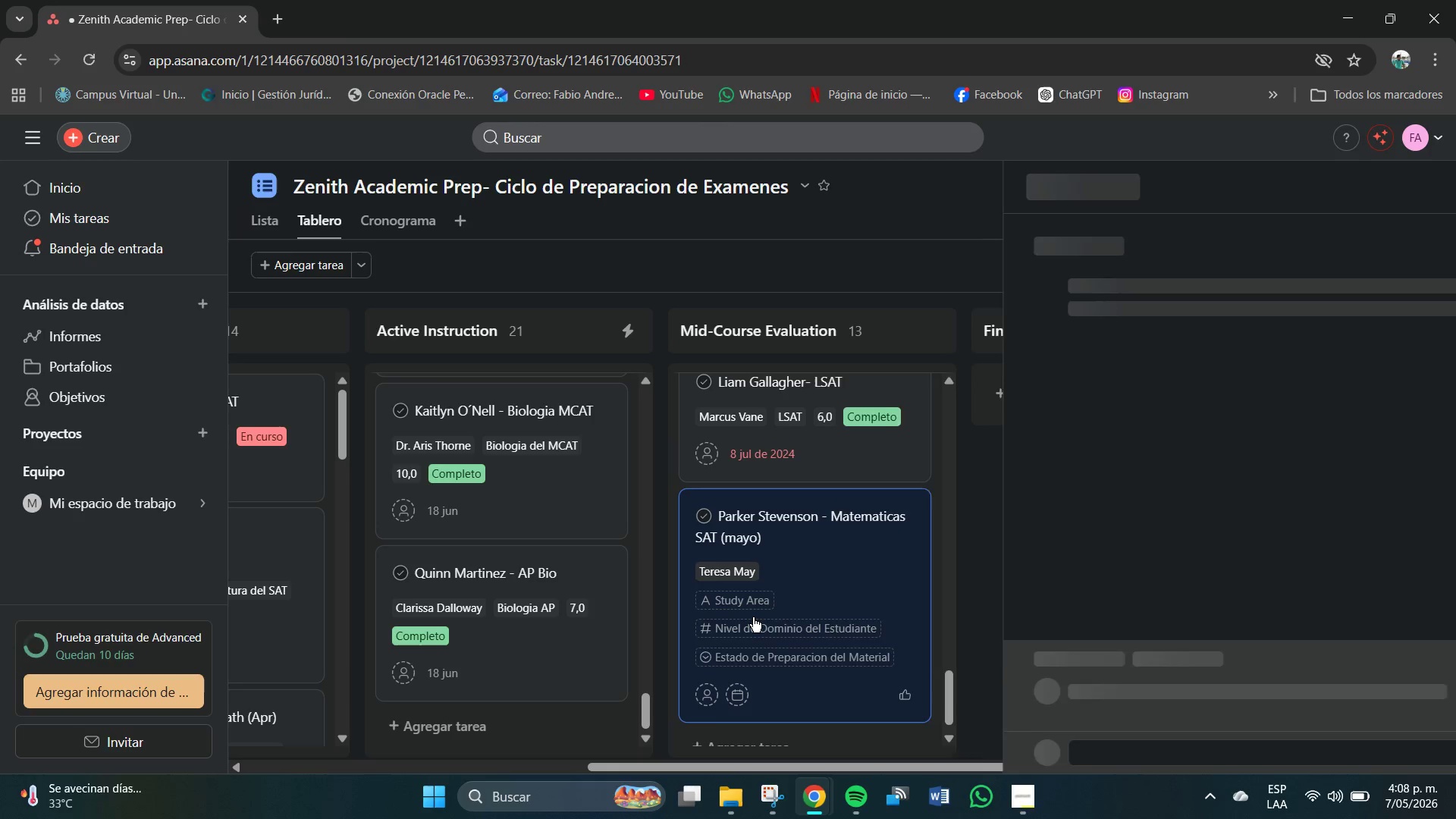 
left_click([742, 610])
 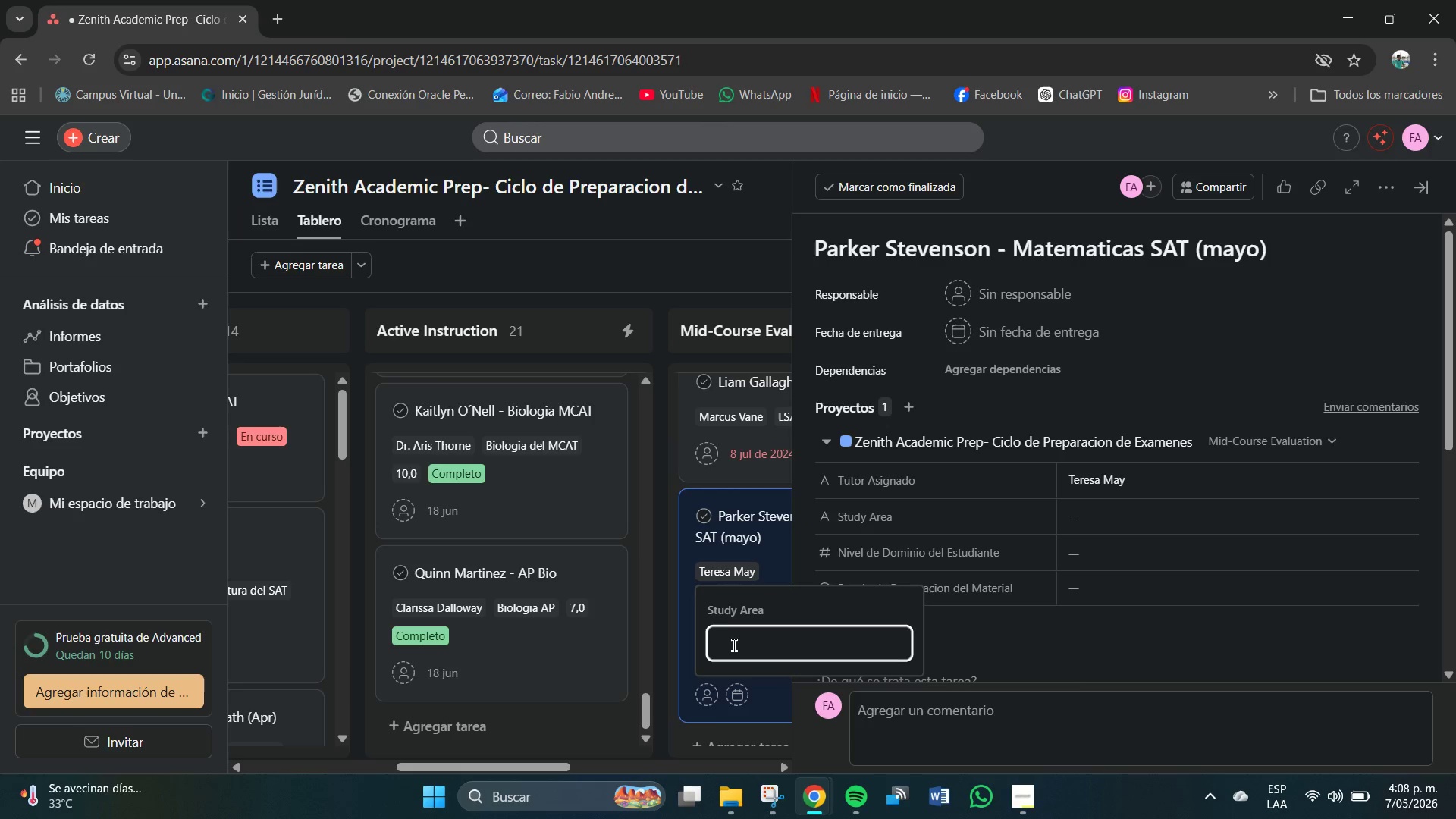 
left_click([741, 648])
 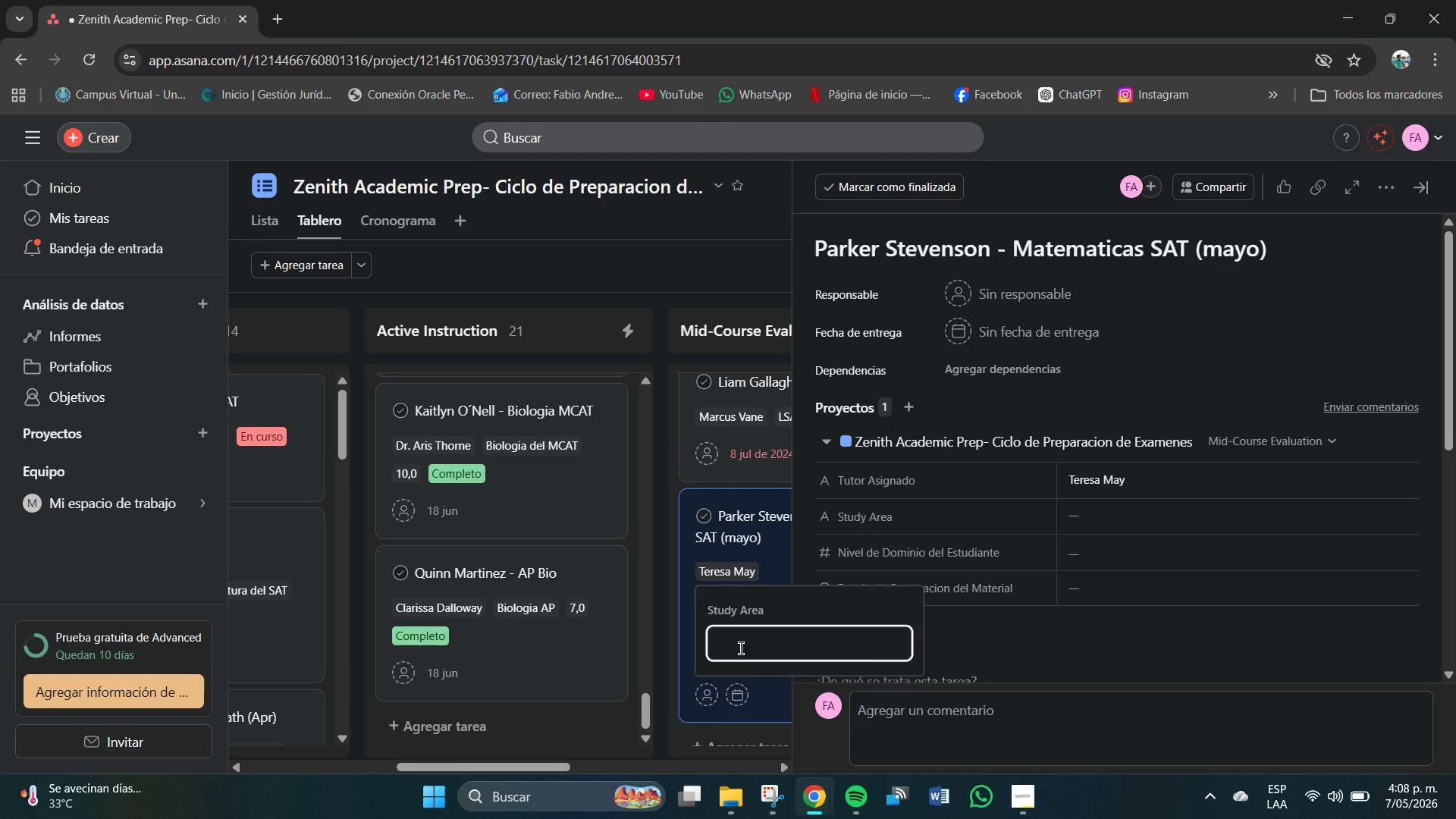 
type(Matematicas del Sat)
key(Backspace)
key(Backspace)
type(AT)
 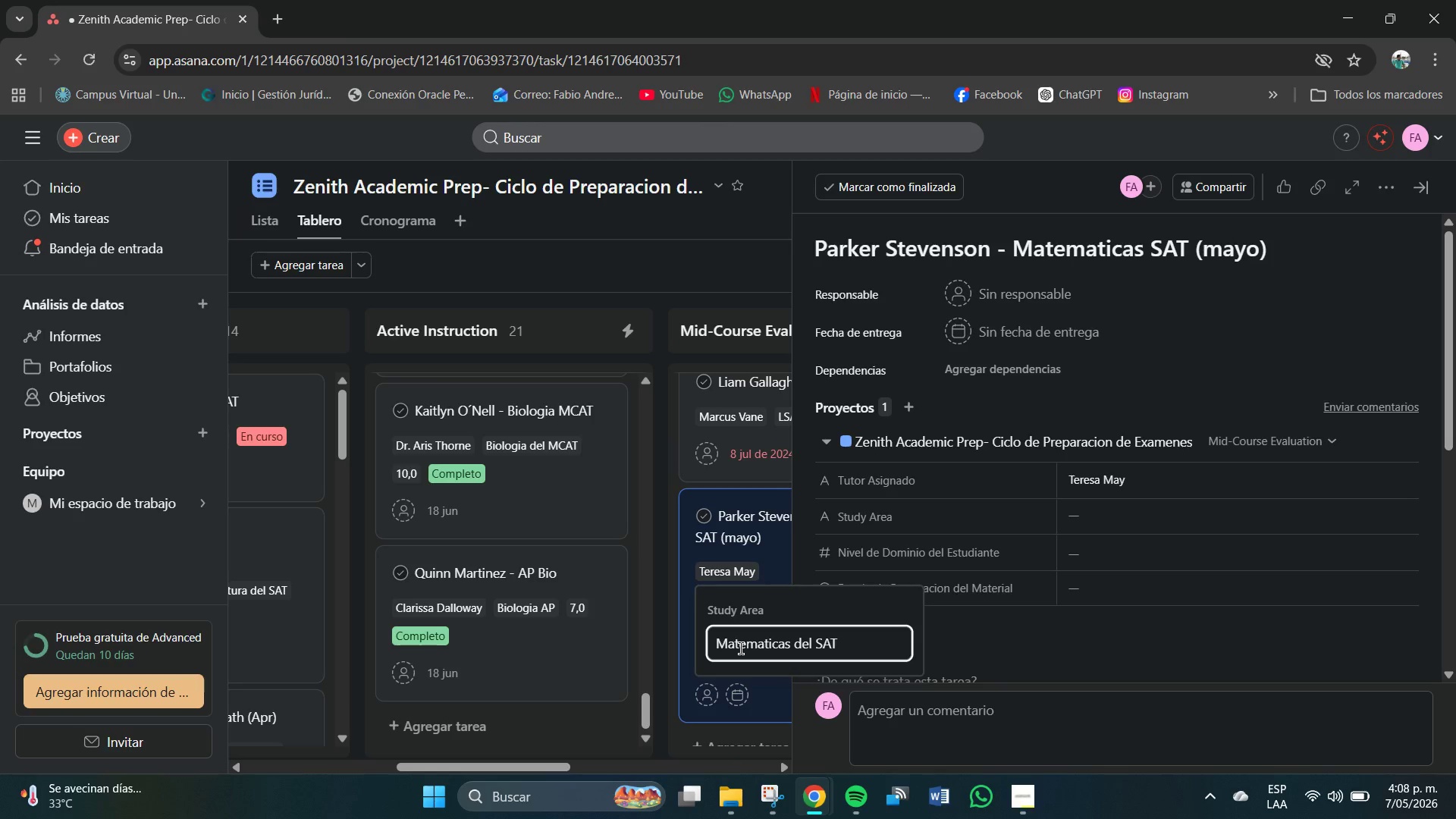 
key(Enter)
 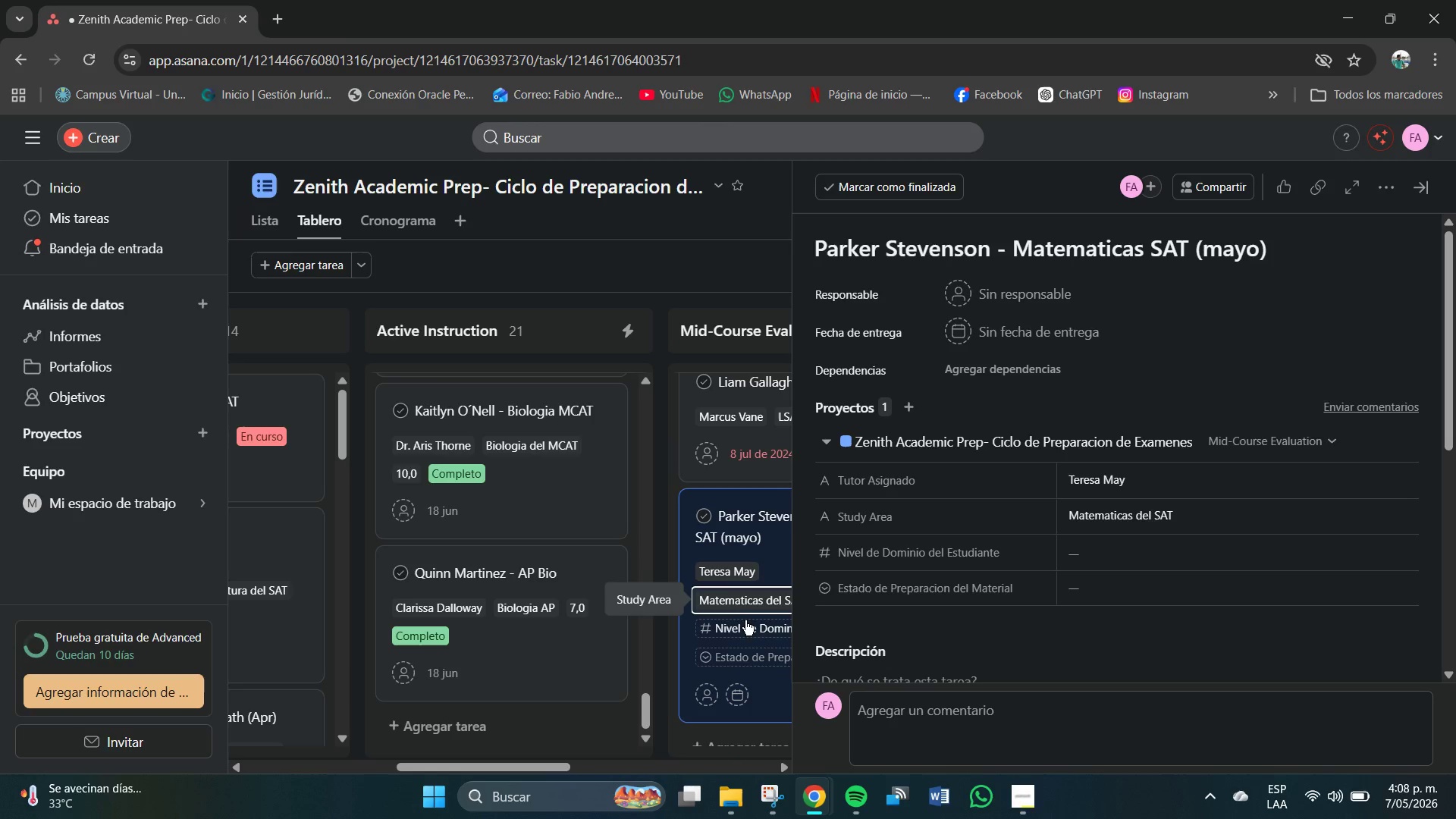 
left_click([739, 636])
 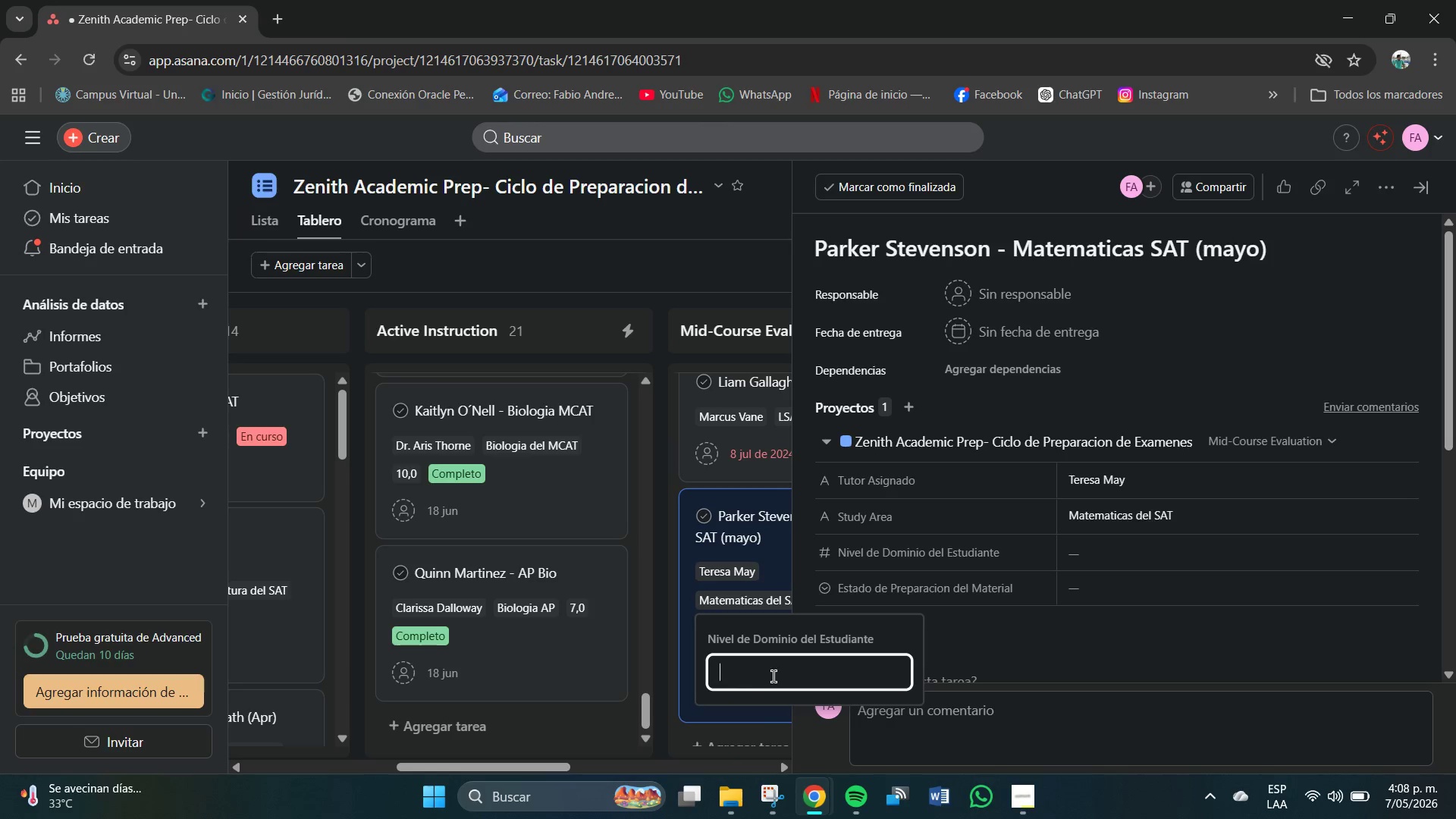 
left_click([772, 675])
 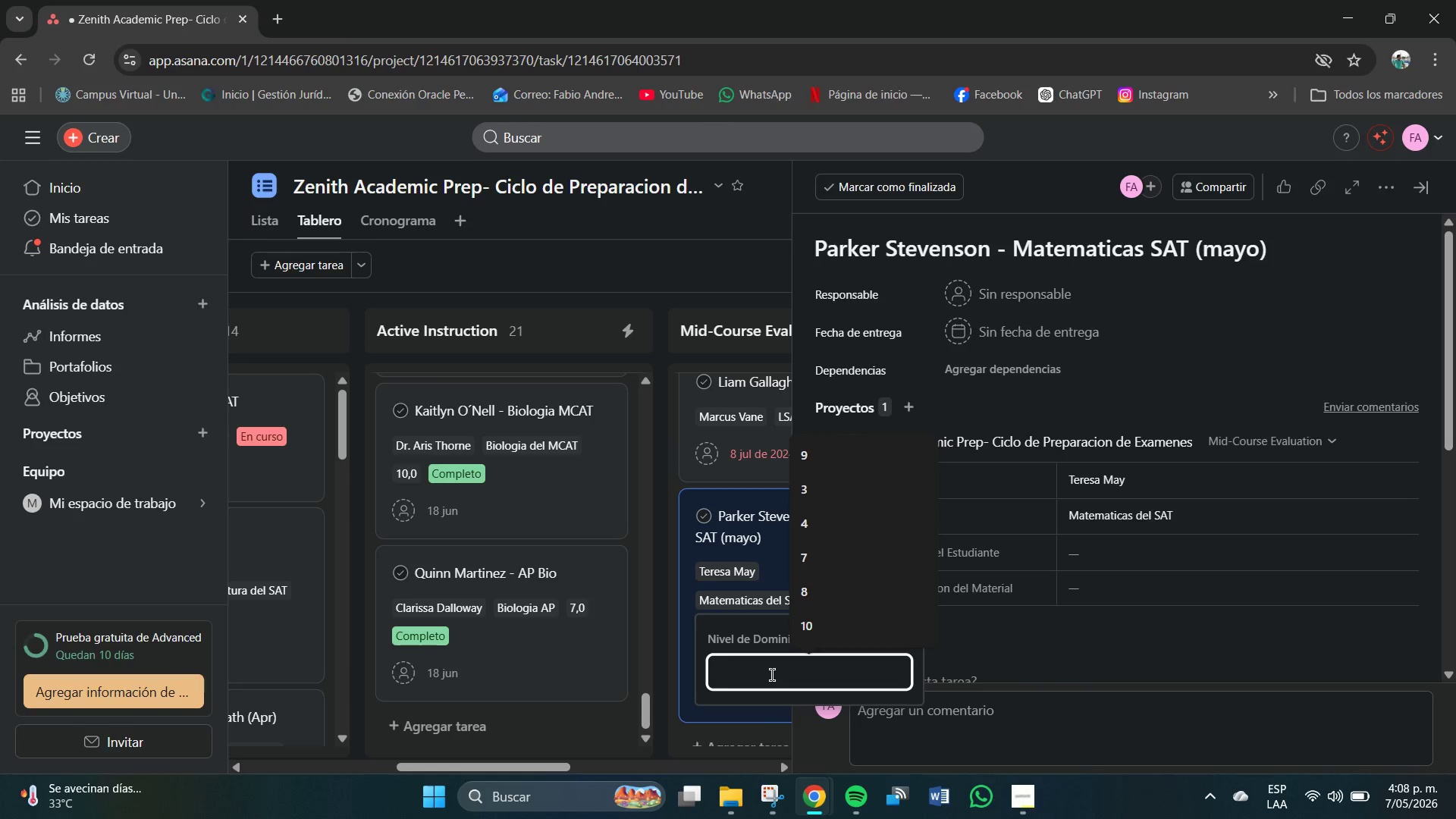 
key(Numpad5)
 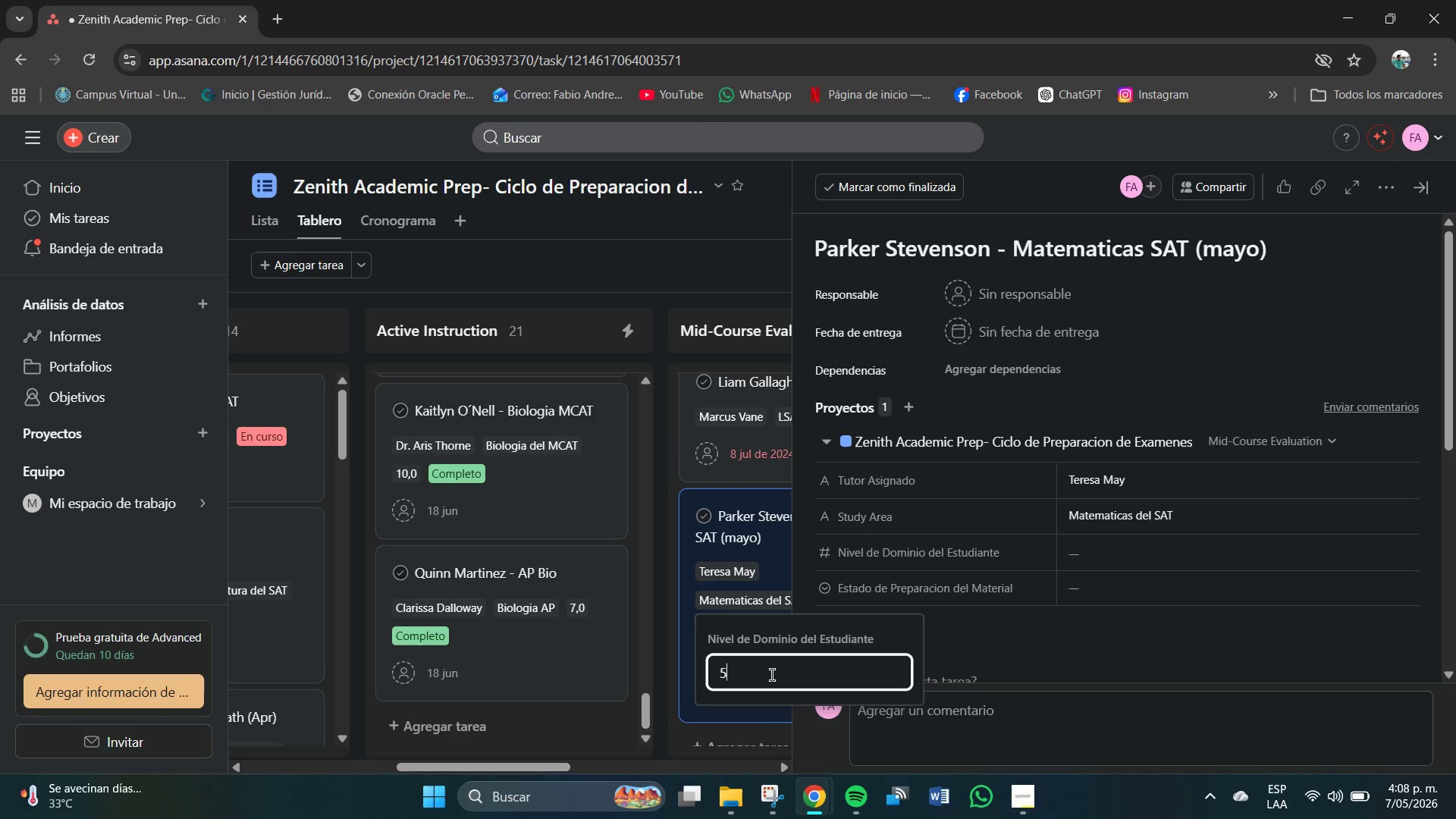 
key(NumpadEnter)
 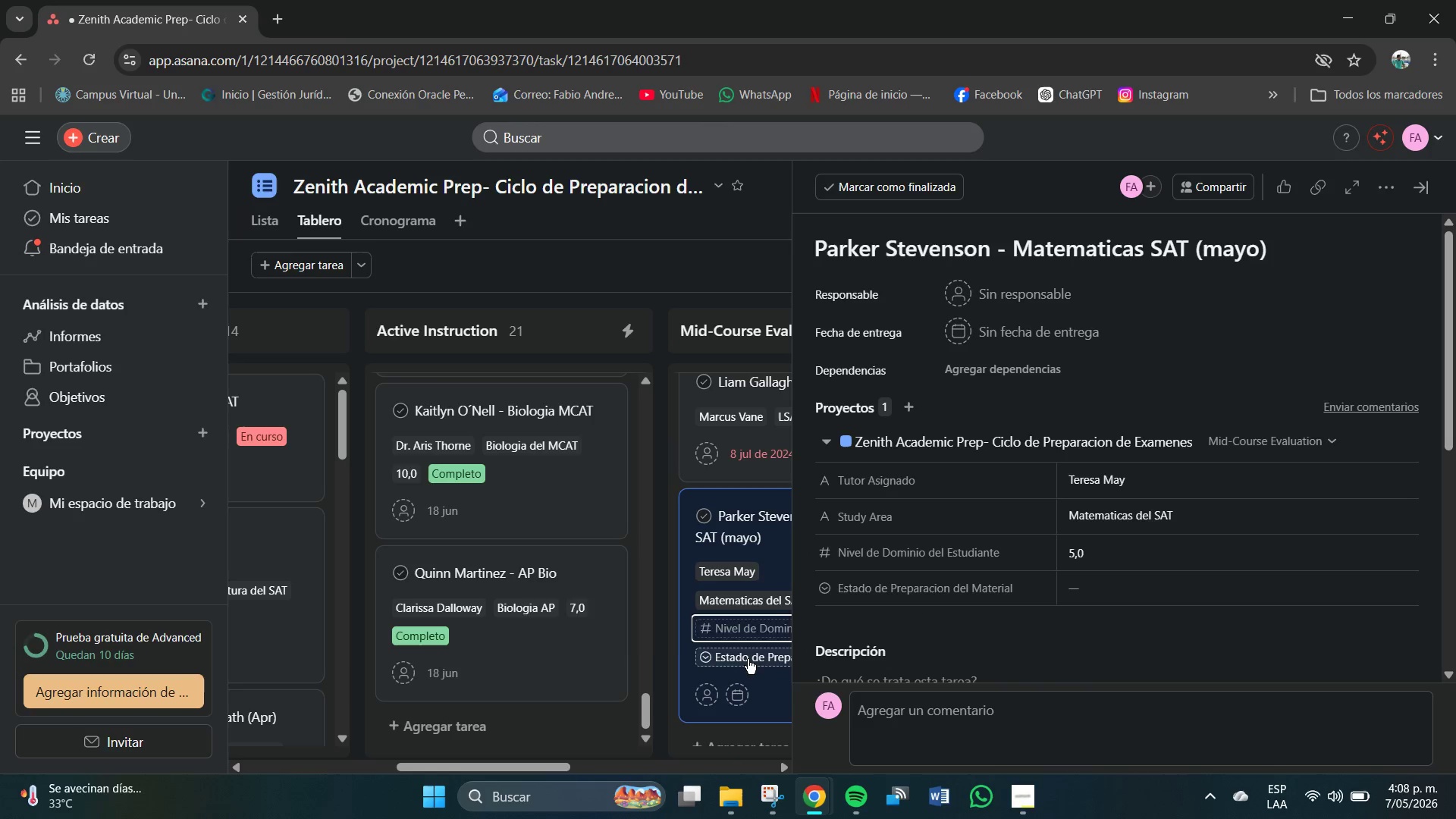 
left_click([748, 659])
 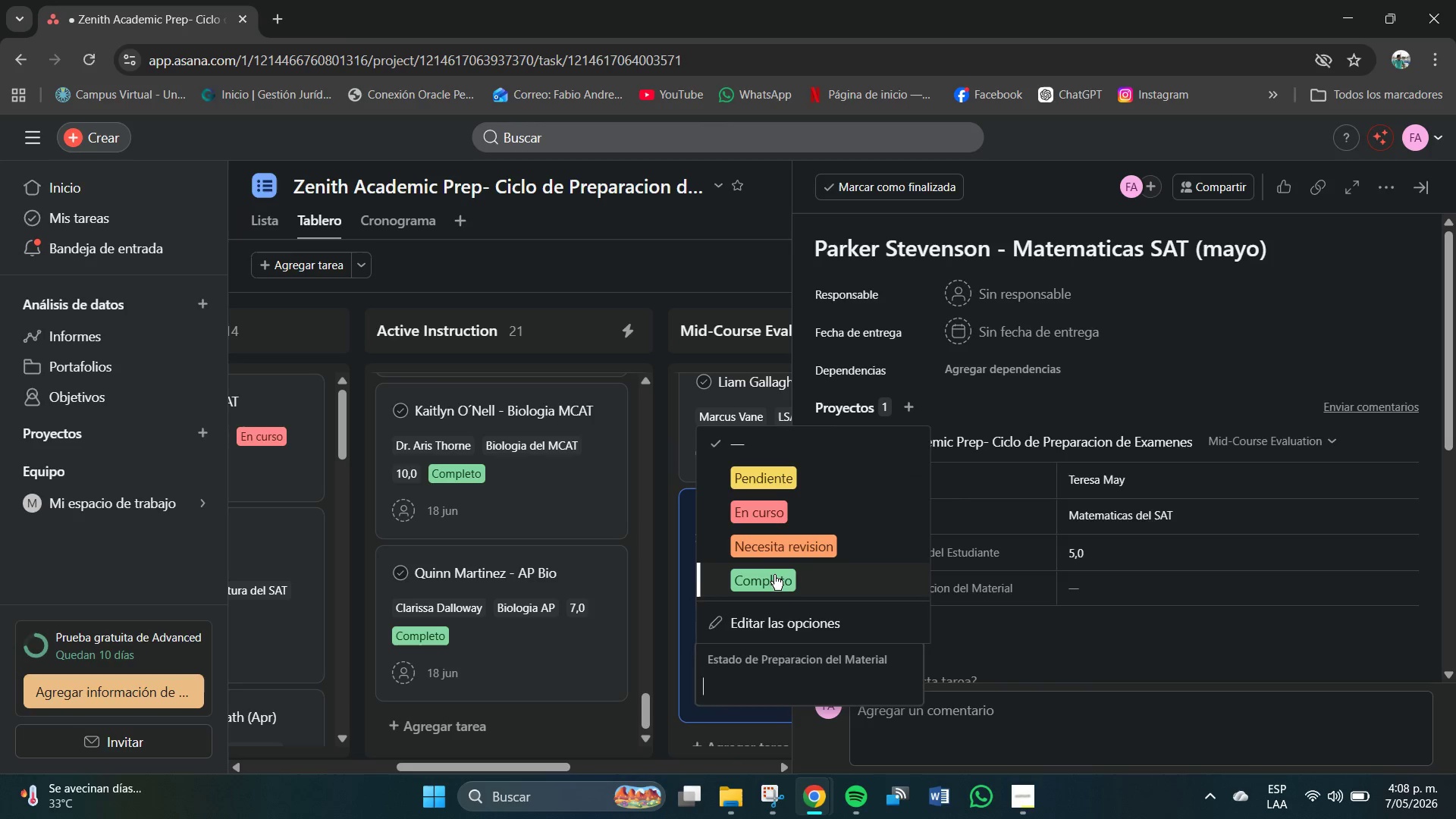 
left_click([767, 481])
 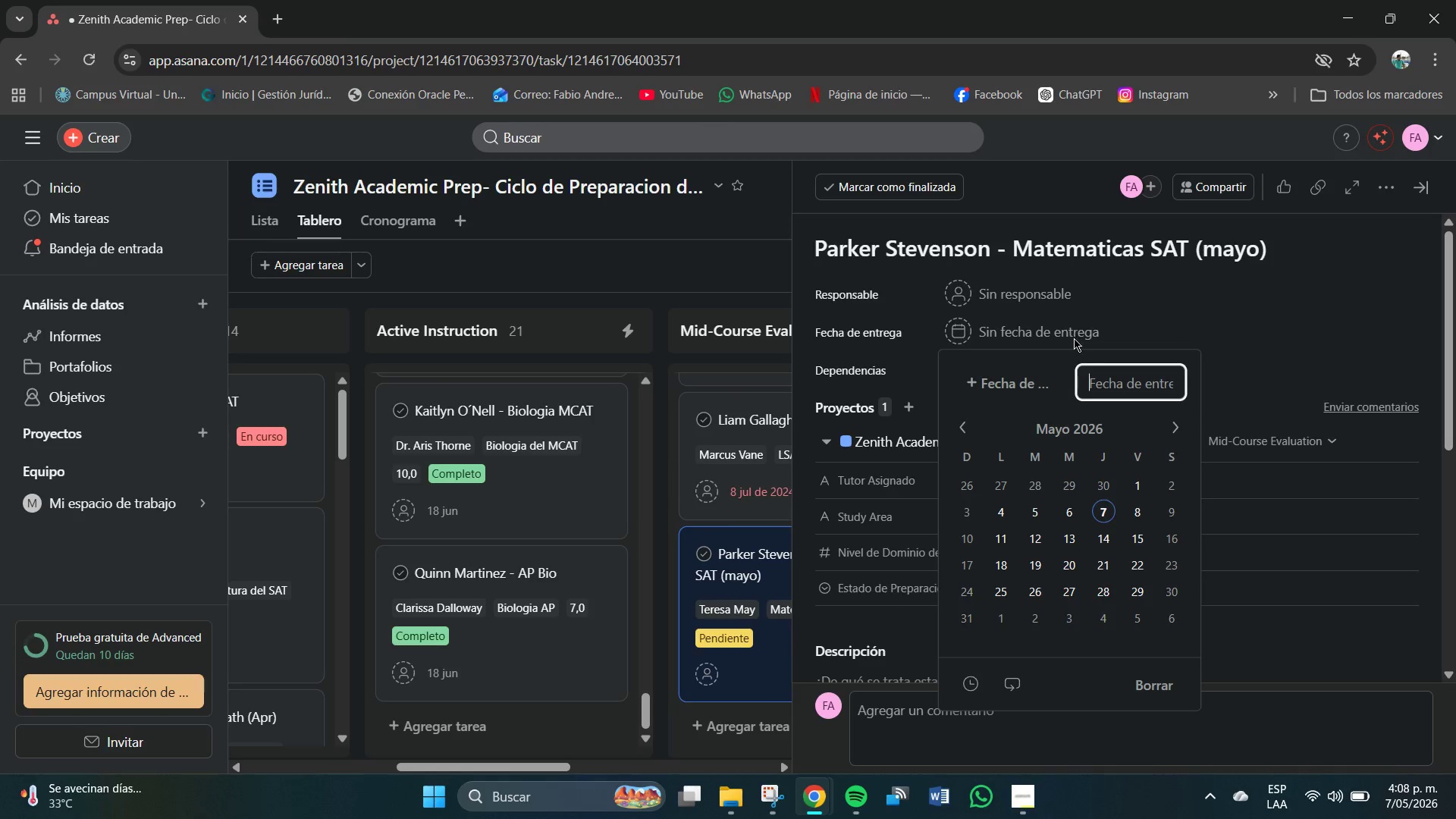 
left_click([1103, 380])
 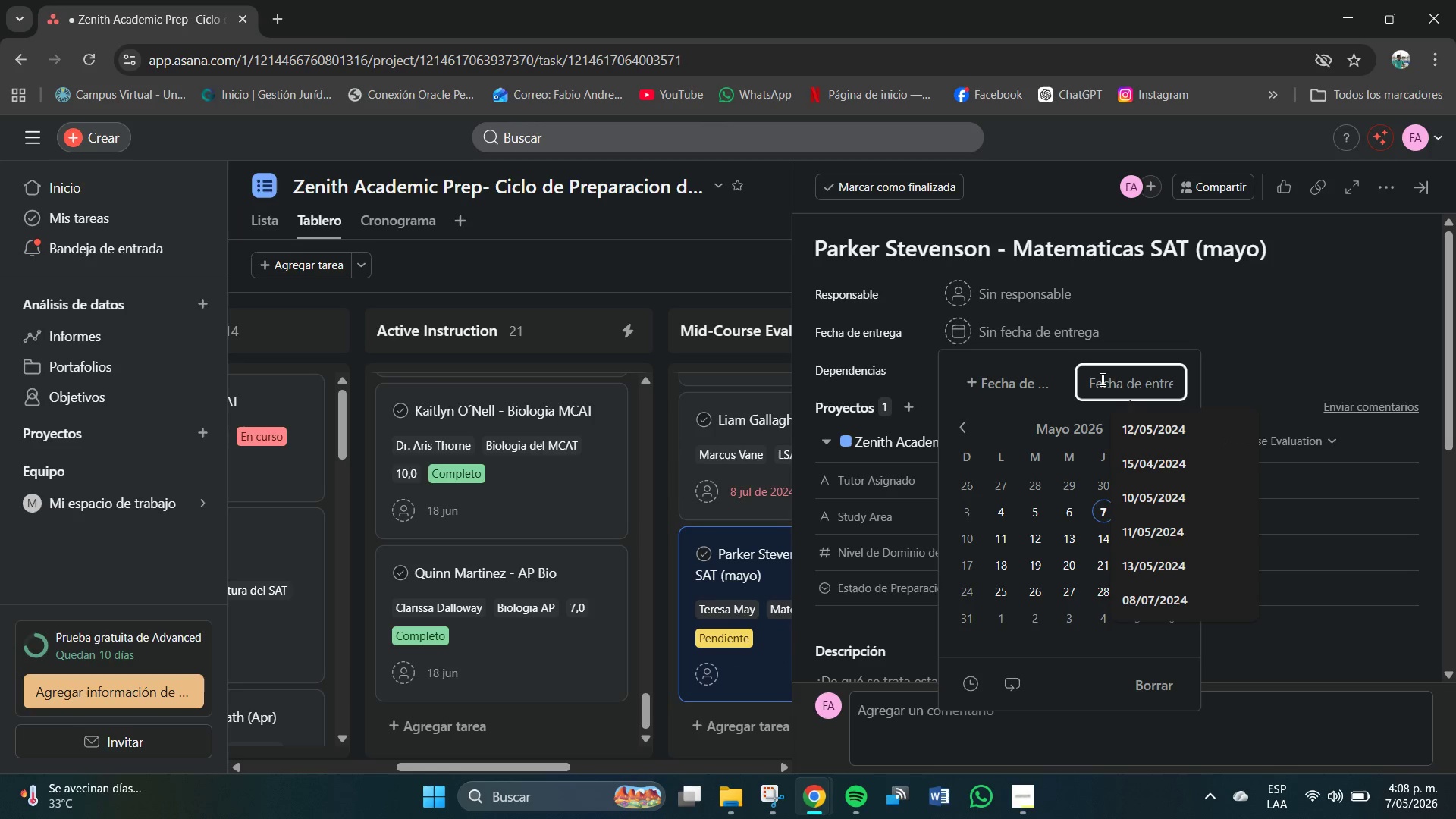 
key(Numpad0)
 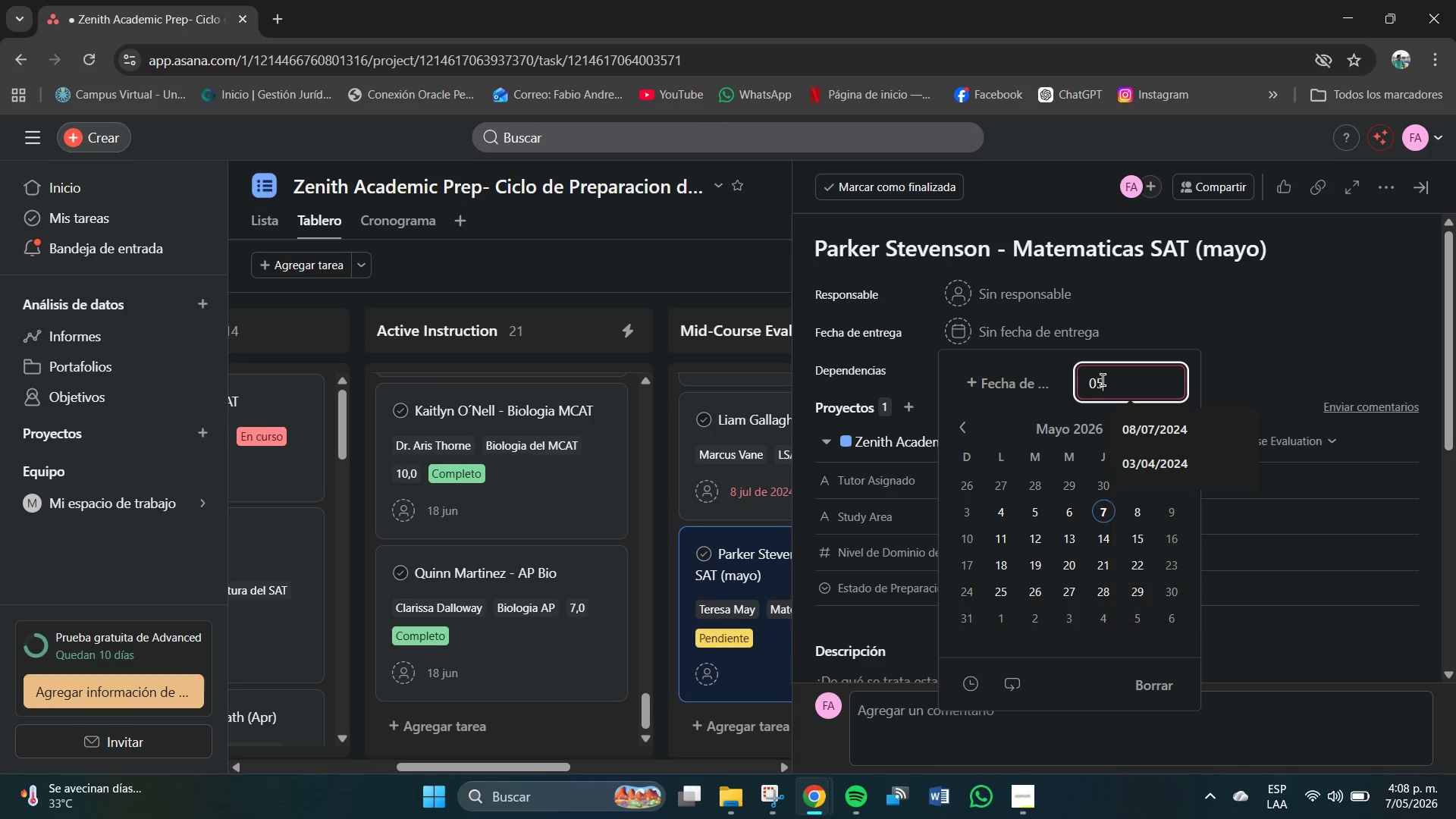 
key(Numpad5)
 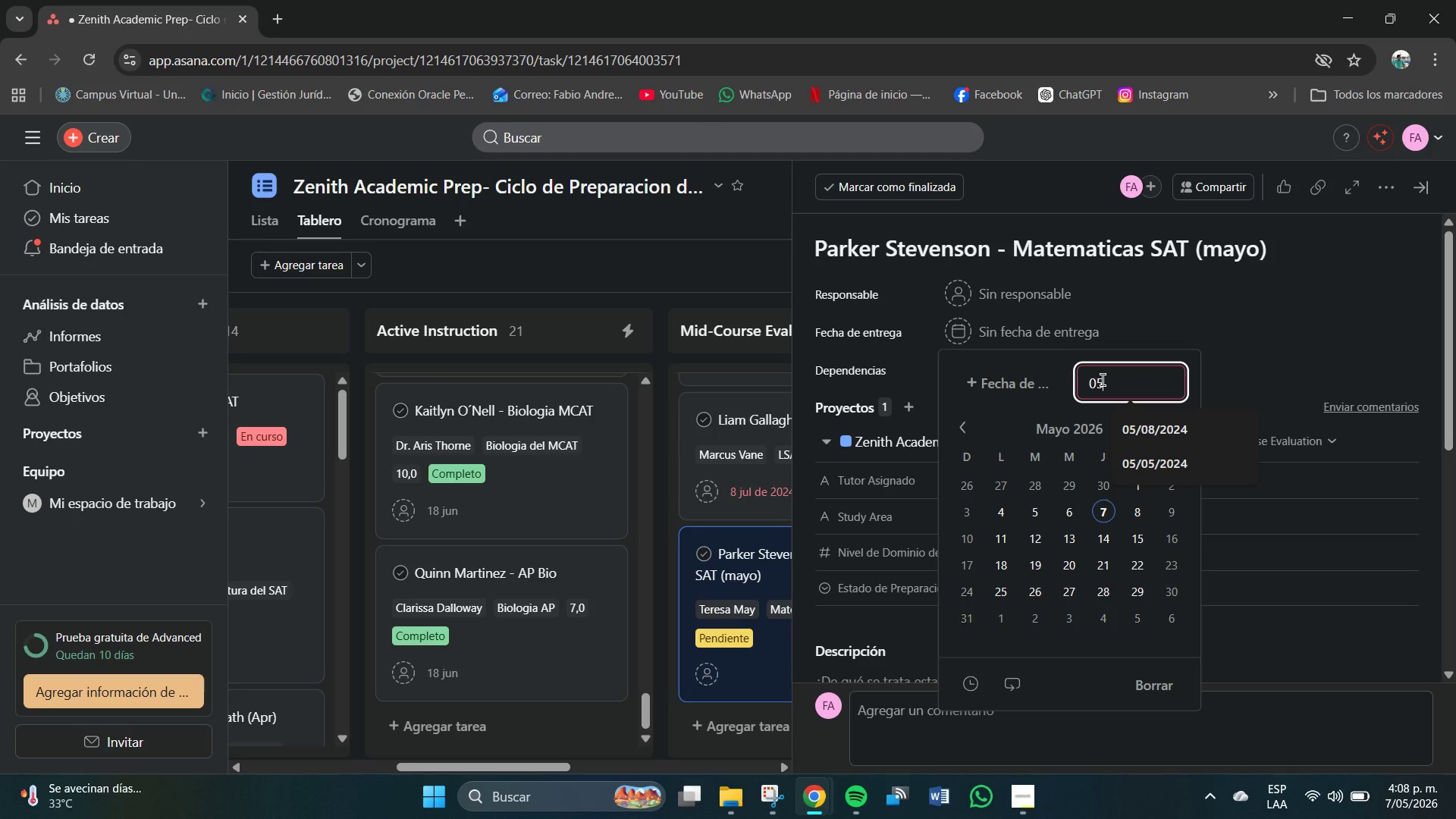 
key(Shift+7)
 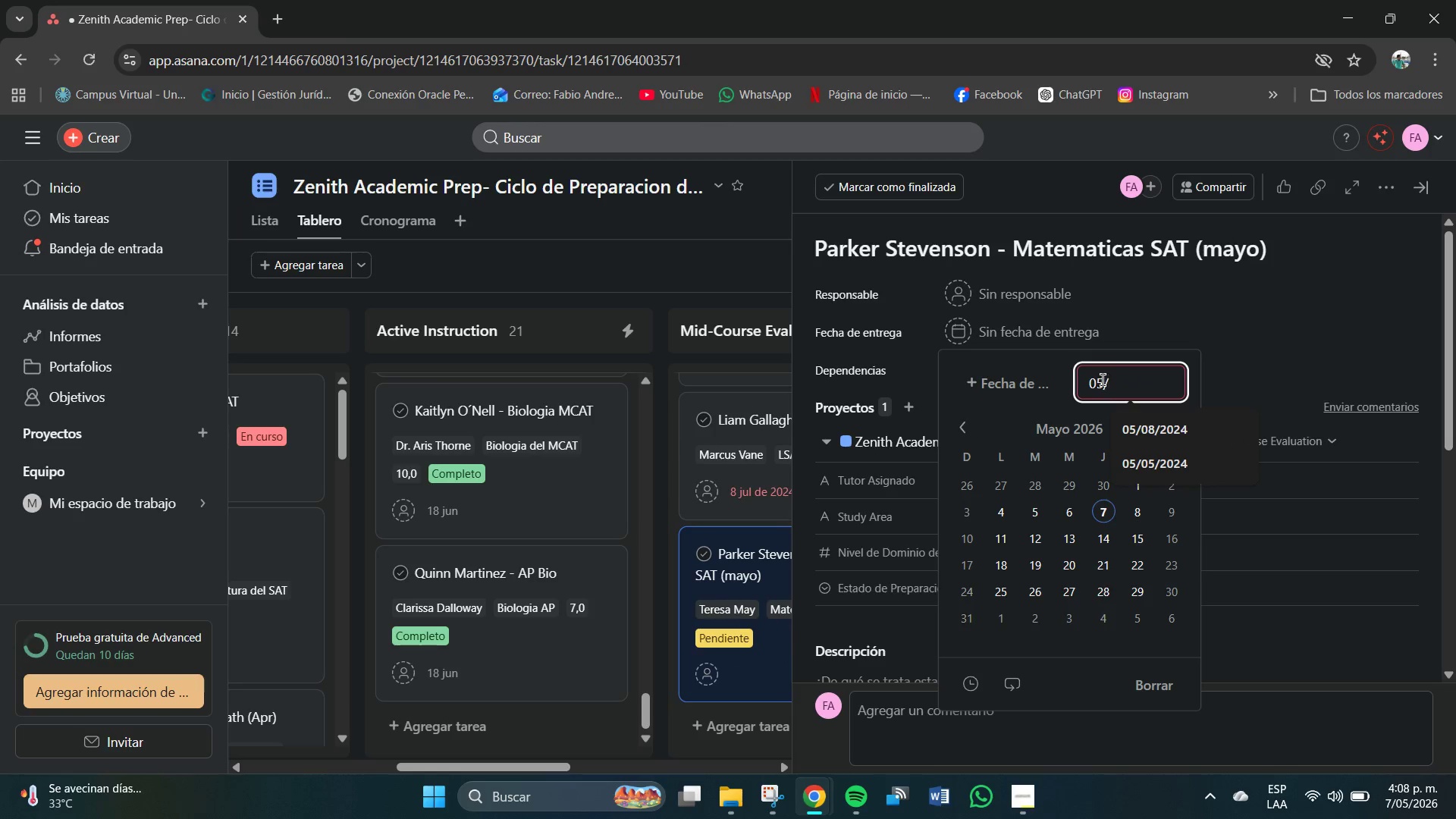 
key(Numpad0)
 